 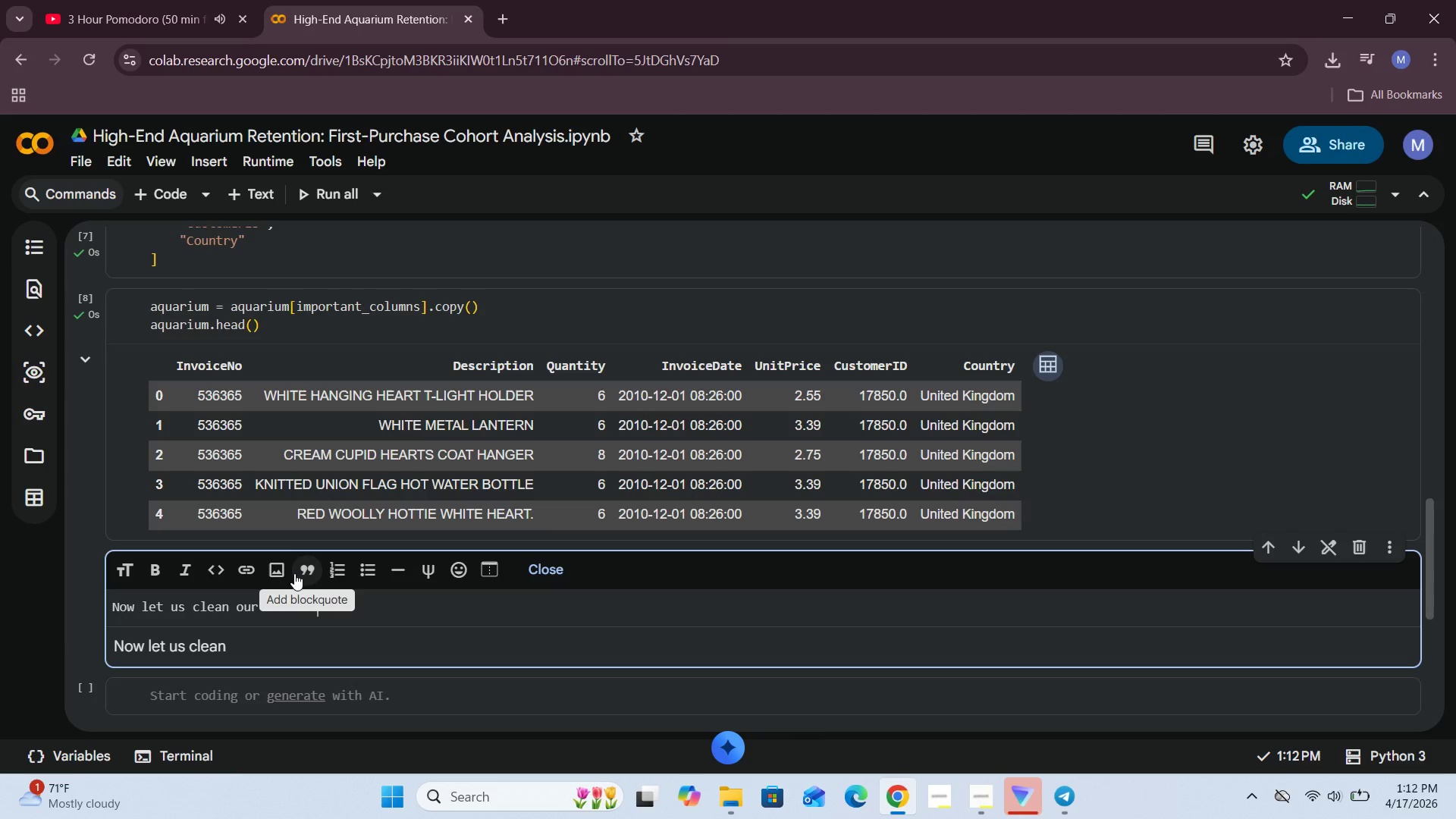 
left_click([425, 610])
 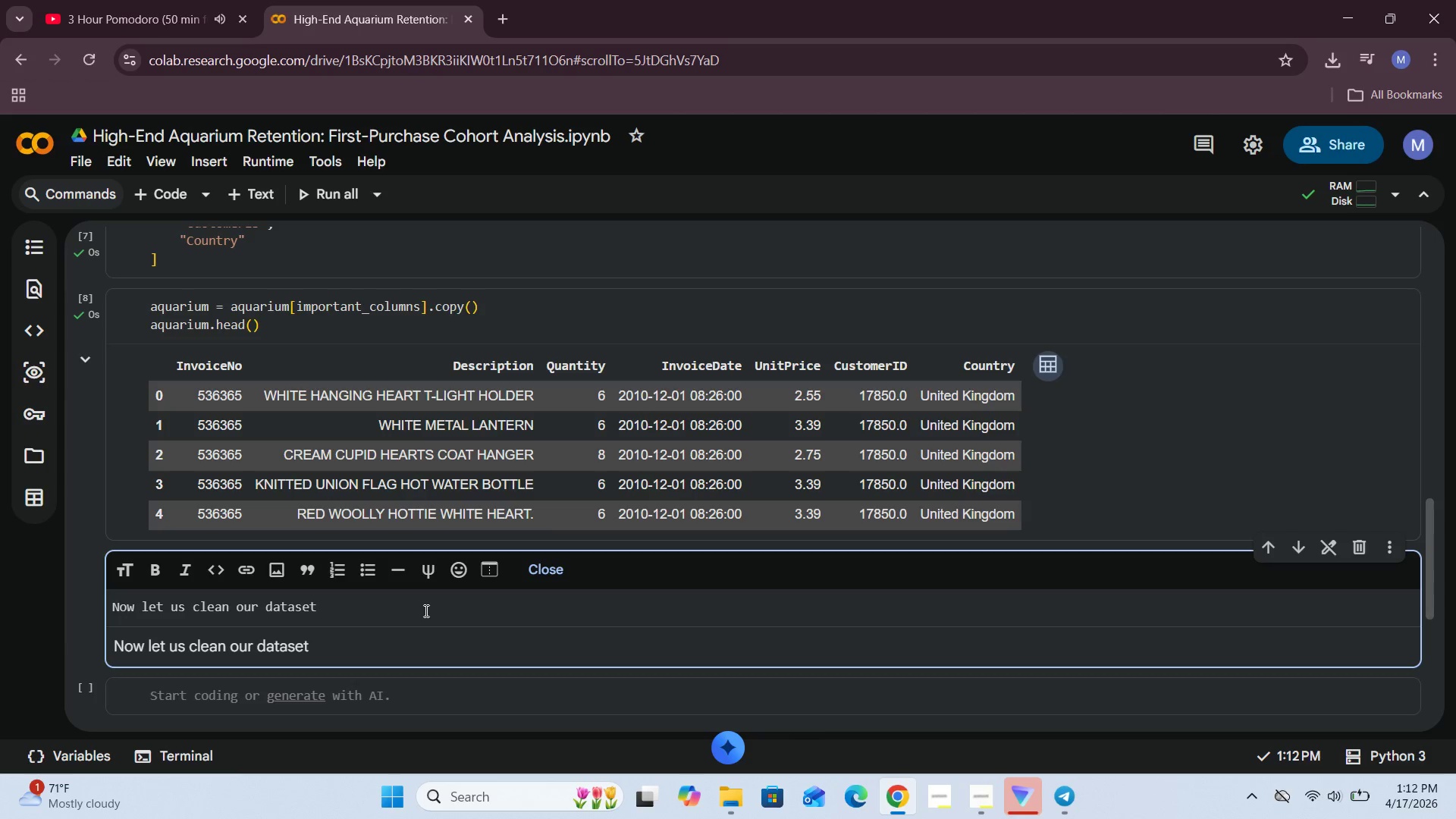 
type(by droping columns with a missing )
 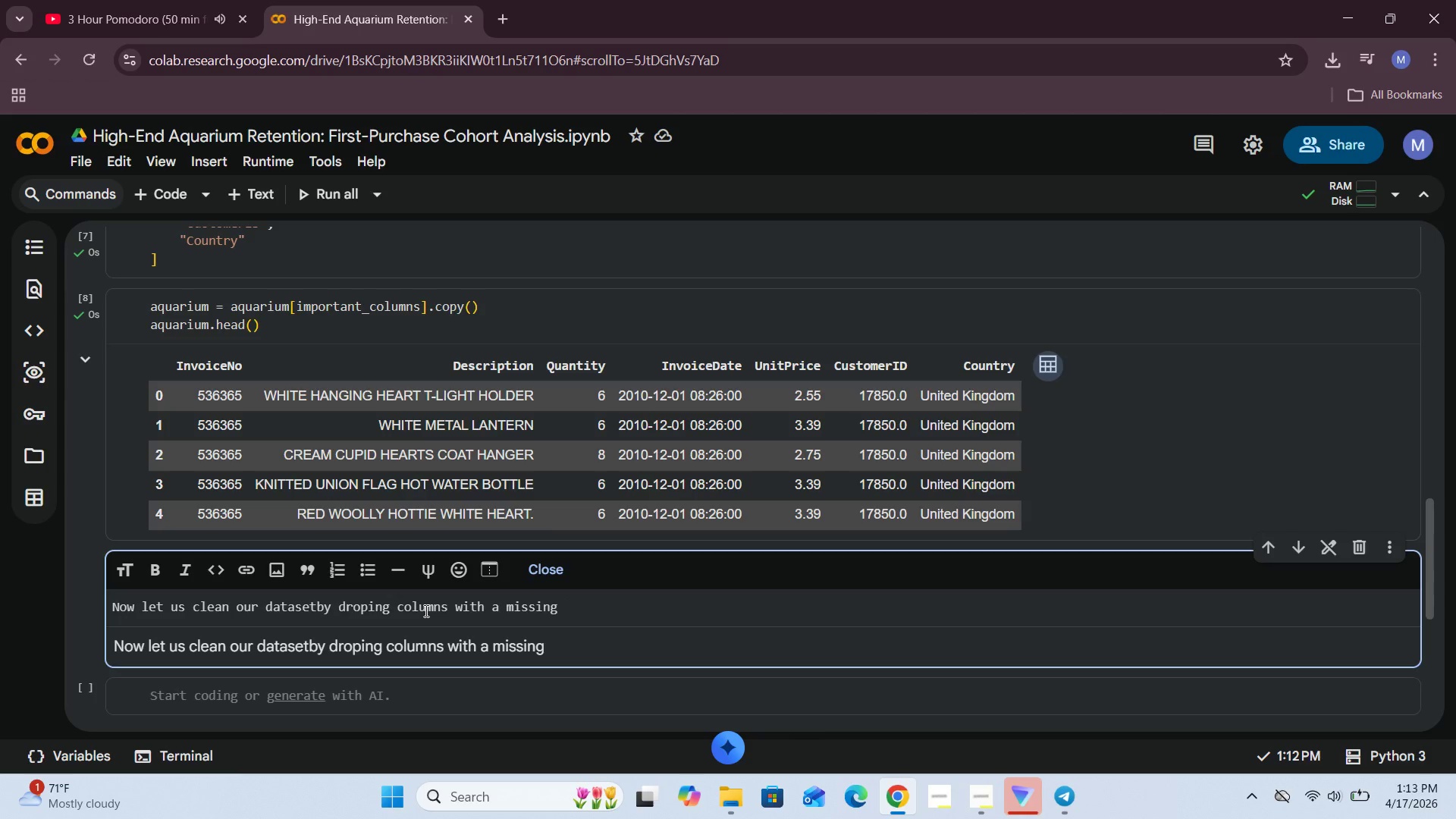 
type(value since we a)
key(Backspace)
type(have alot of records we don't )
 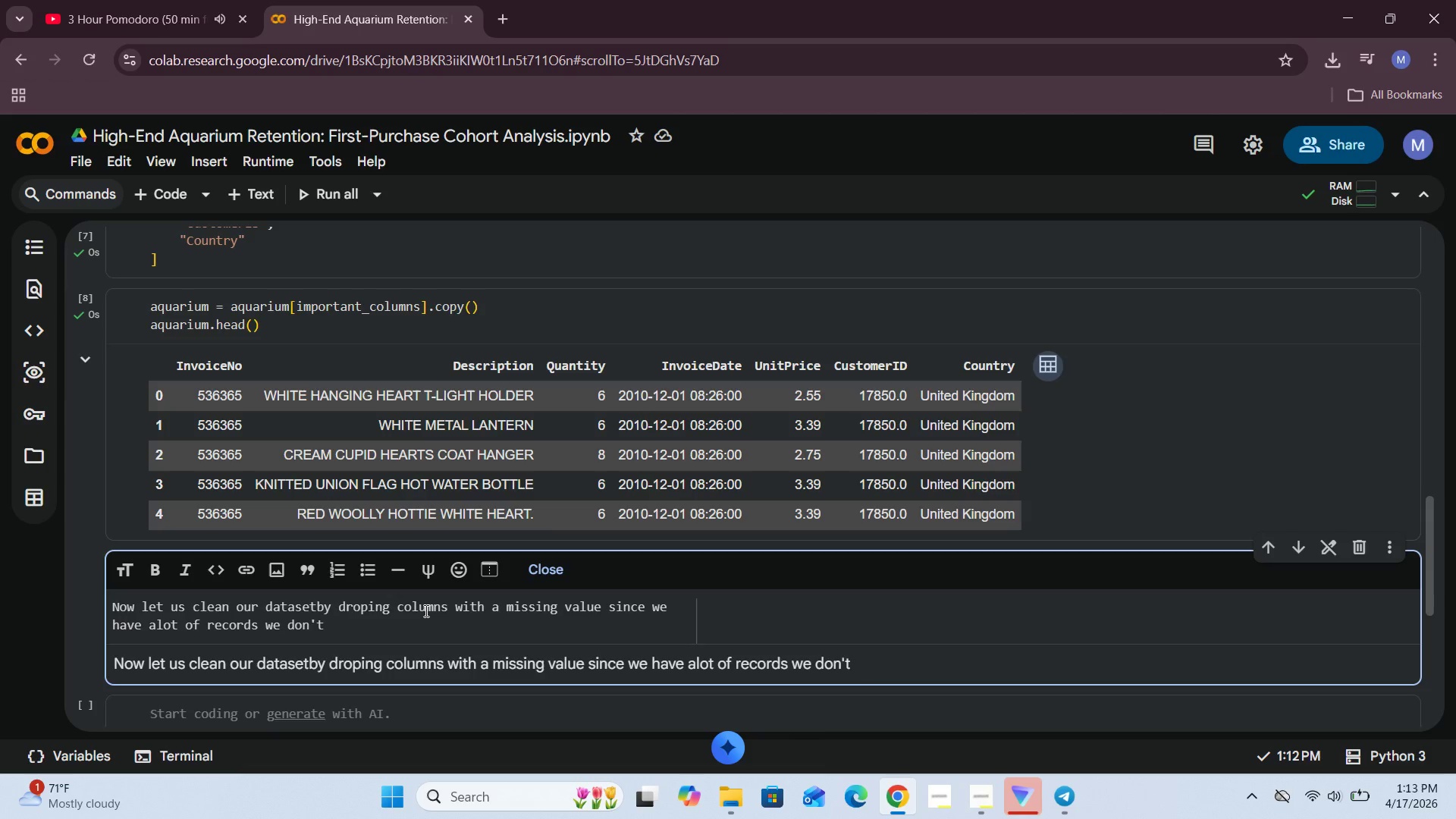 
type(have to worry about losing some.)
 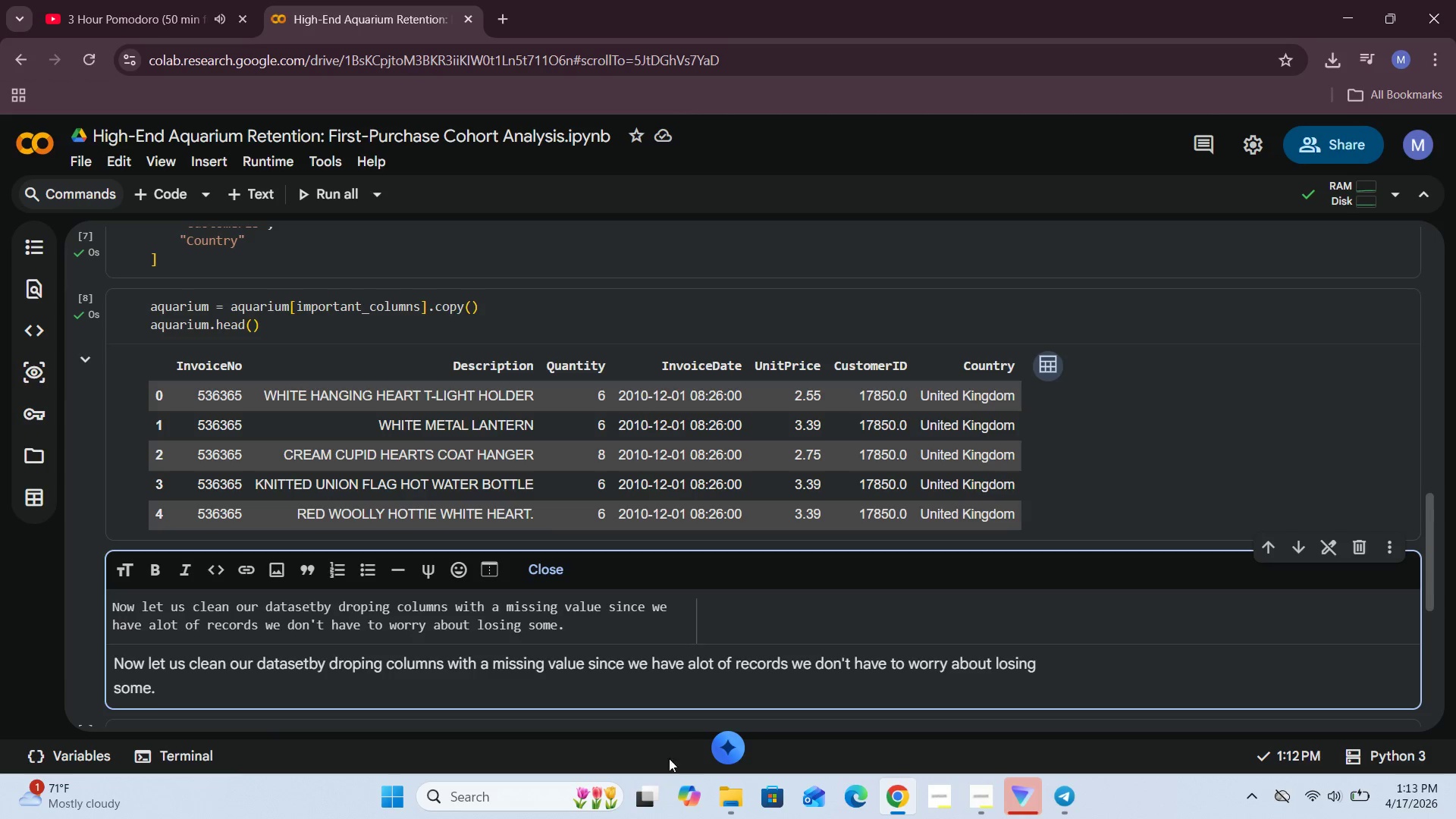 
left_click([545, 569])
 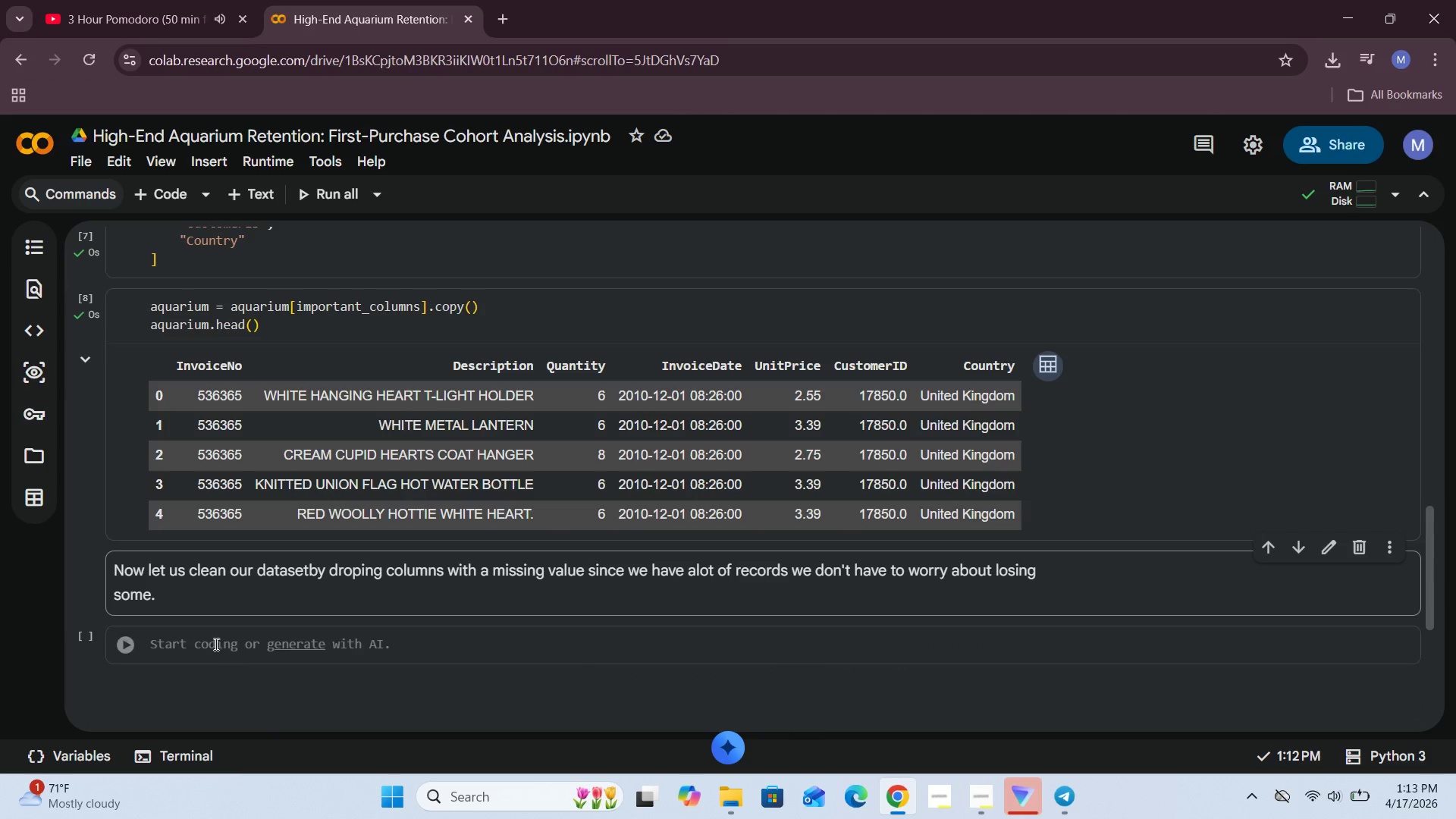 
left_click([196, 652])
 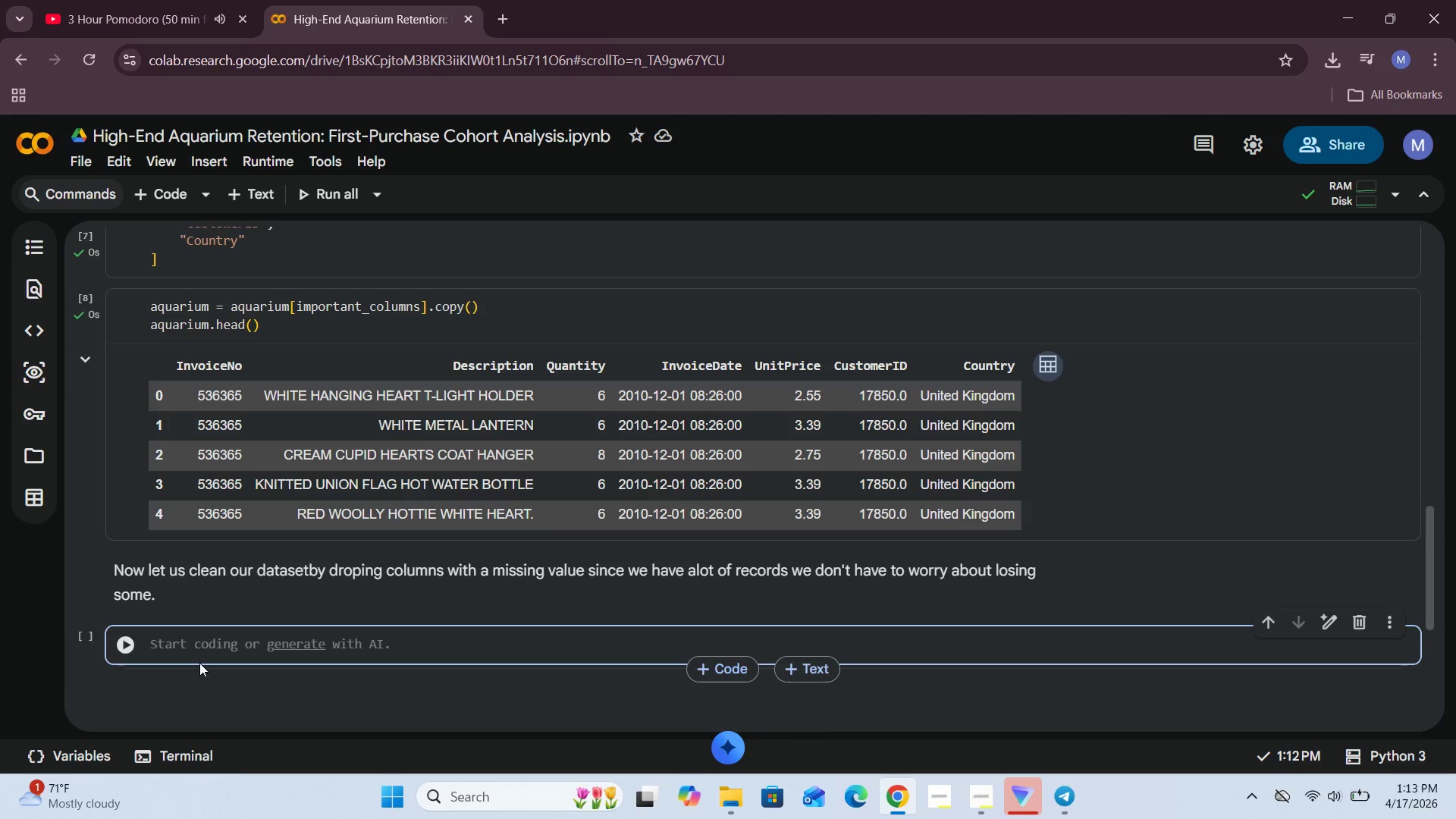 
wait(6.44)
 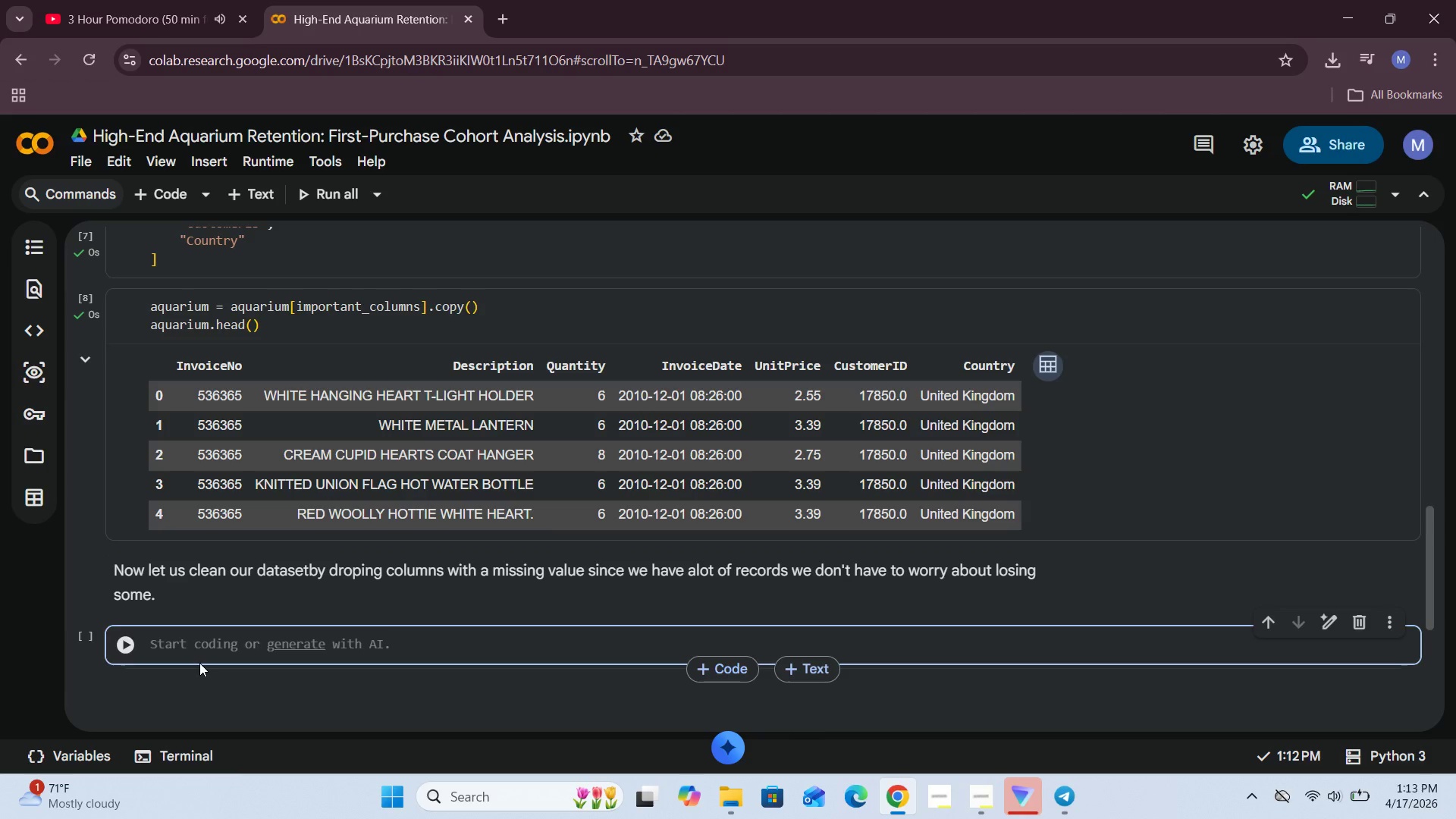 
type(aquarium = aquarium.dropna(subset=["CustomerID)
 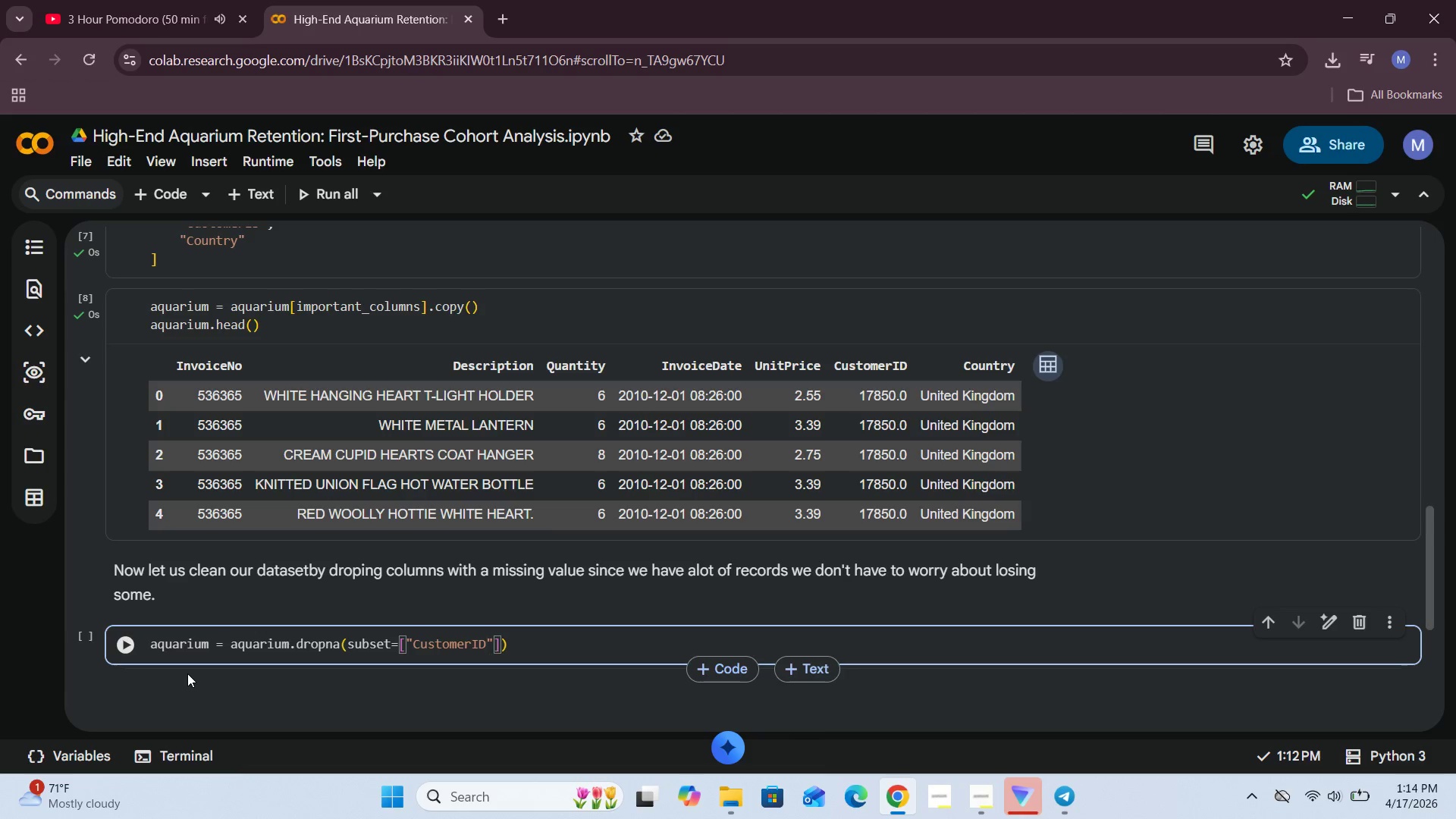 
wait(17.25)
 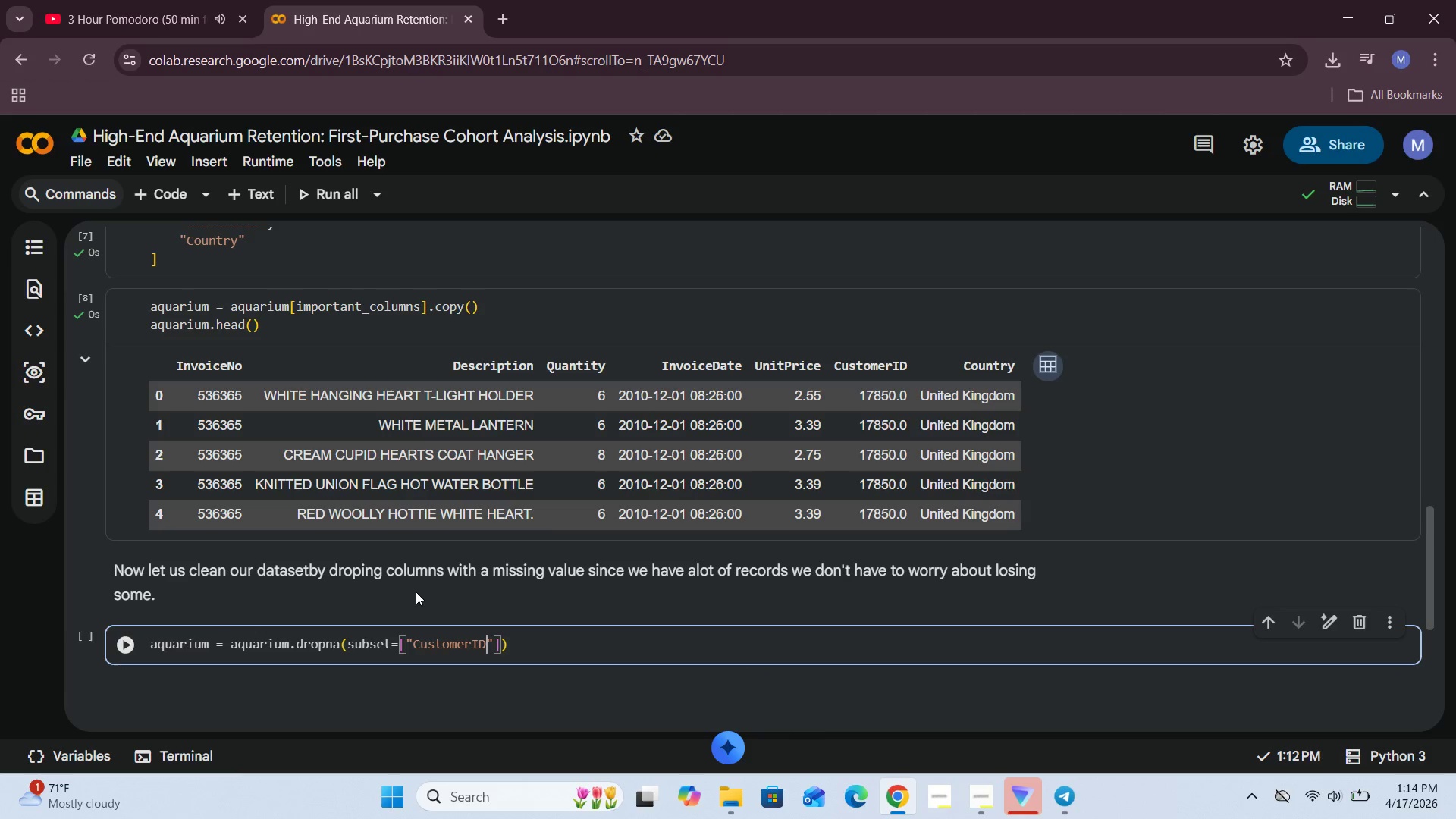 
double_click([542, 572])
 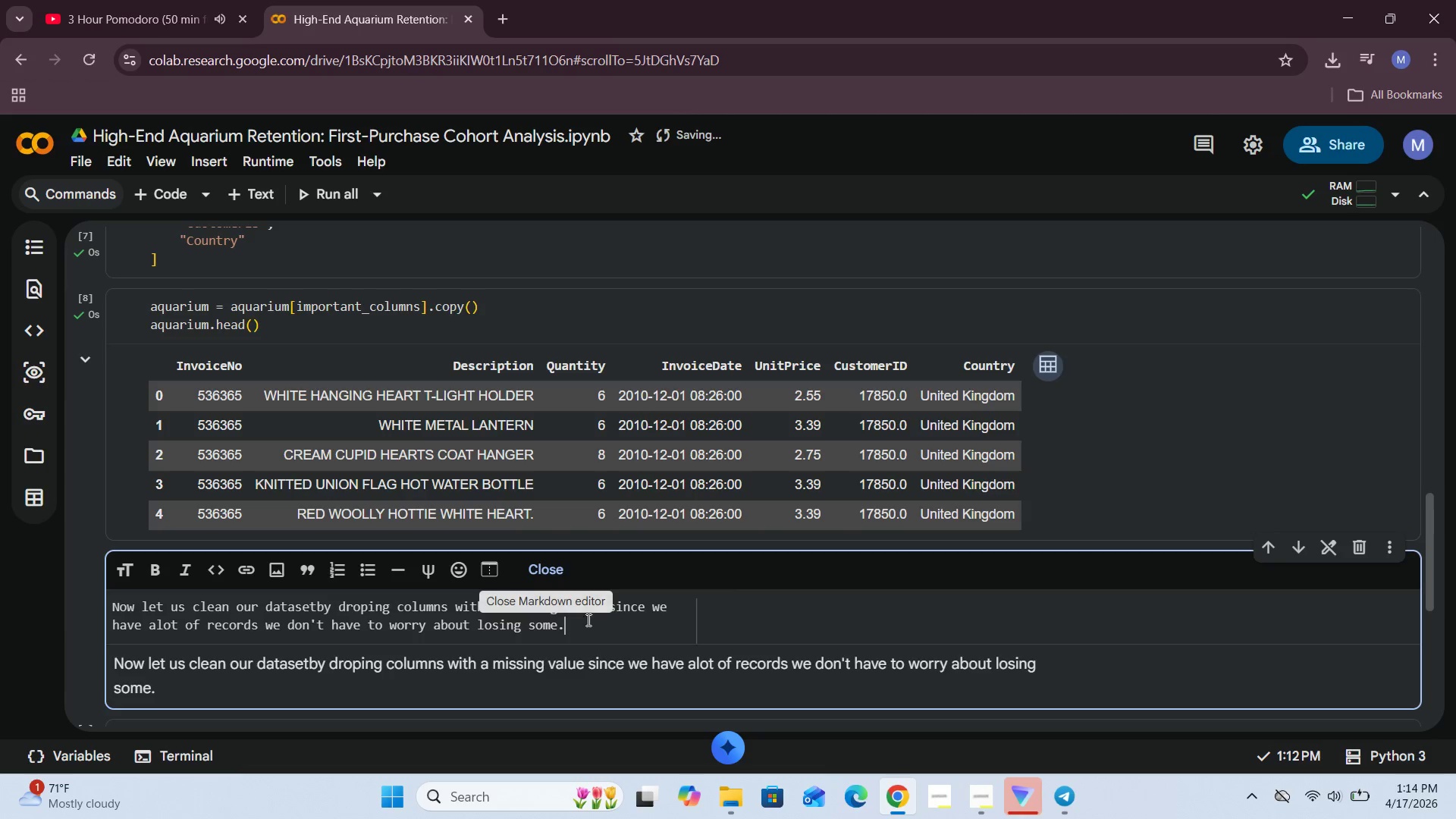 
left_click([598, 616])
 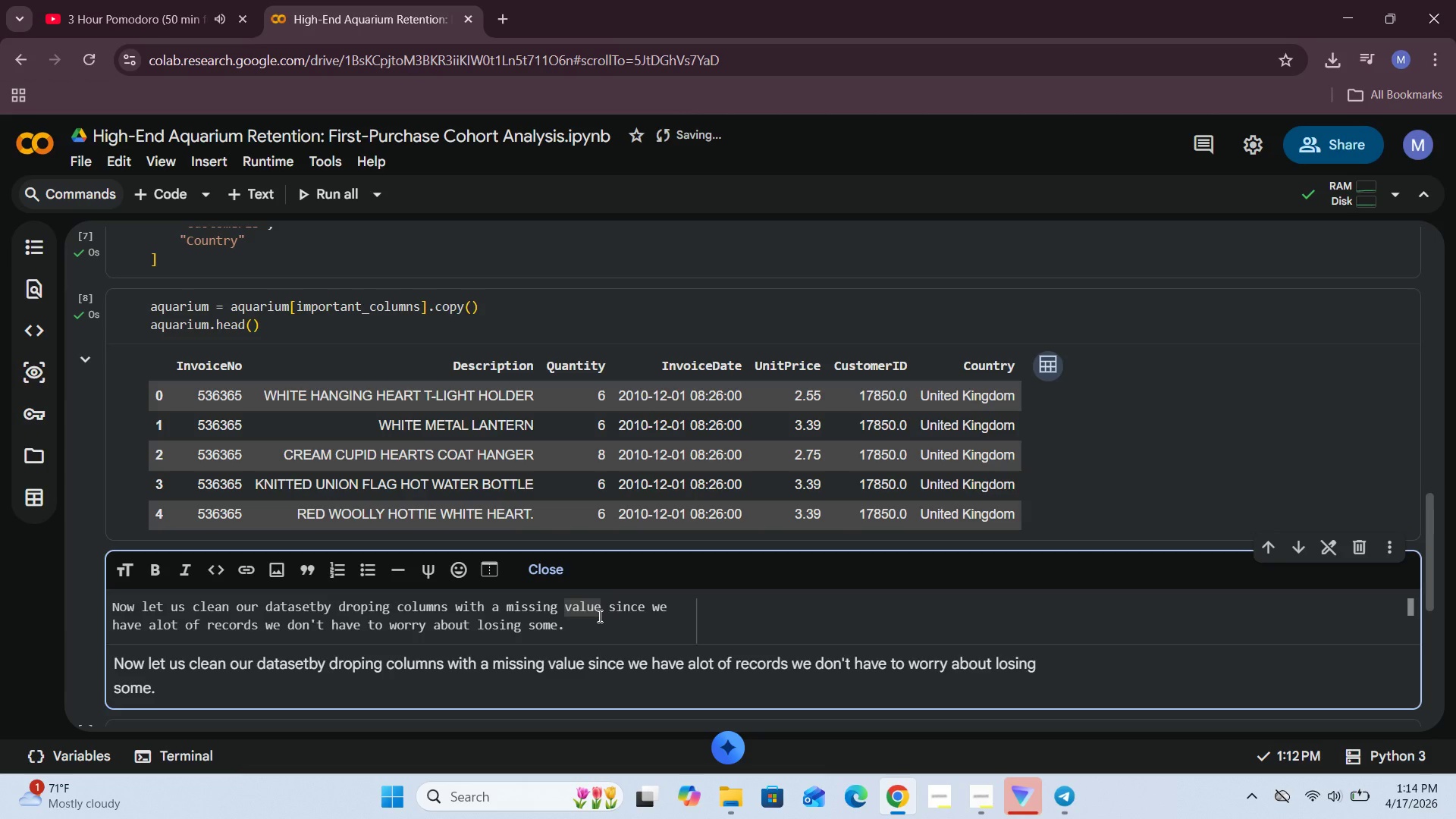 
key(Backspace)
key(Backspace)
key(Backspace)
key(Backspace)
key(Backspace)
type(Customer ID)
 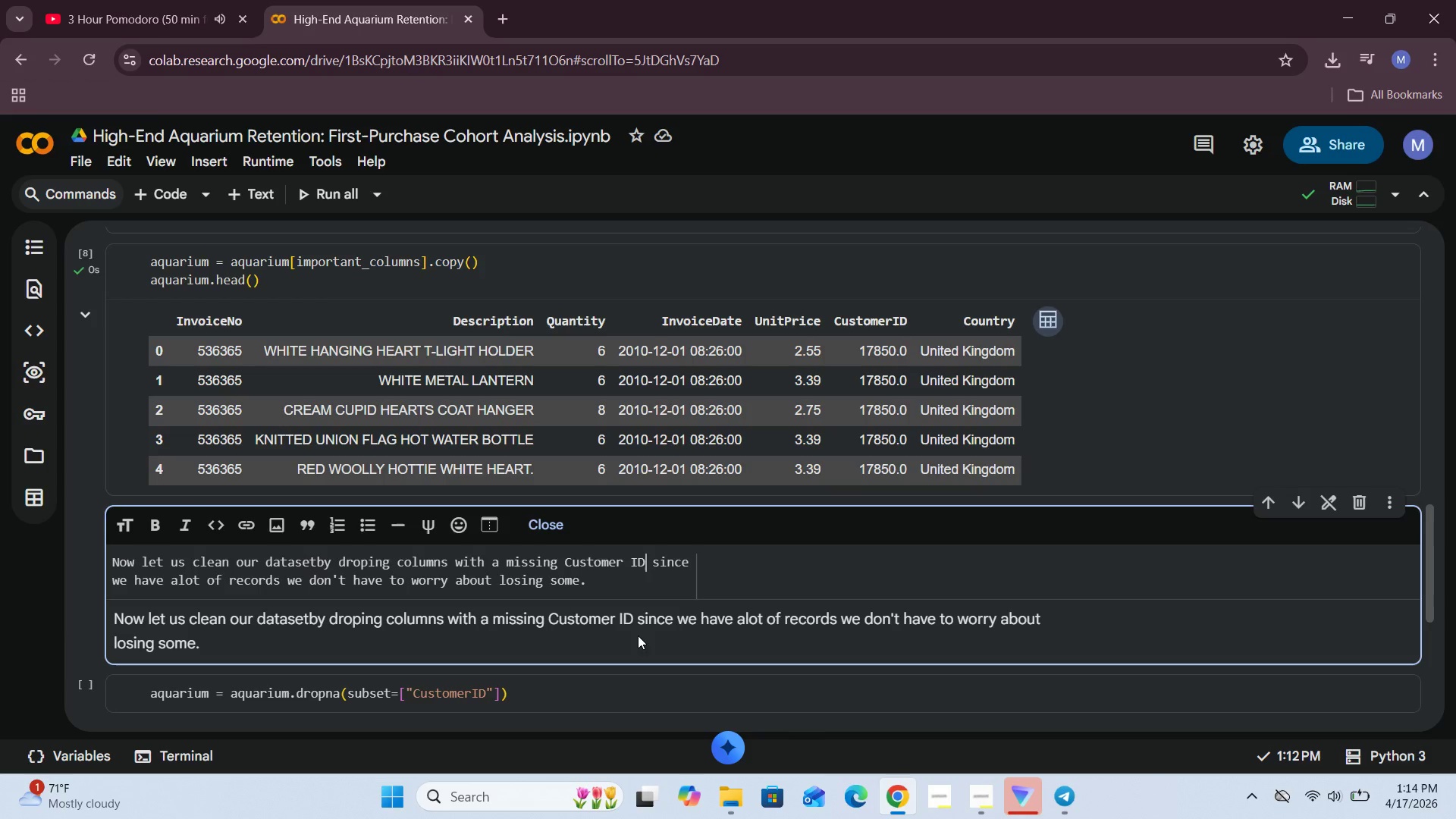 
left_click([557, 521])
 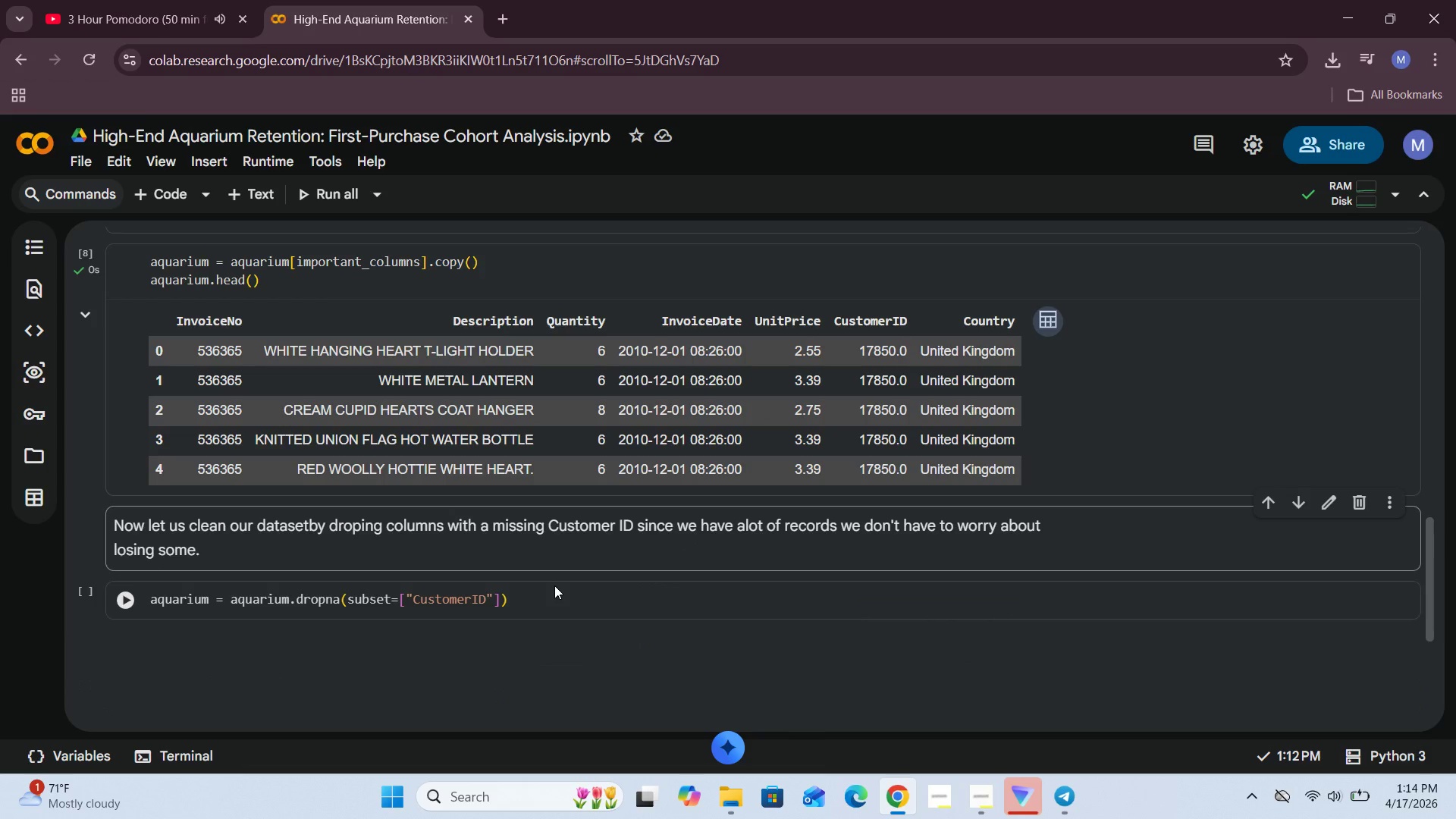 
wait(5.05)
 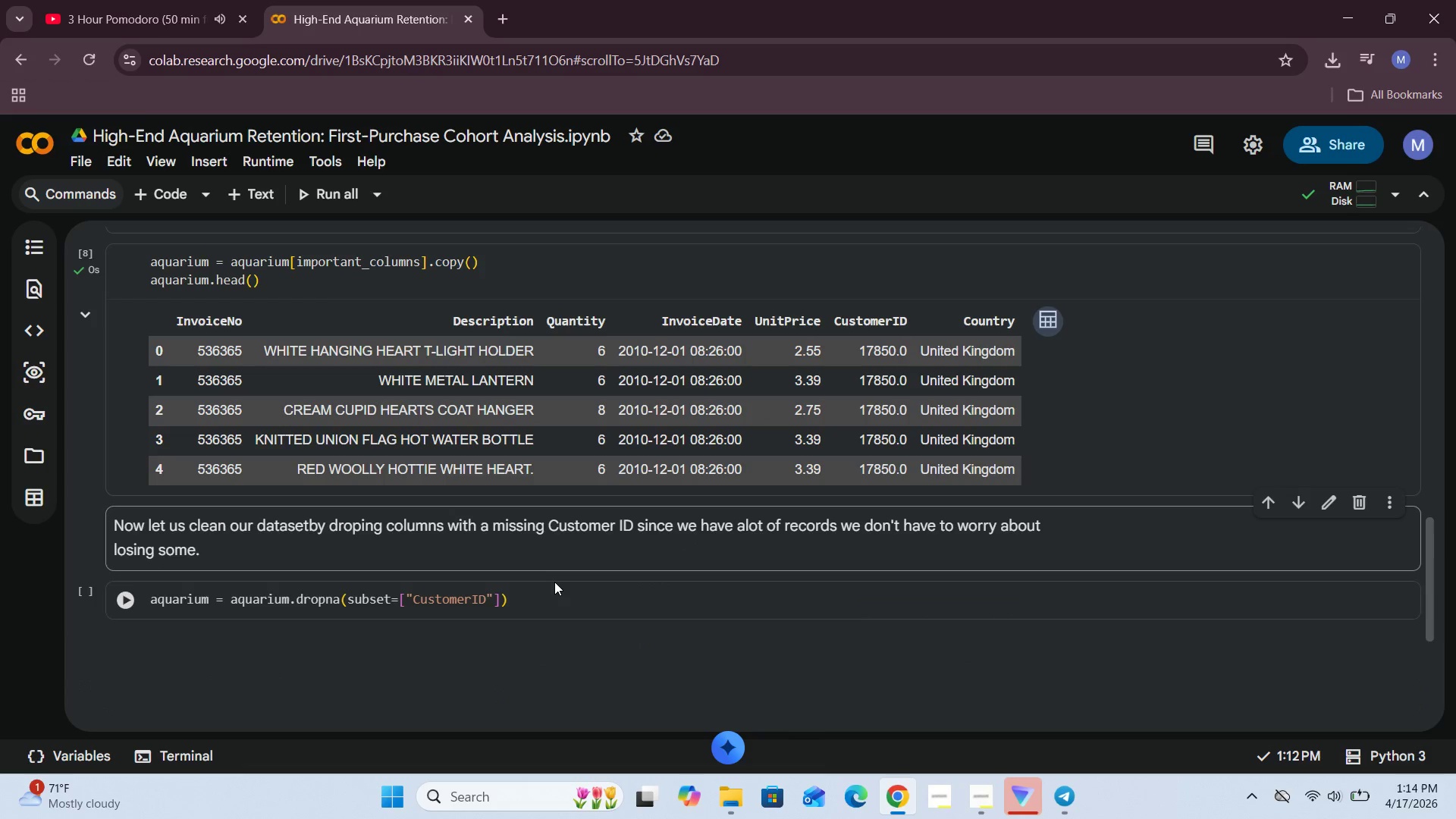 
left_click([538, 601])
 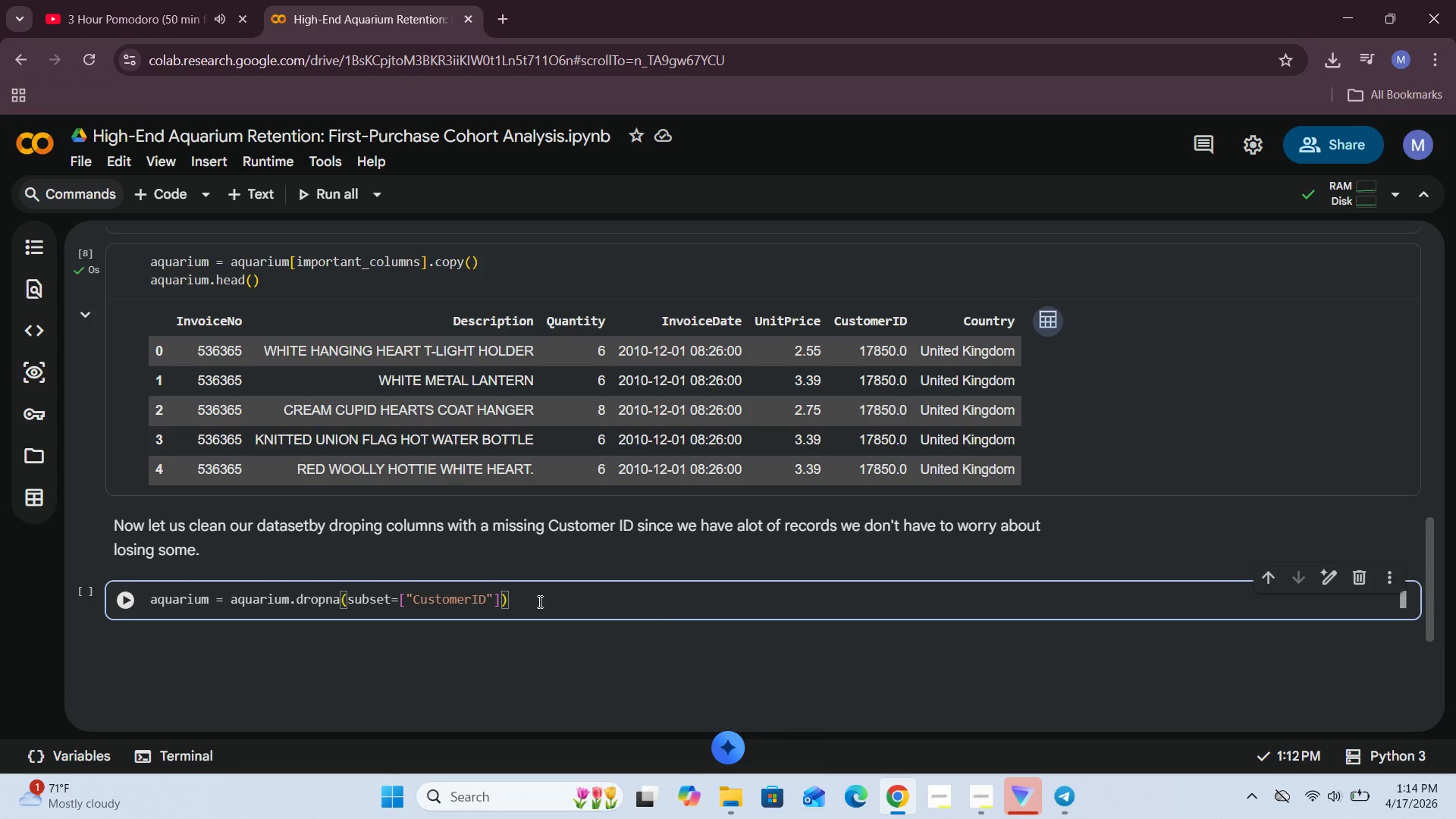 
type(.cp)
key(Backspace)
type(opy()
 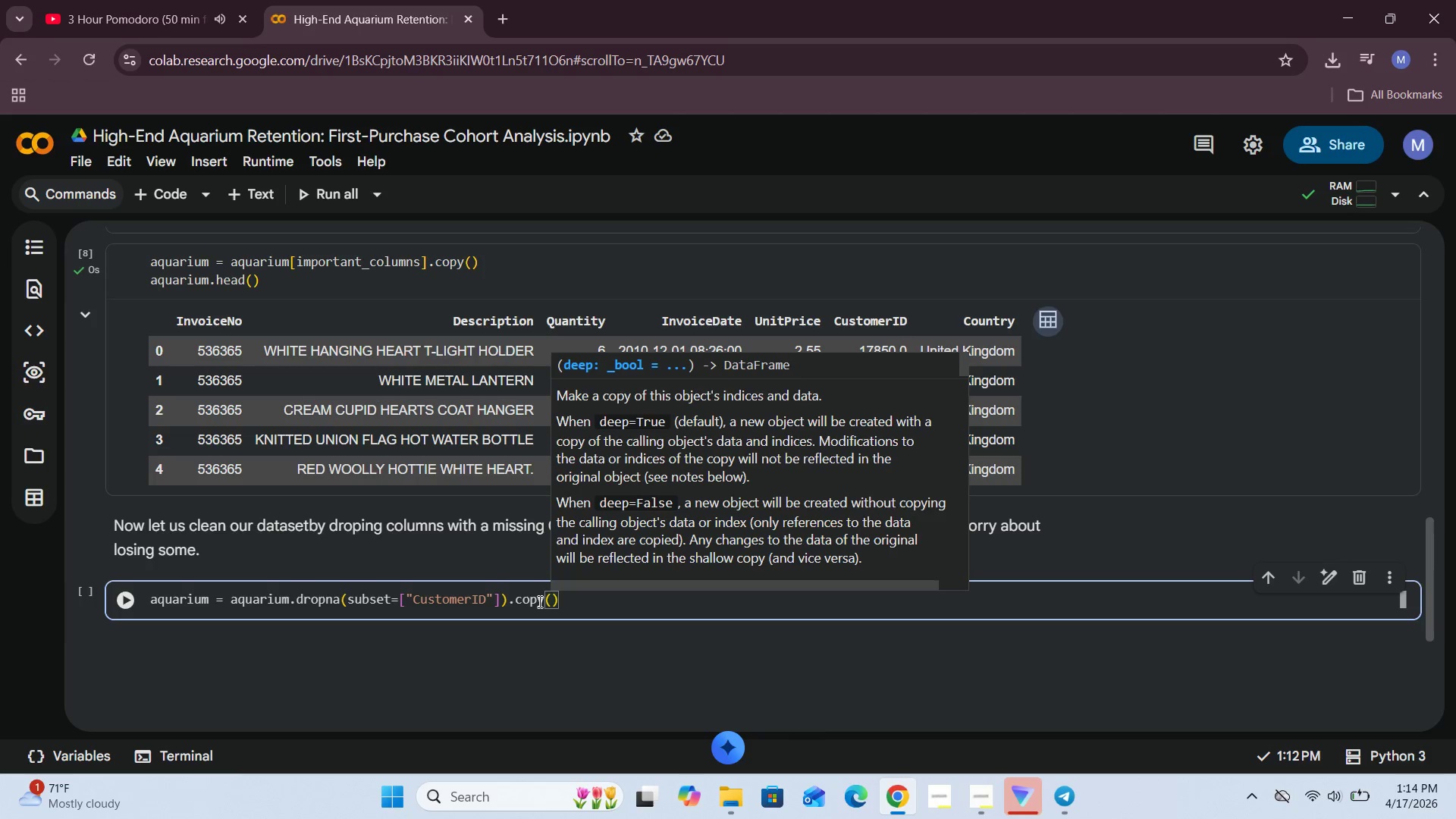 
left_click([601, 604])
 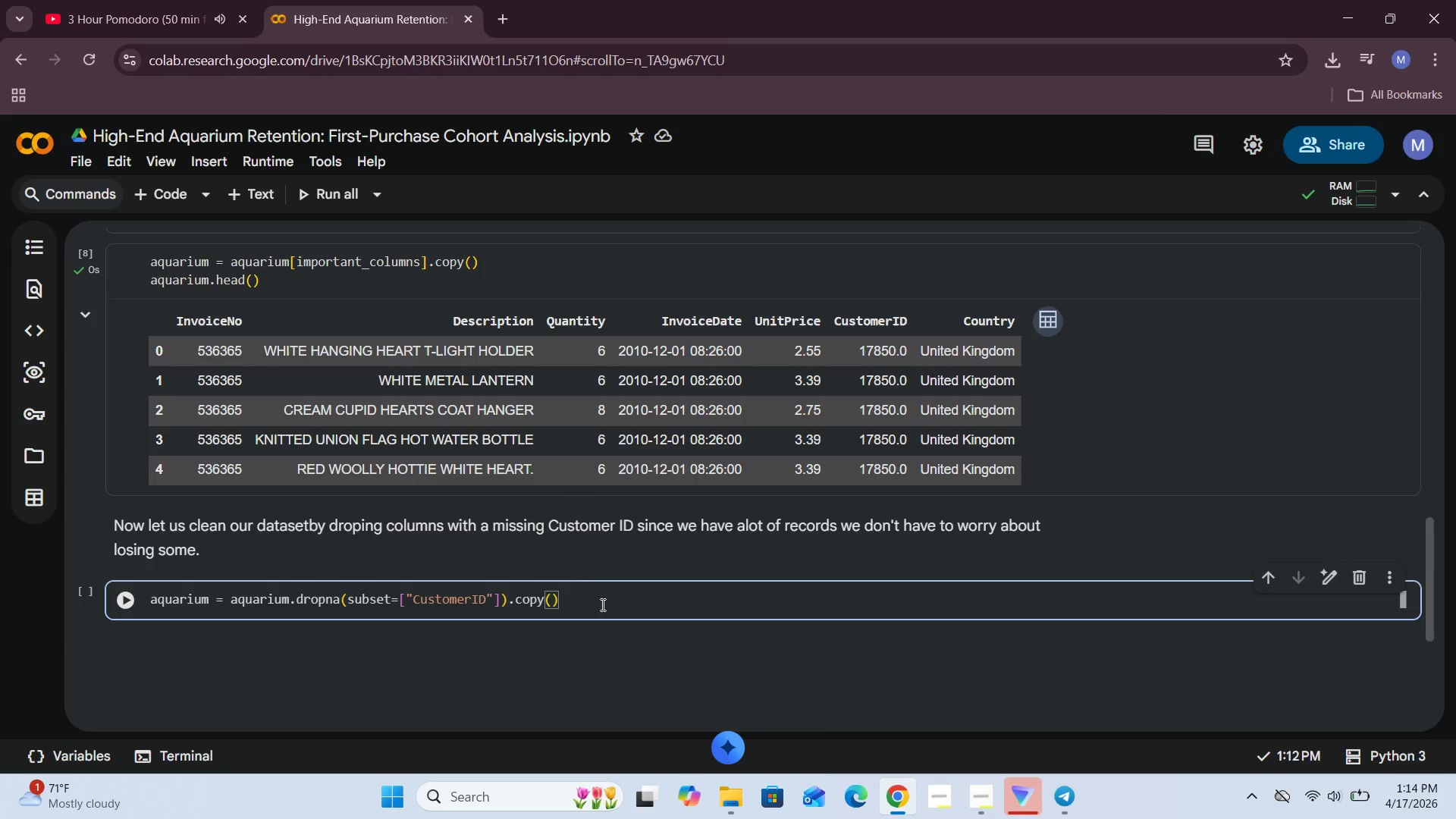 
wait(12.84)
 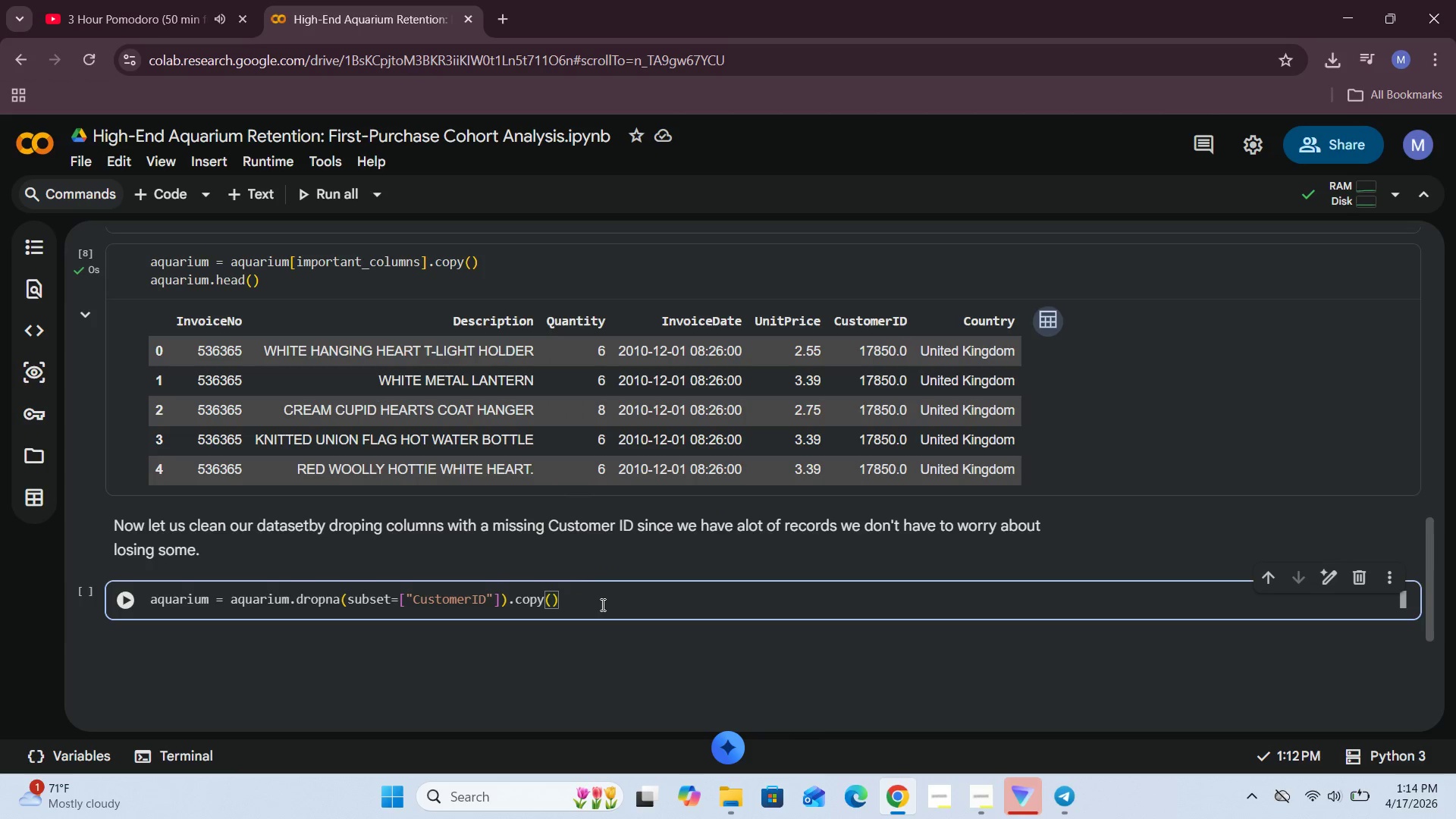 
left_click([128, 603])
 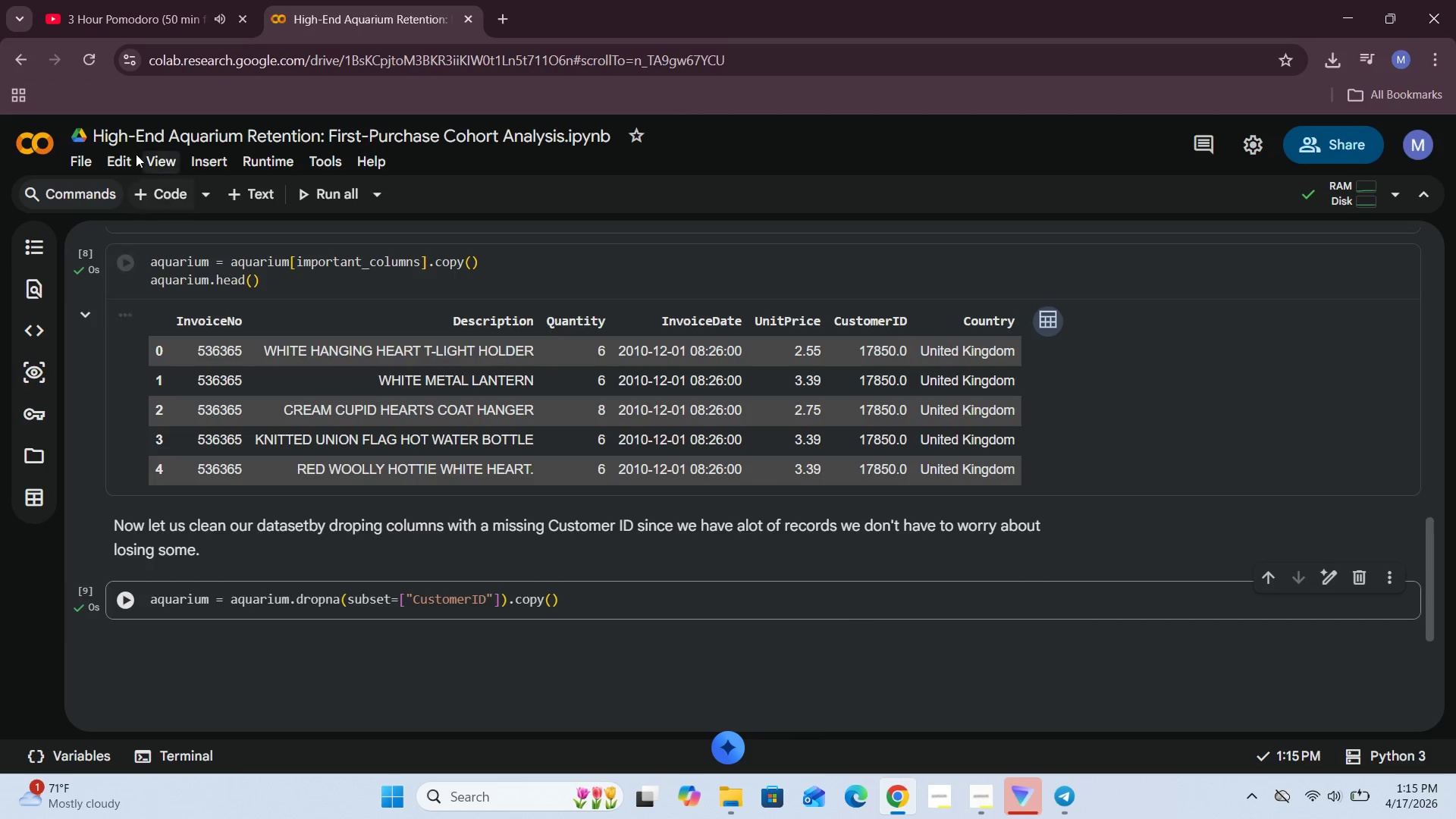 
left_click([156, 198])
 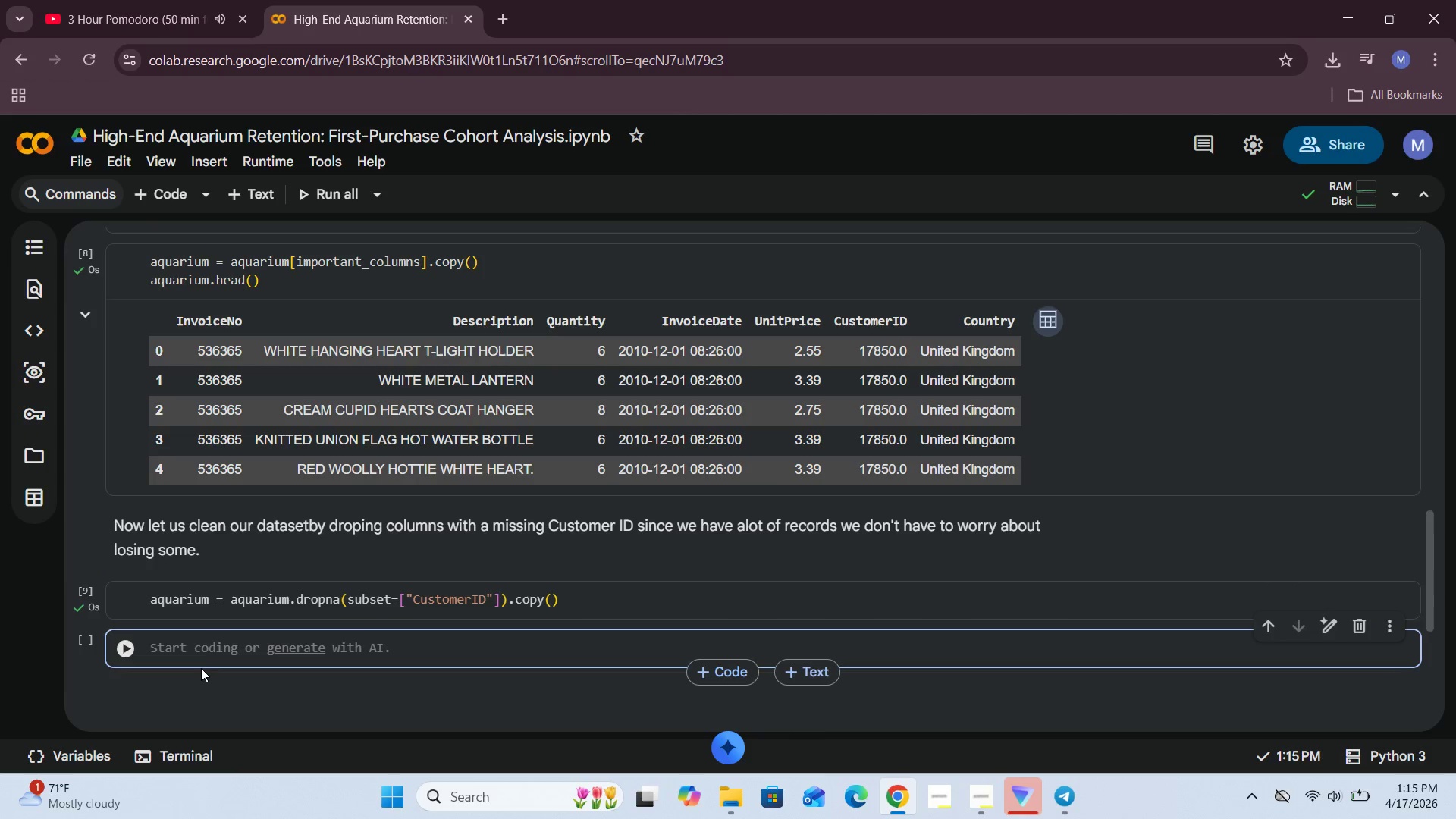 
left_click([201, 649])
 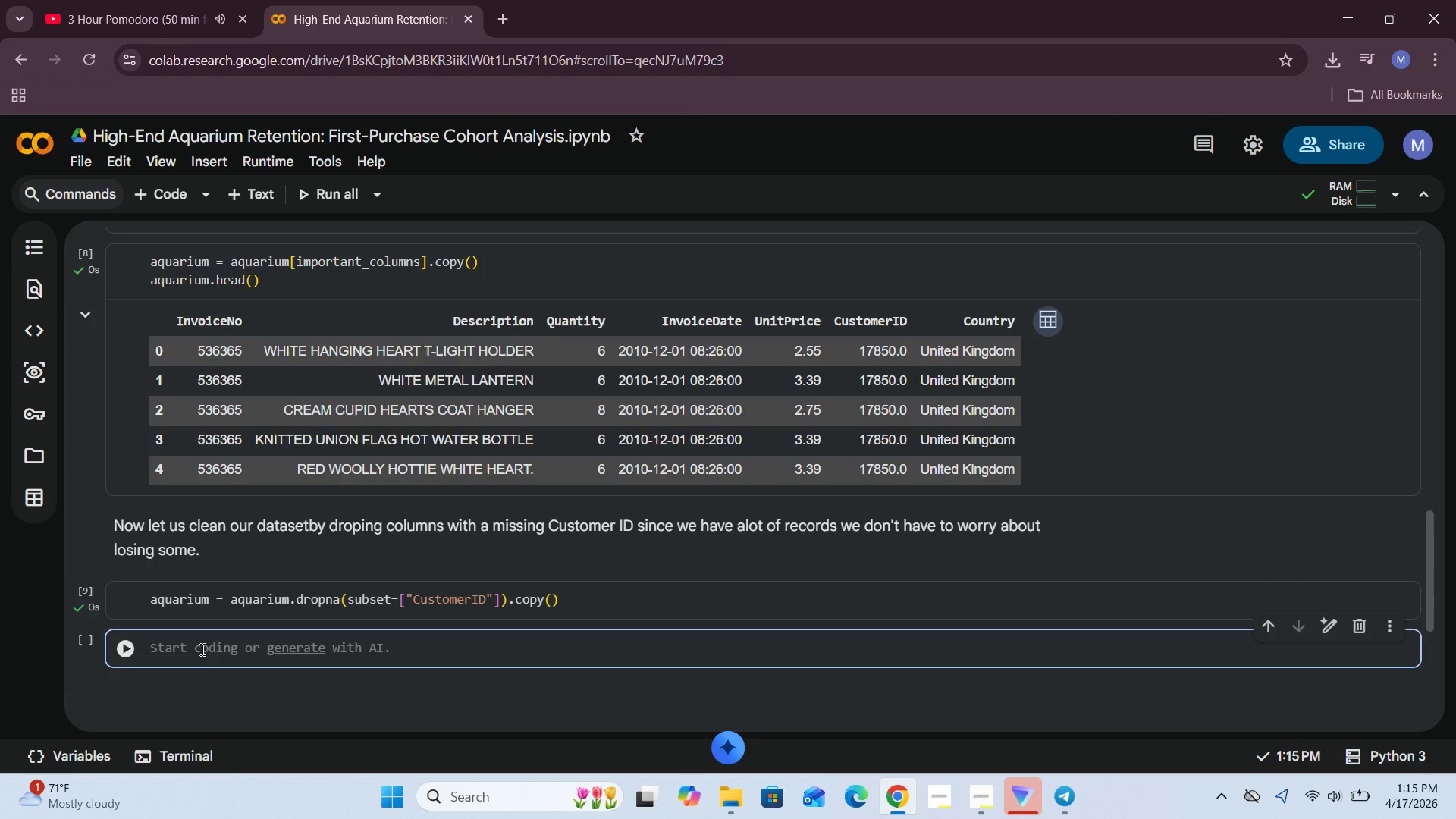 
type(aquarium.sahpe)
key(Backspace)
key(Backspace)
key(Backspace)
key(Backspace)
type(hape)
 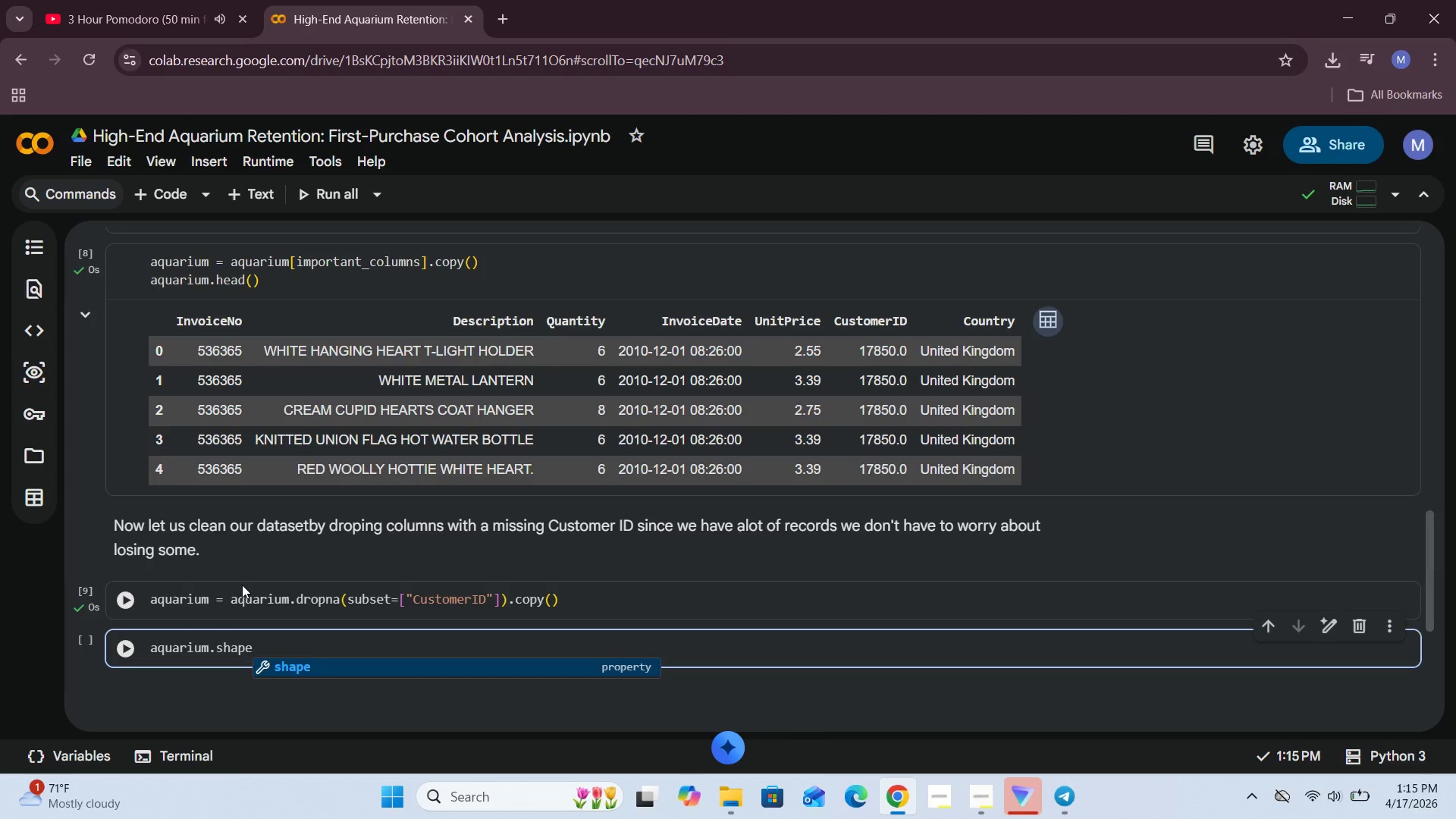 
left_click([116, 653])
 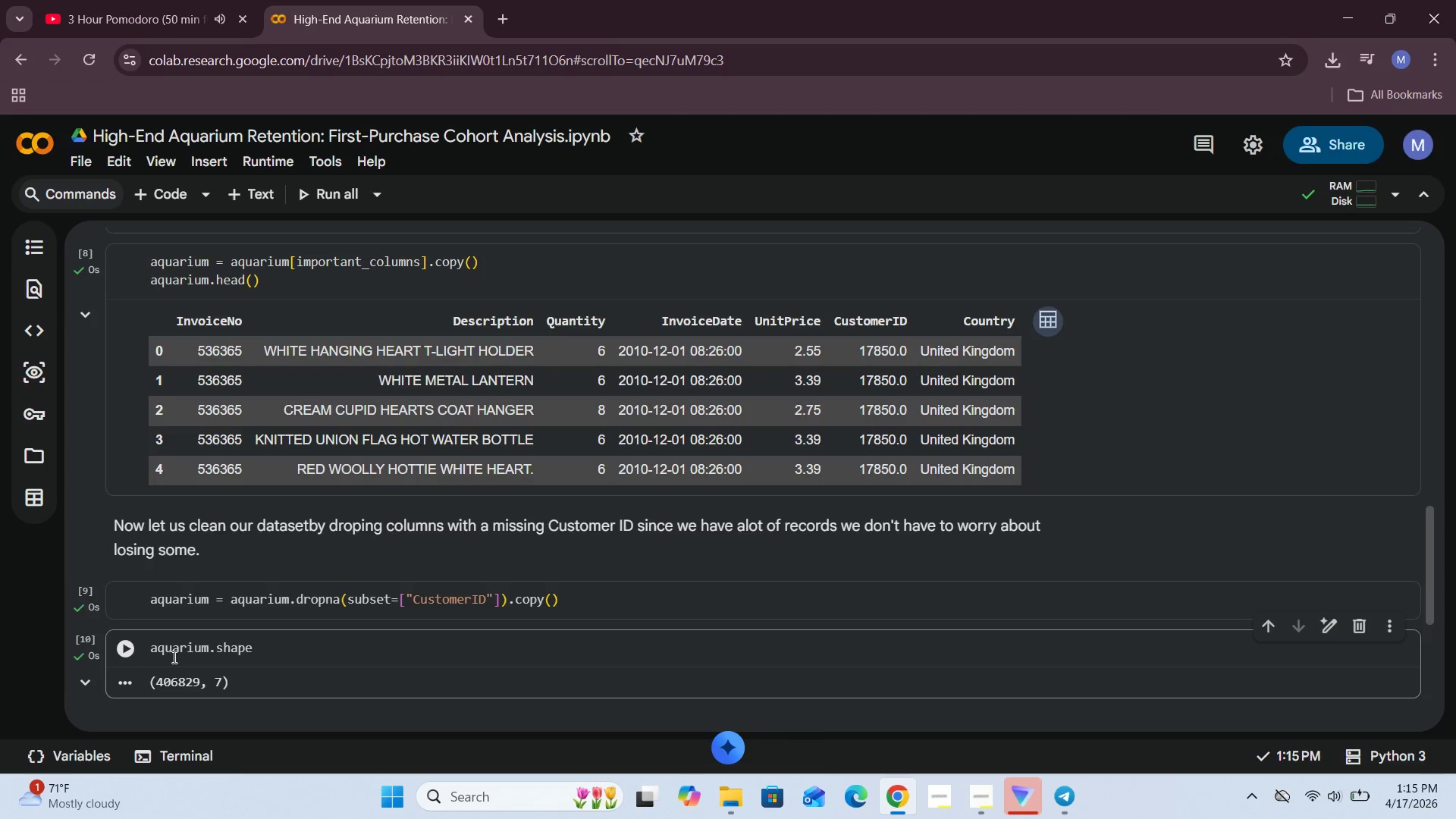 
scroll: coordinate [173, 657], scroll_direction: down, amount: 1.0
 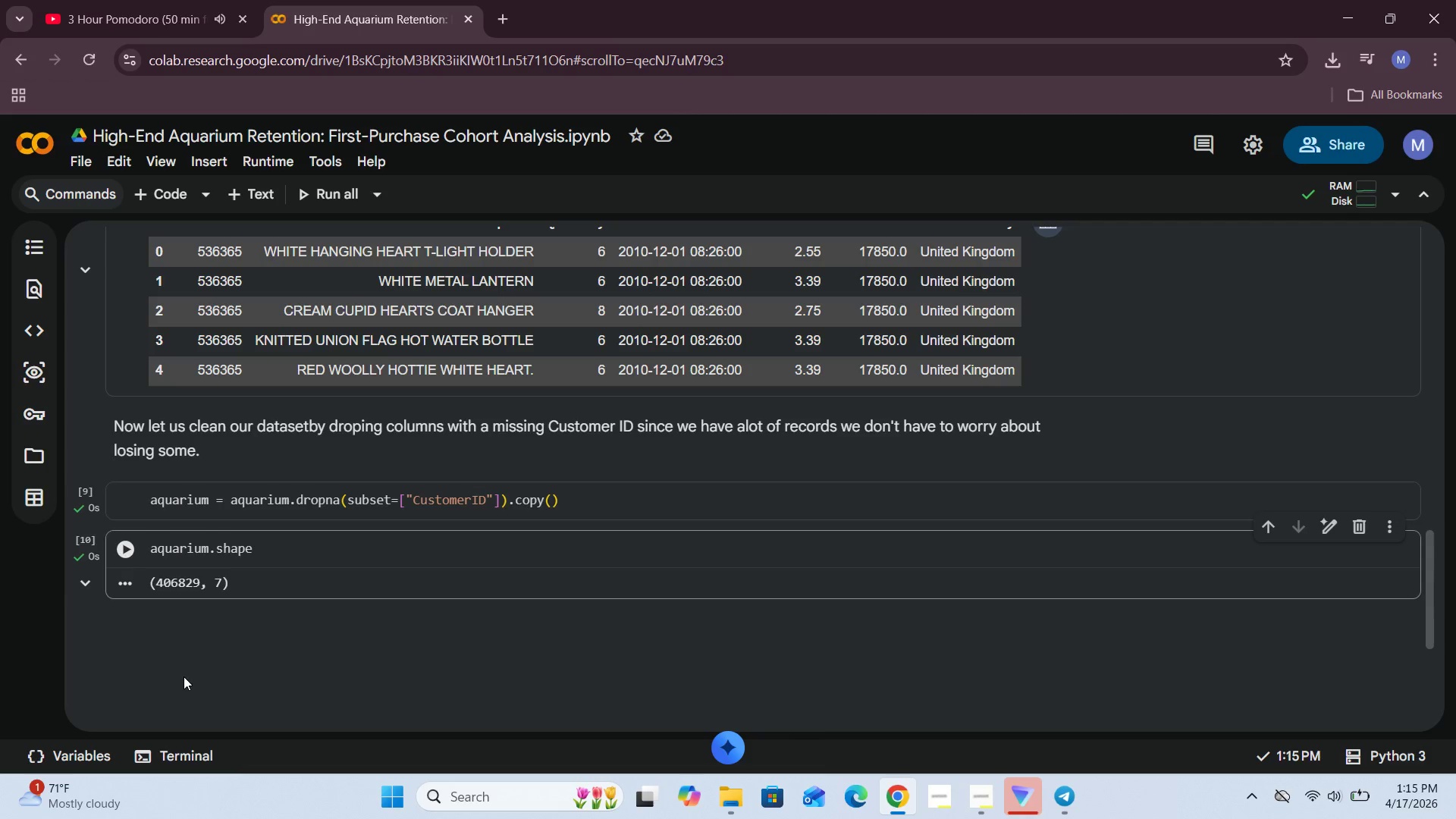 
wait(18.09)
 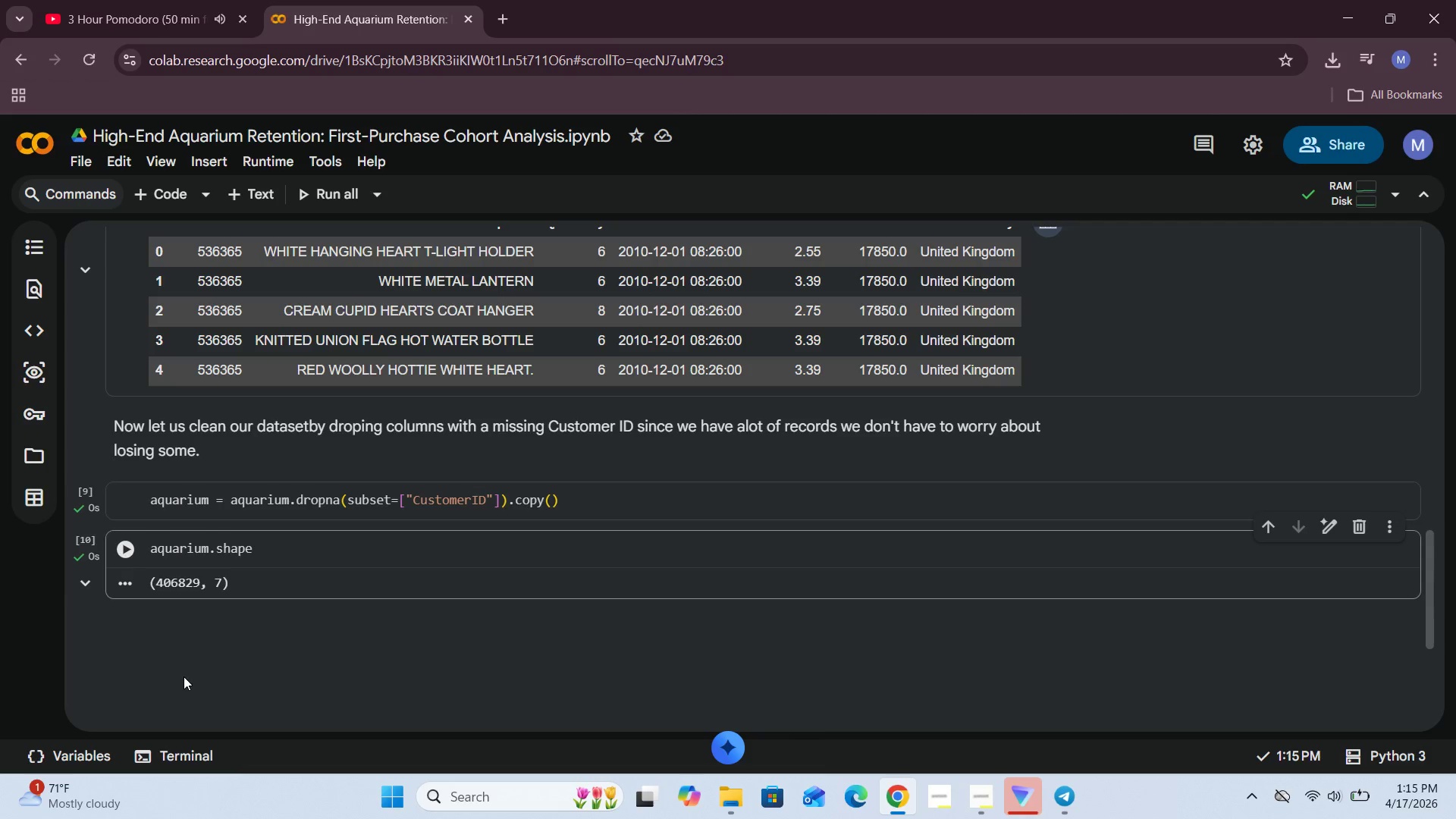 
scroll: coordinate [463, 500], scroll_direction: up, amount: 2.0
 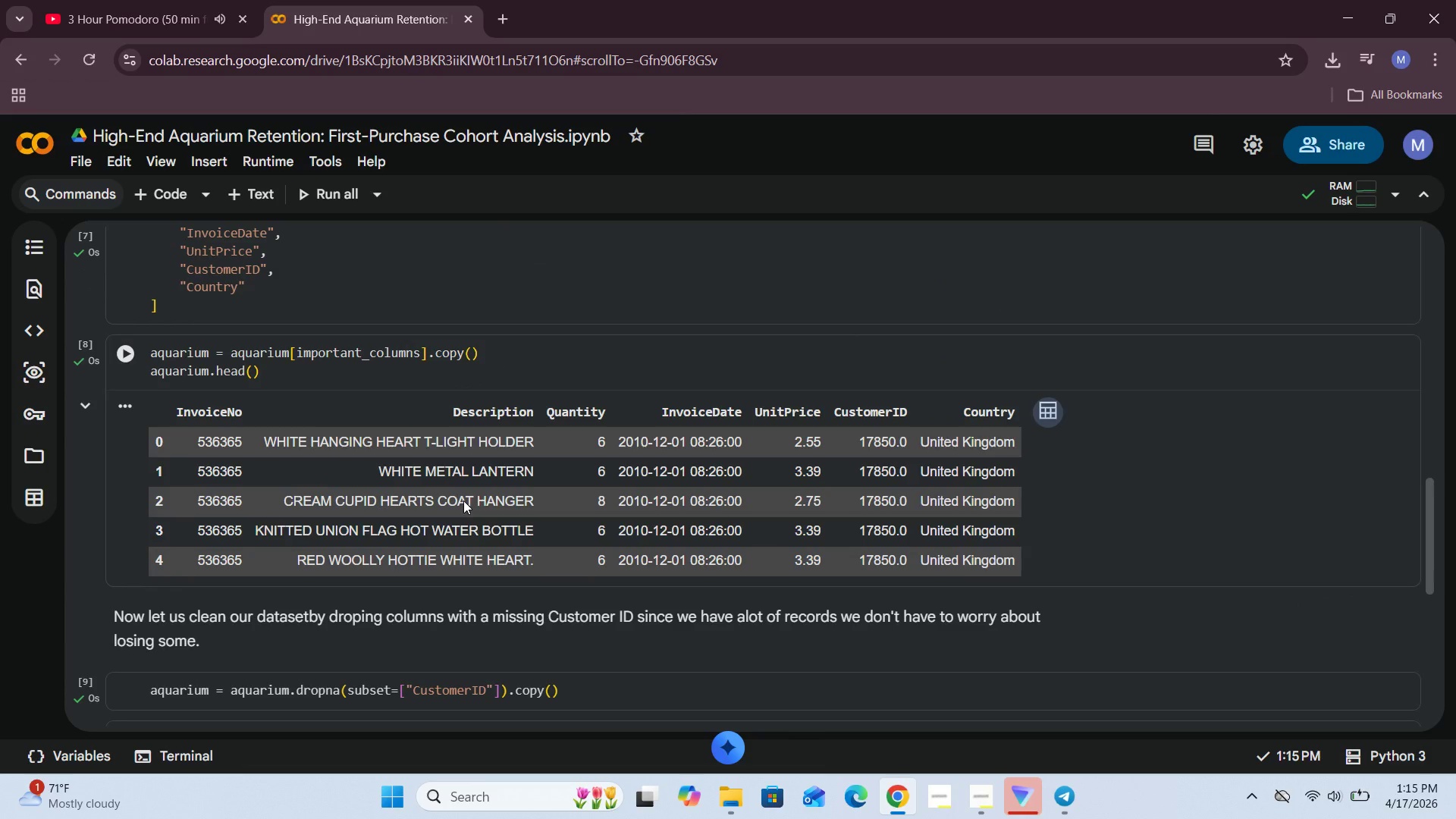 
scroll: coordinate [463, 500], scroll_direction: down, amount: 2.0
 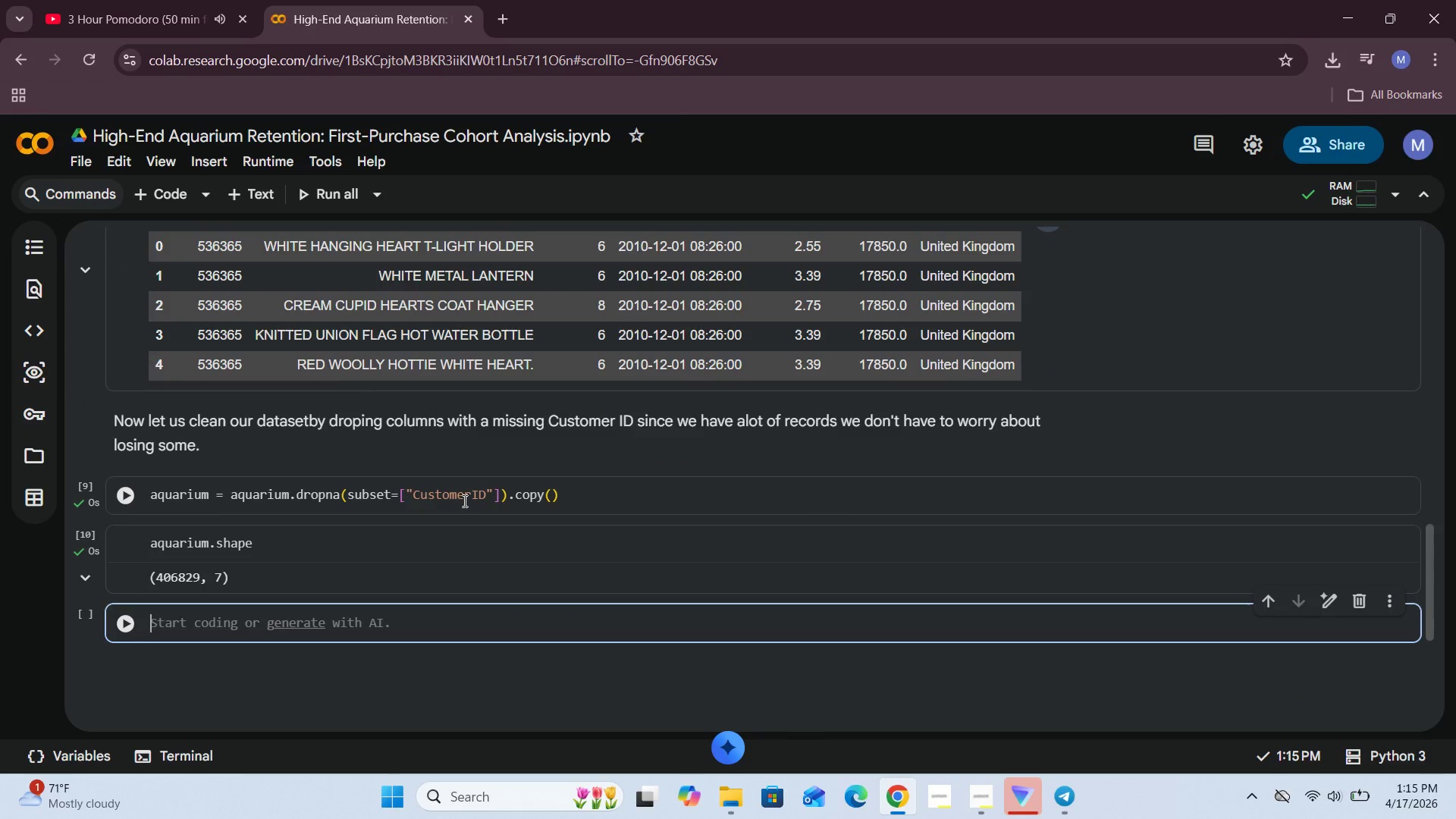 
wait(5.73)
 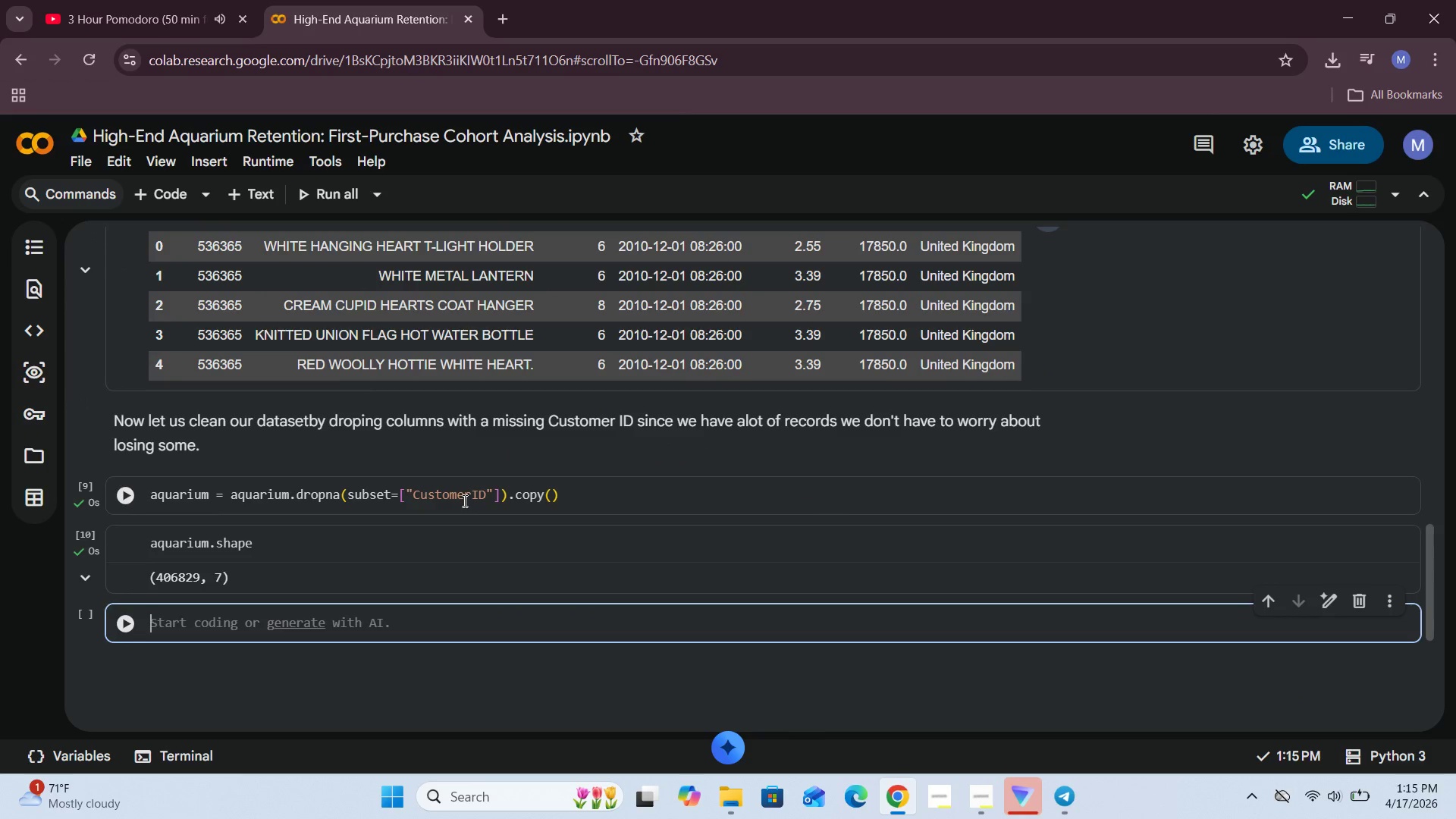 
left_click([165, 618])
 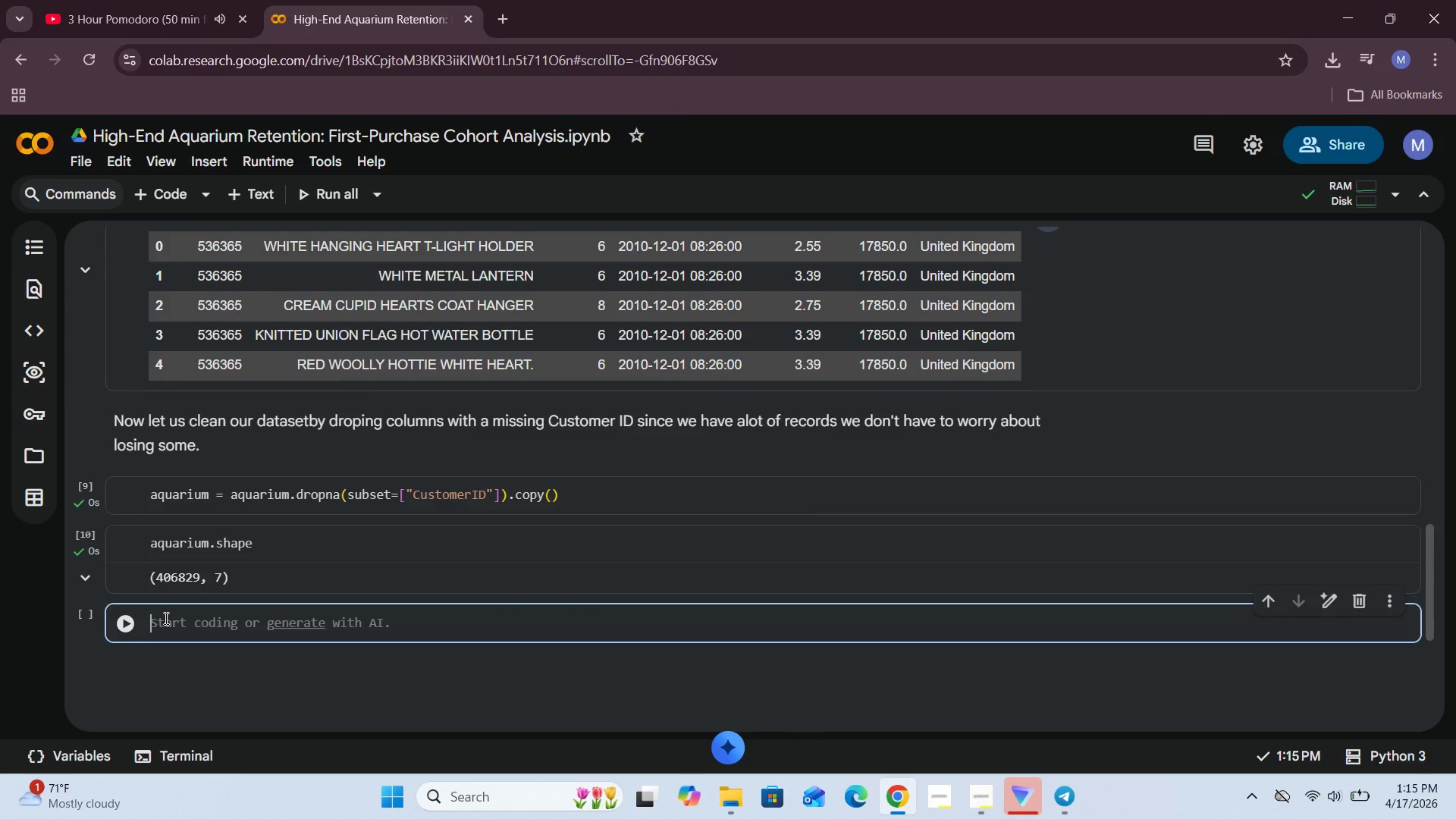 
type(aquarium["InvoiceDate)
 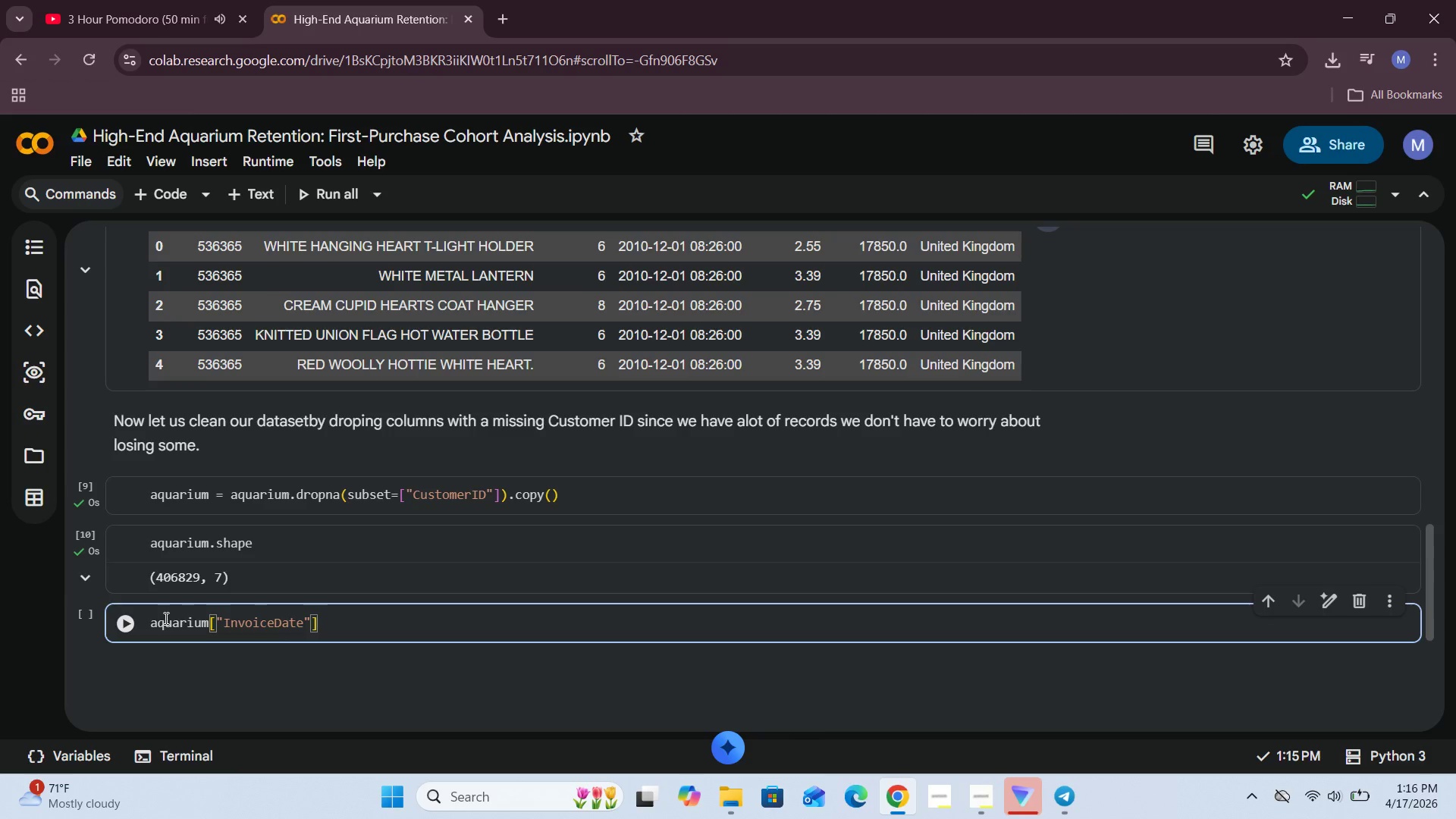 
key(ArrowRight)
 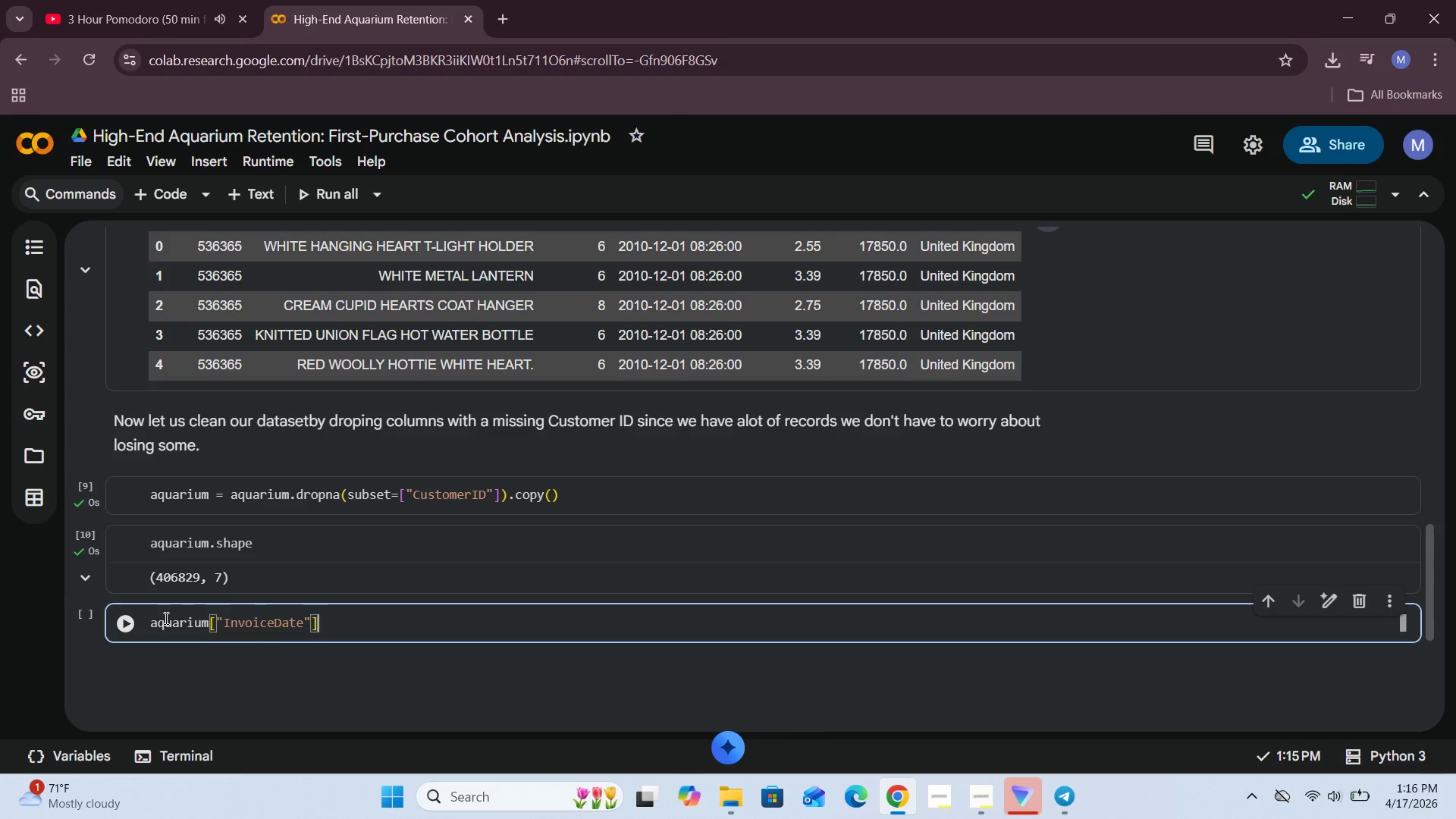 
key(ArrowRight)
 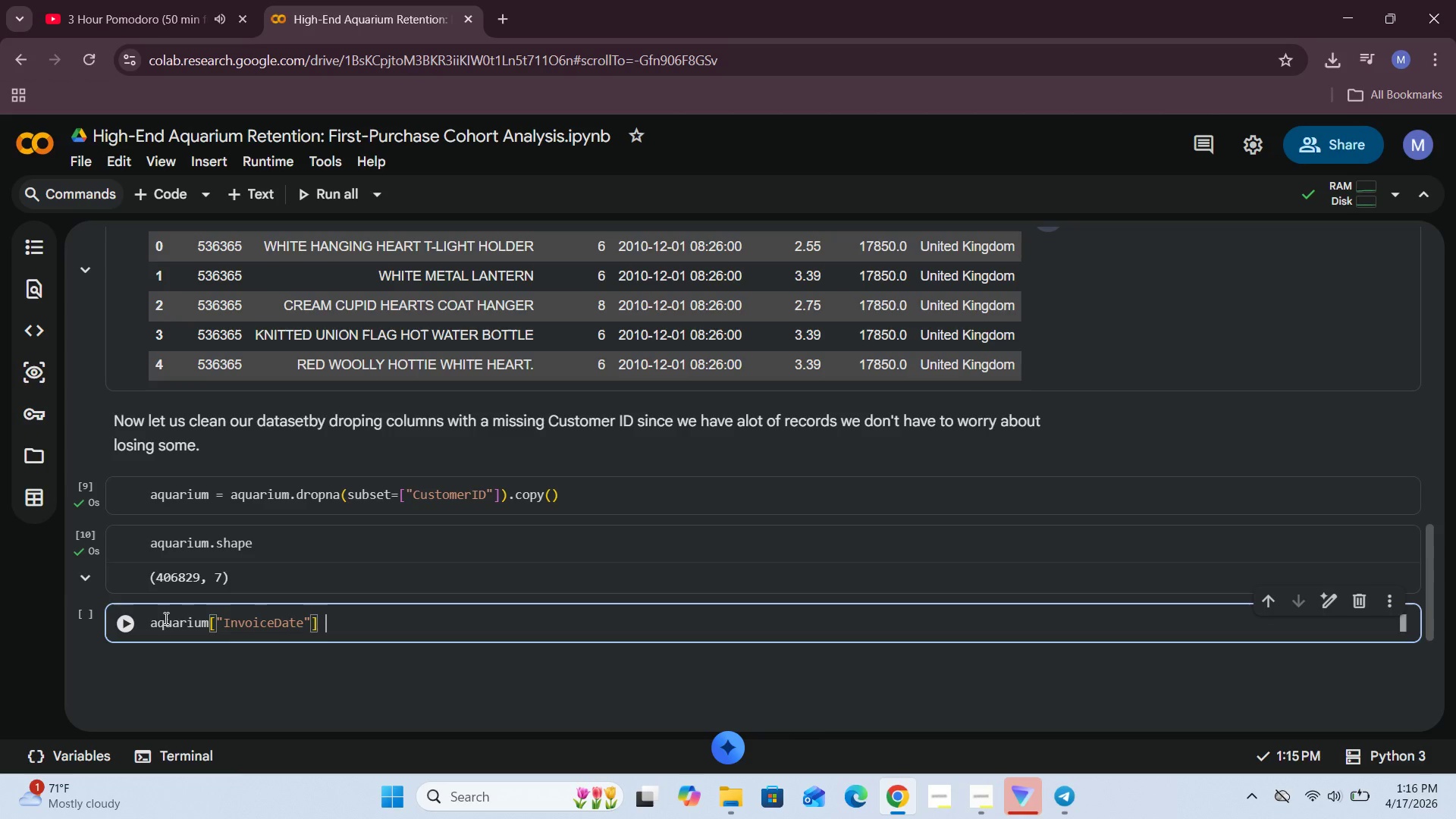 
type( = pd.to_datetime(aquarium[")
 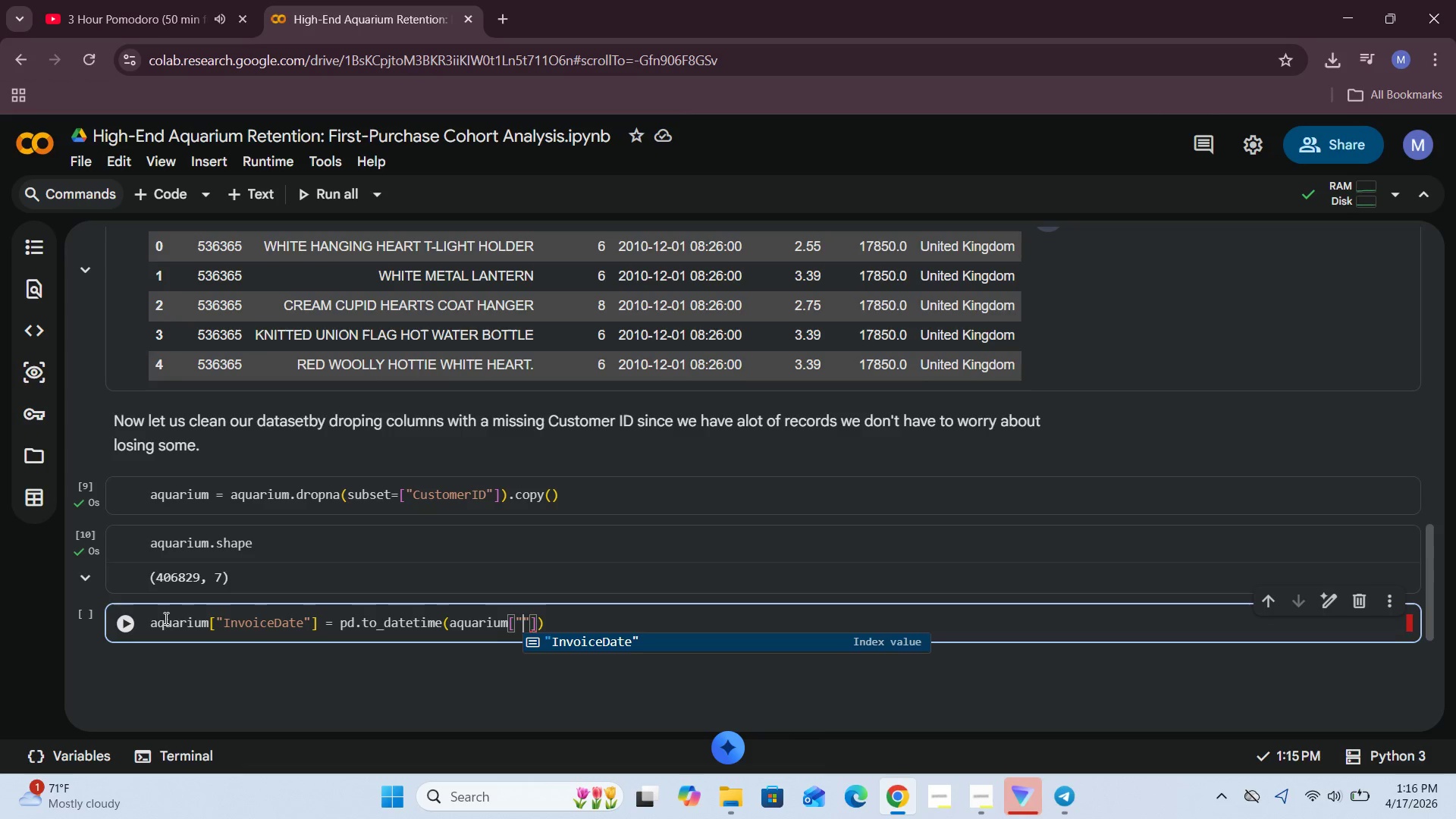 
left_click([613, 636])
 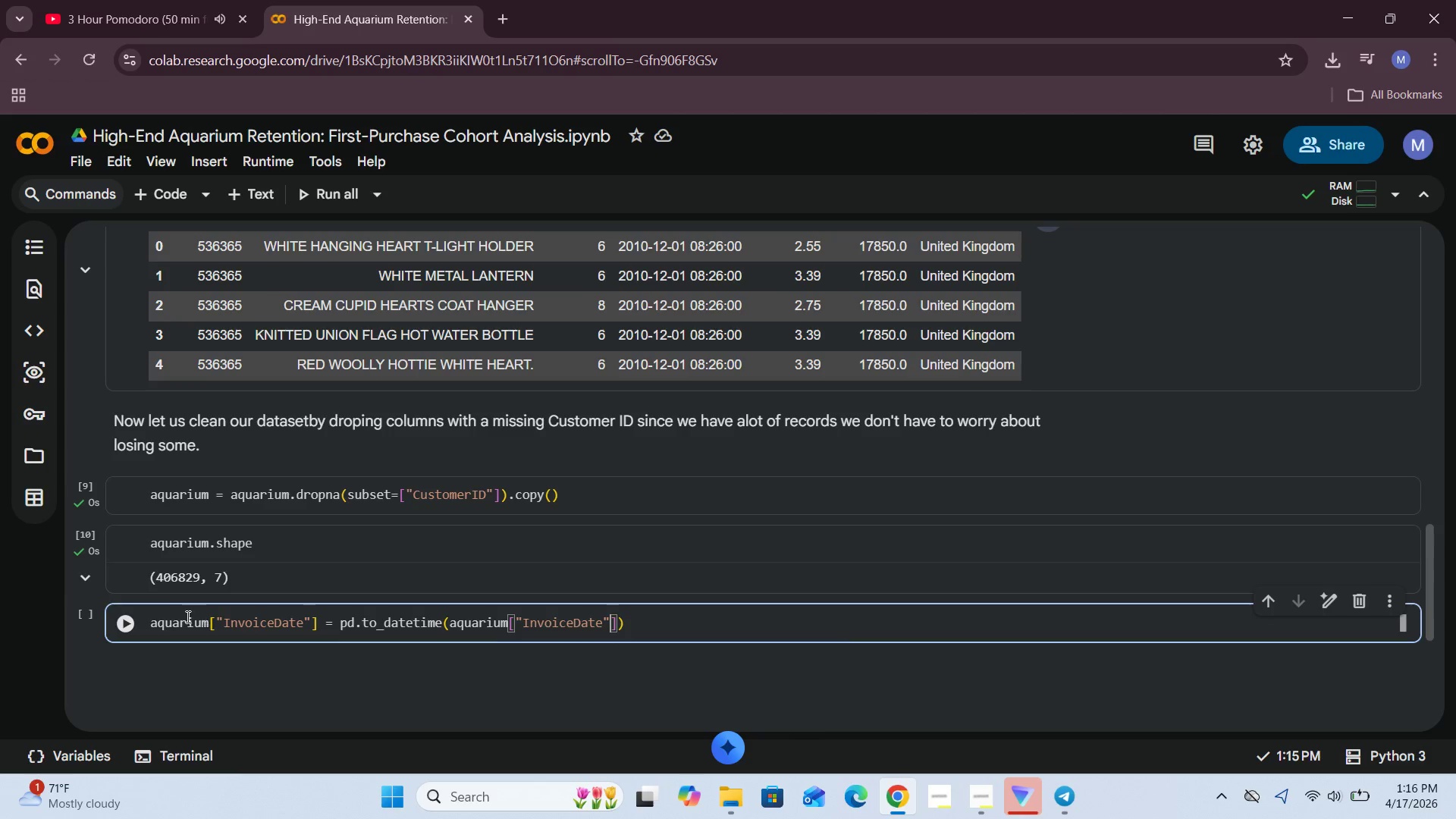 
left_click([122, 626])
 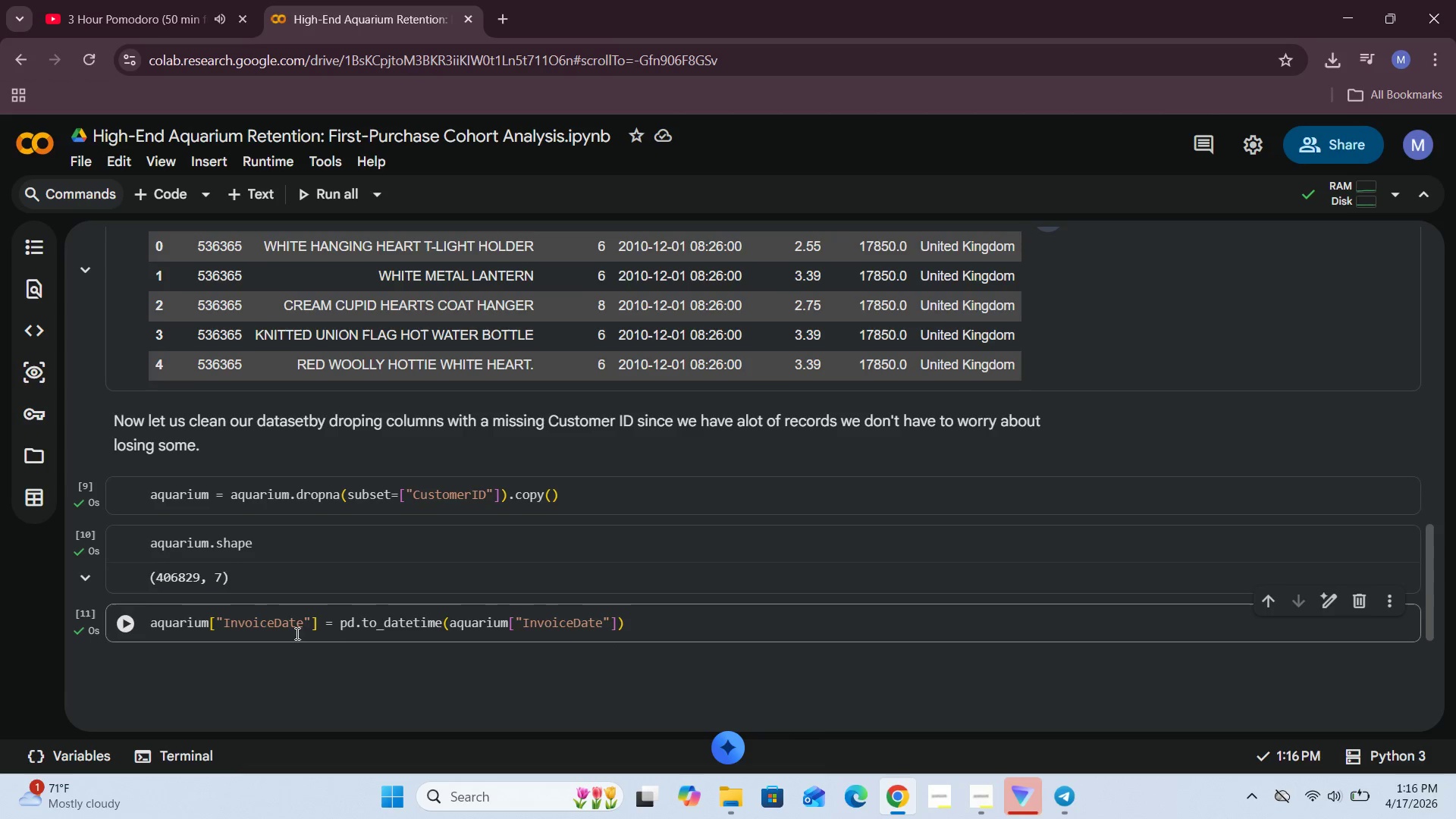 
scroll: coordinate [296, 633], scroll_direction: down, amount: 1.0
 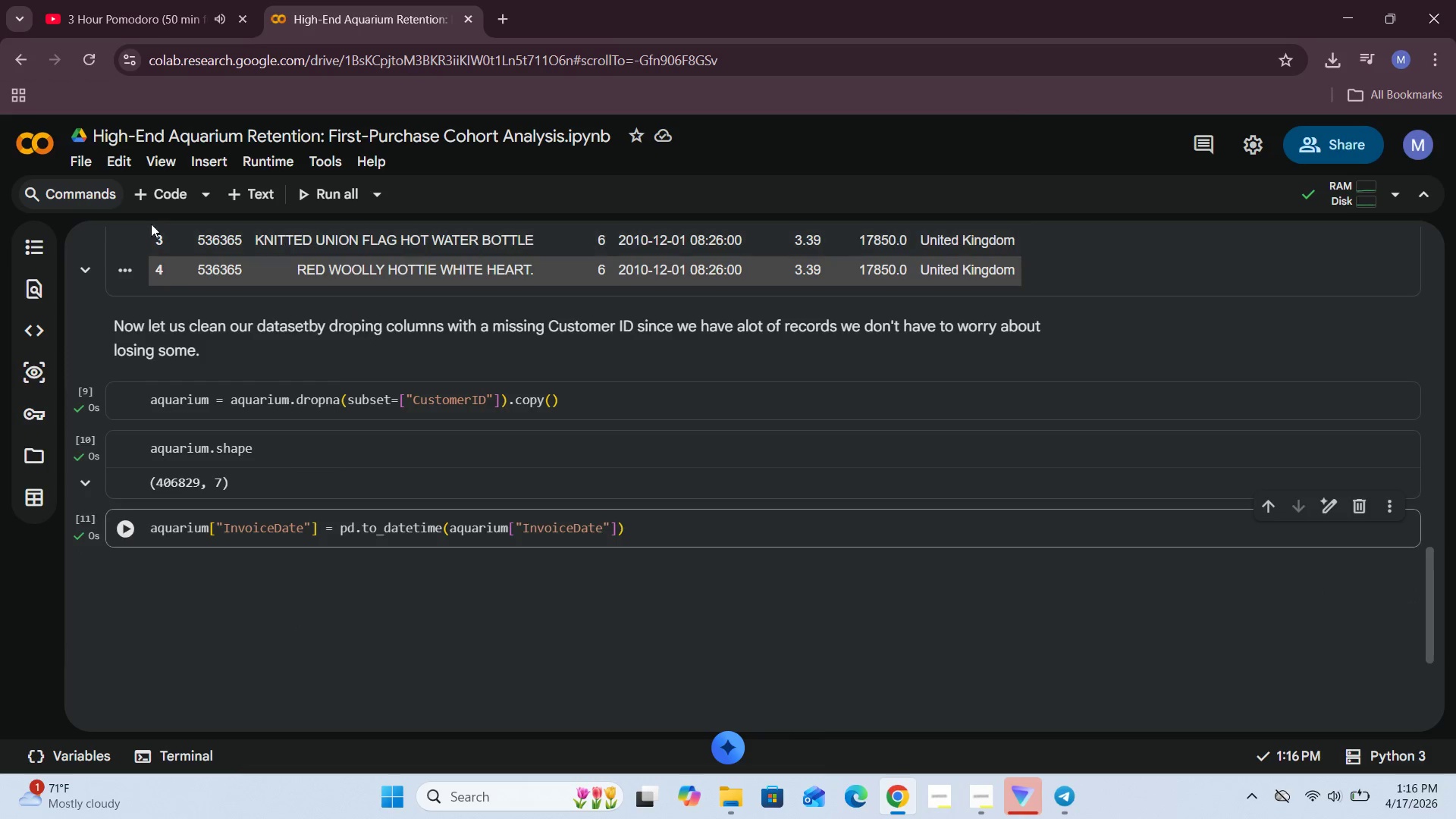 
left_click([159, 200])
 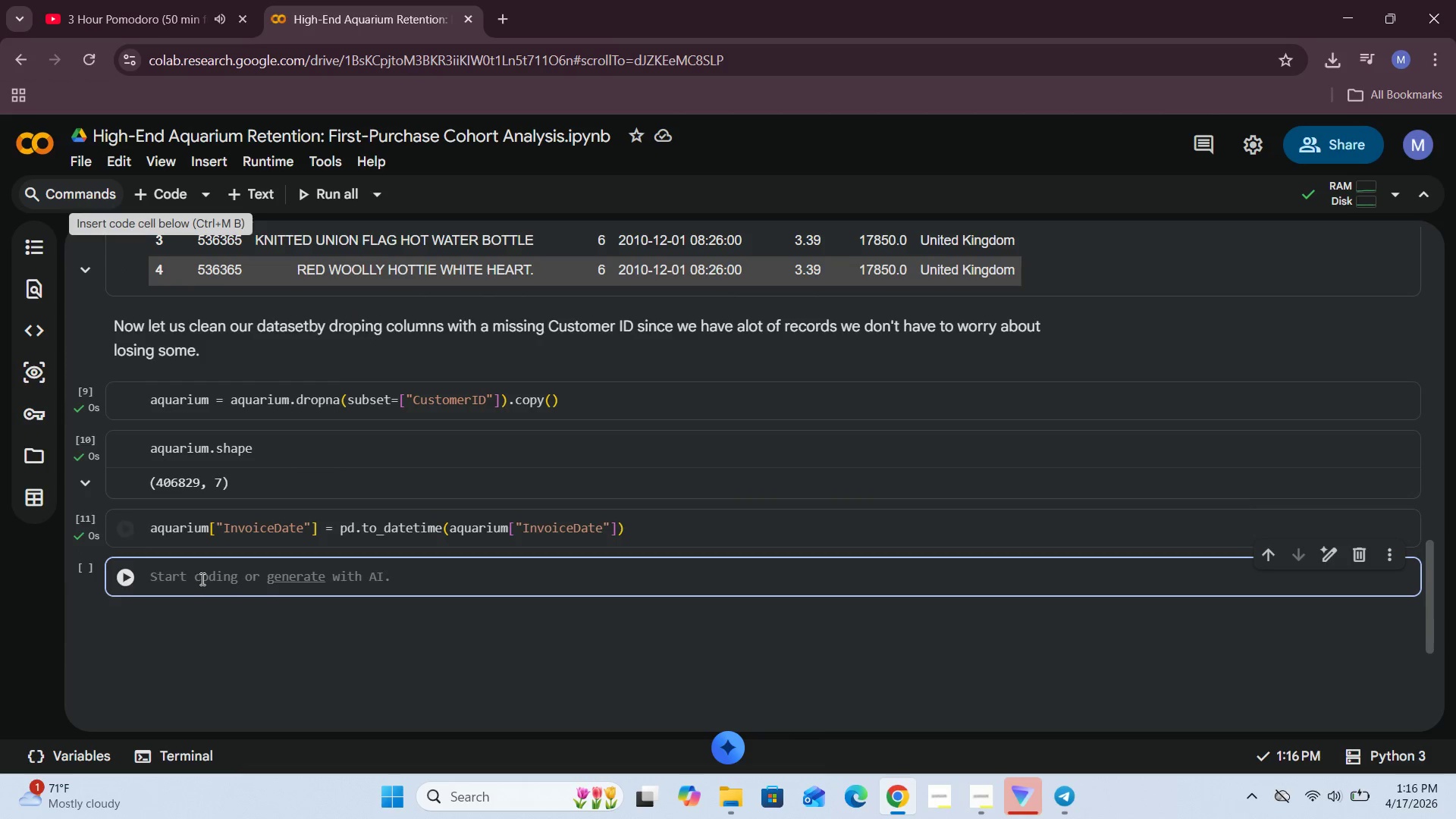 
left_click([201, 579])
 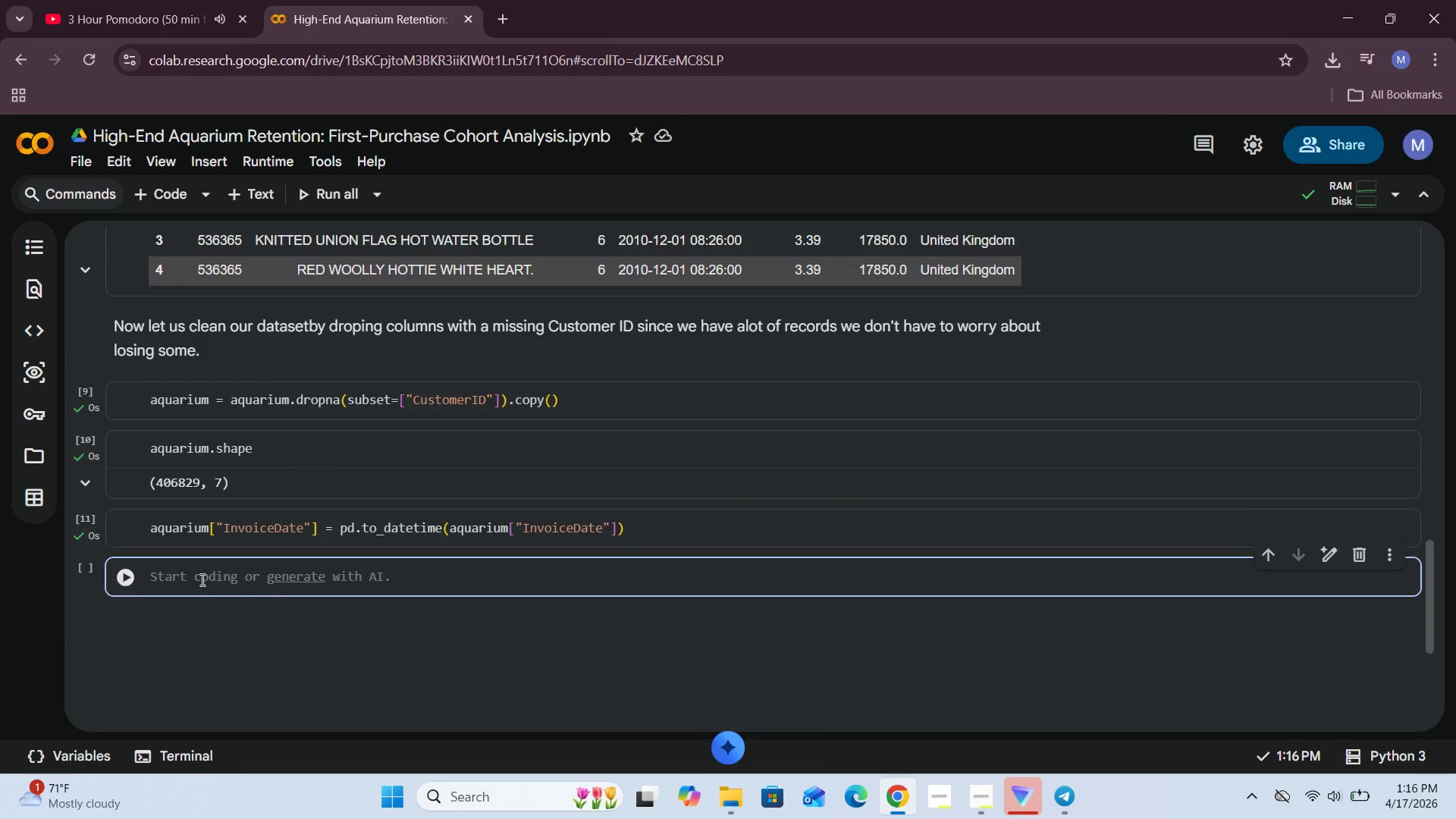 
type(aquat)
key(Backspace)
type(rium["InvoiceDate)
 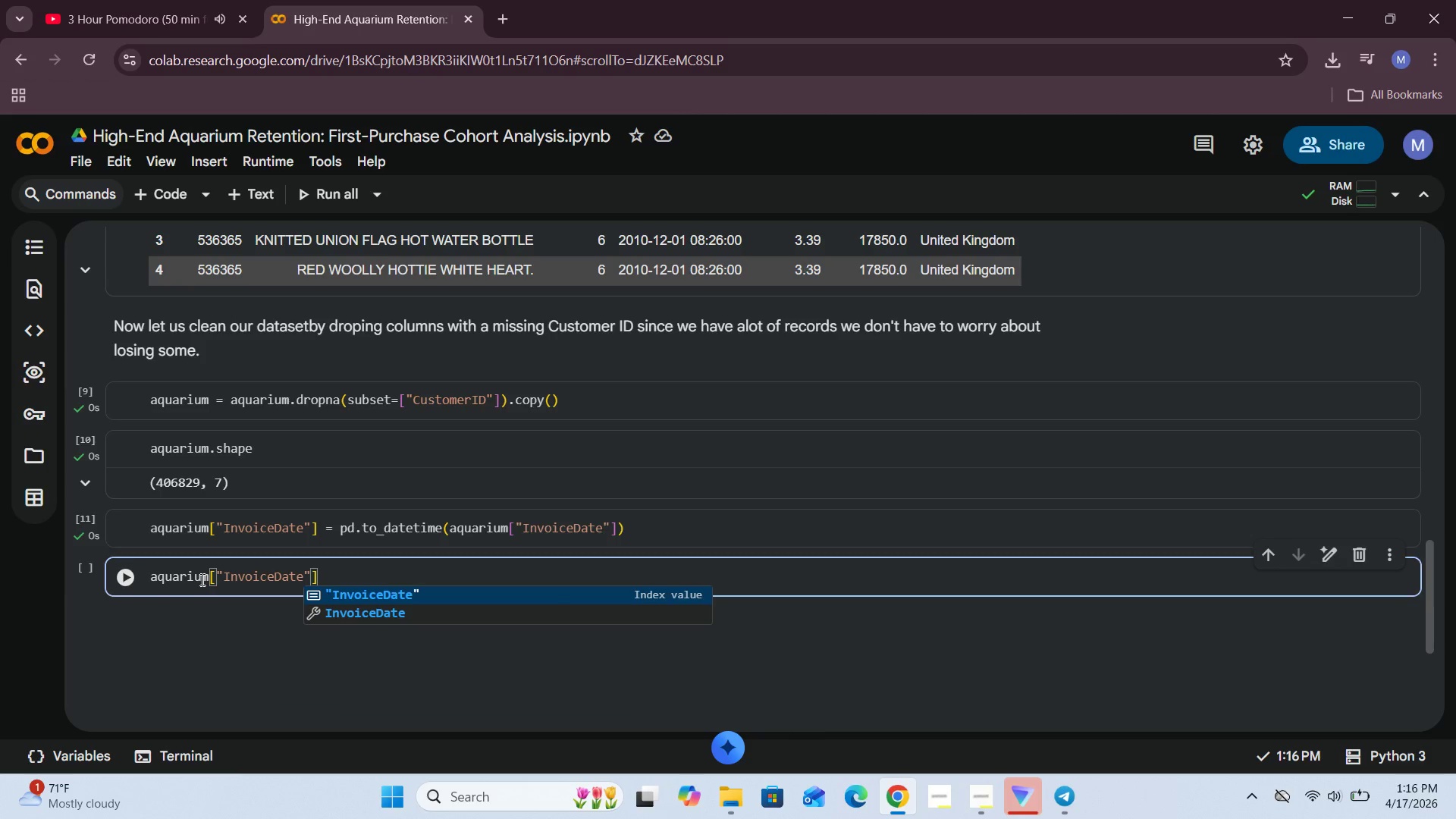 
left_click([133, 579])
 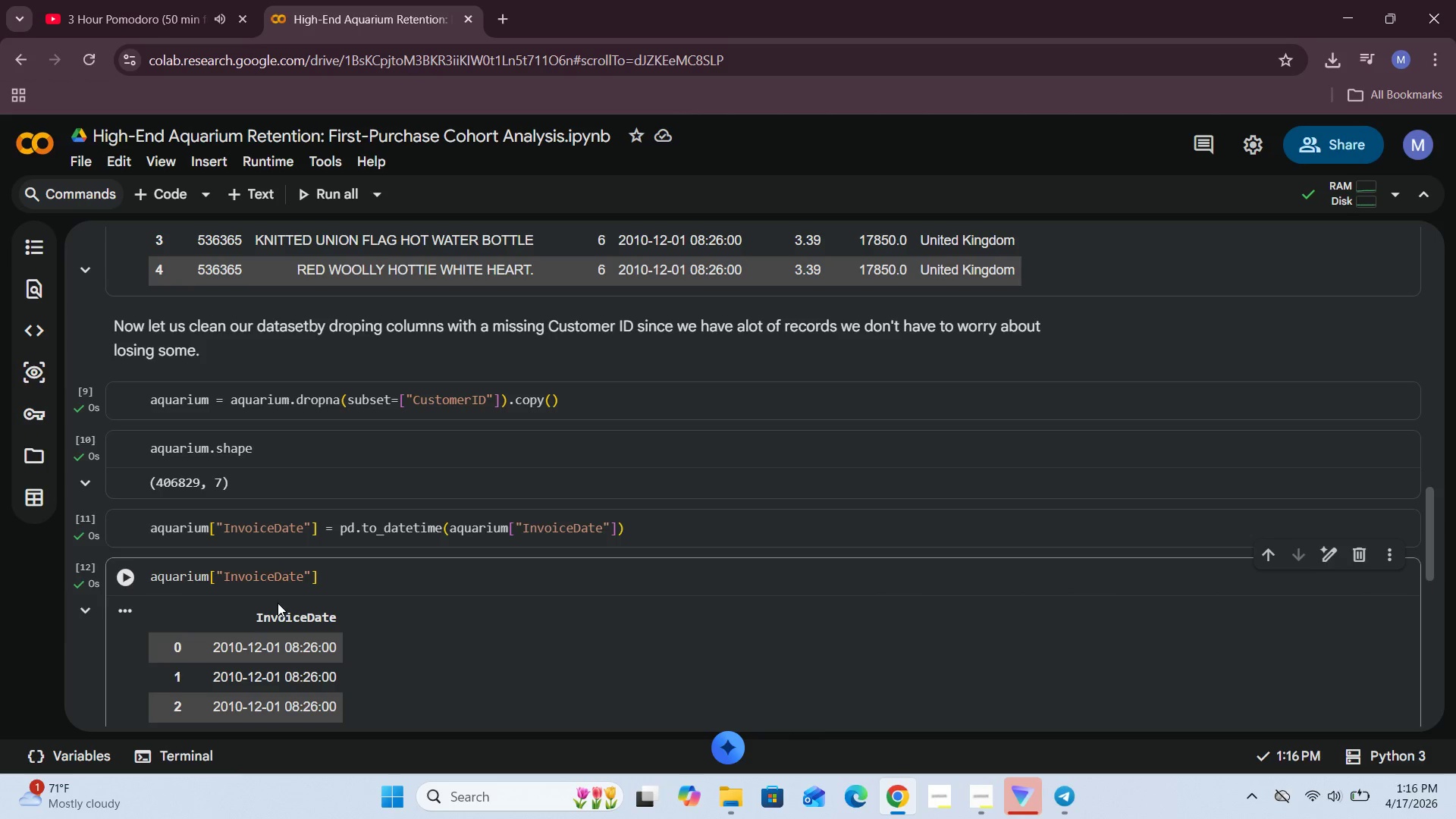 
mouse_move([344, 582])
 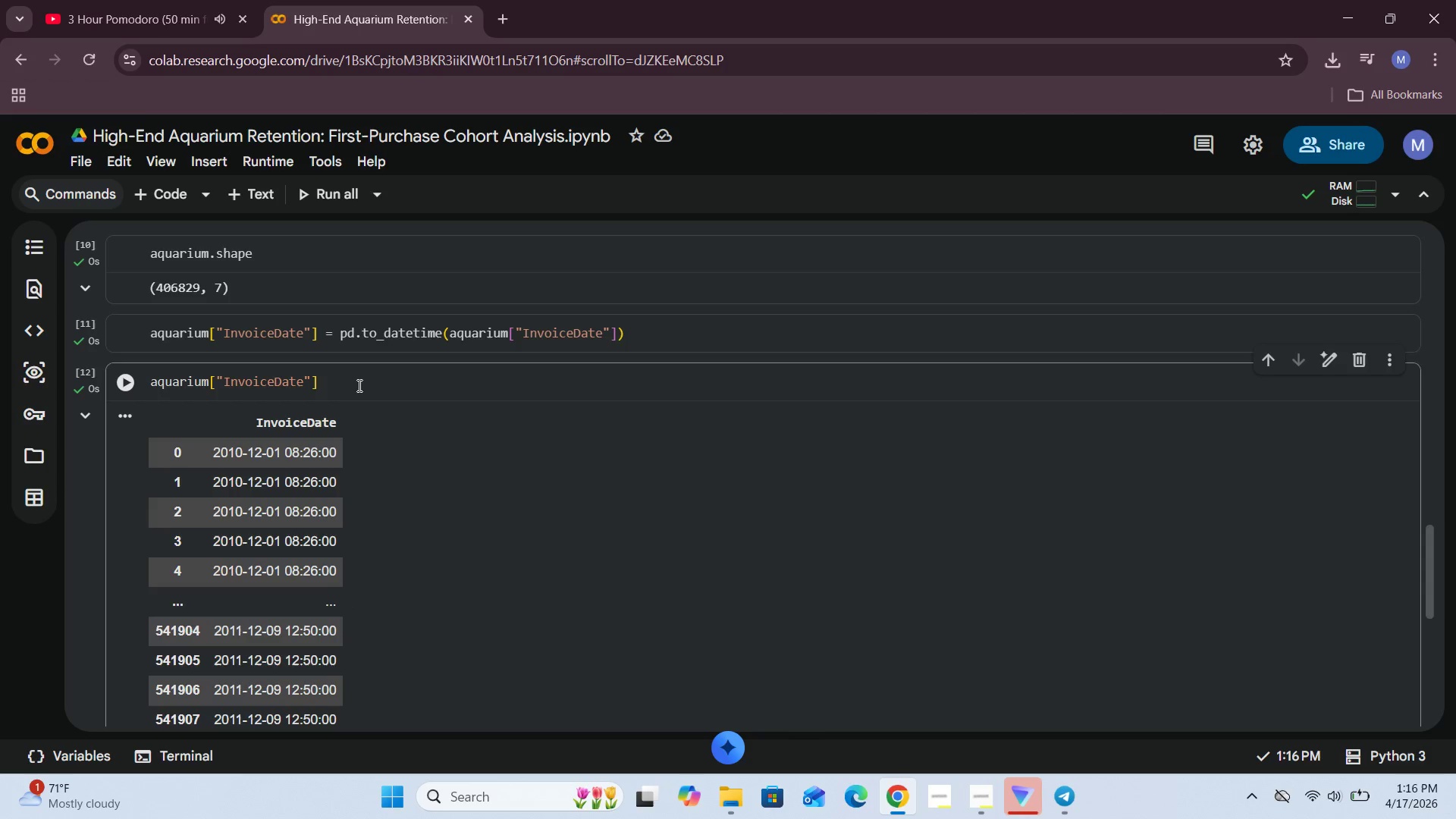 
left_click([358, 385])
 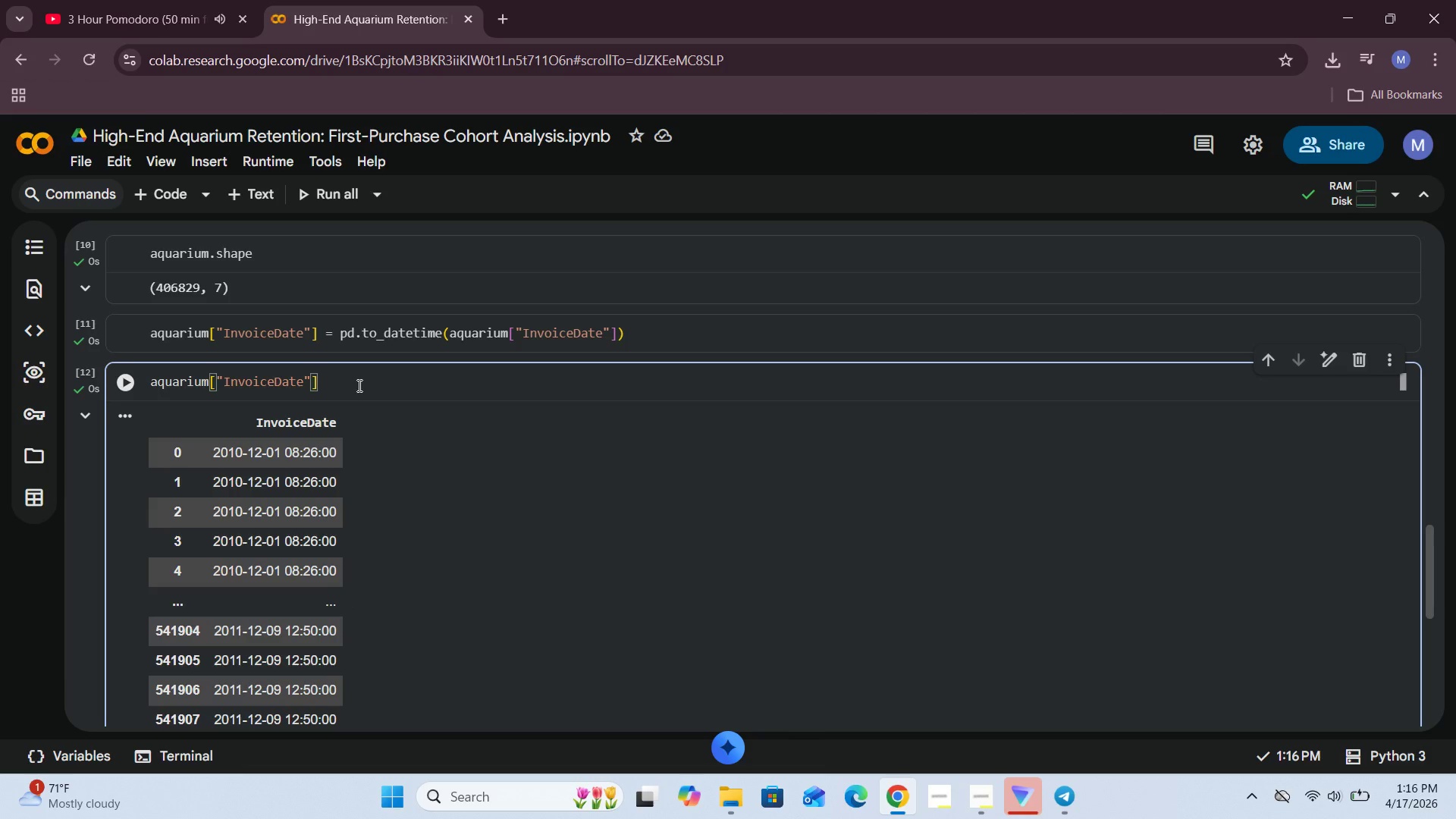 
key(Enter)
 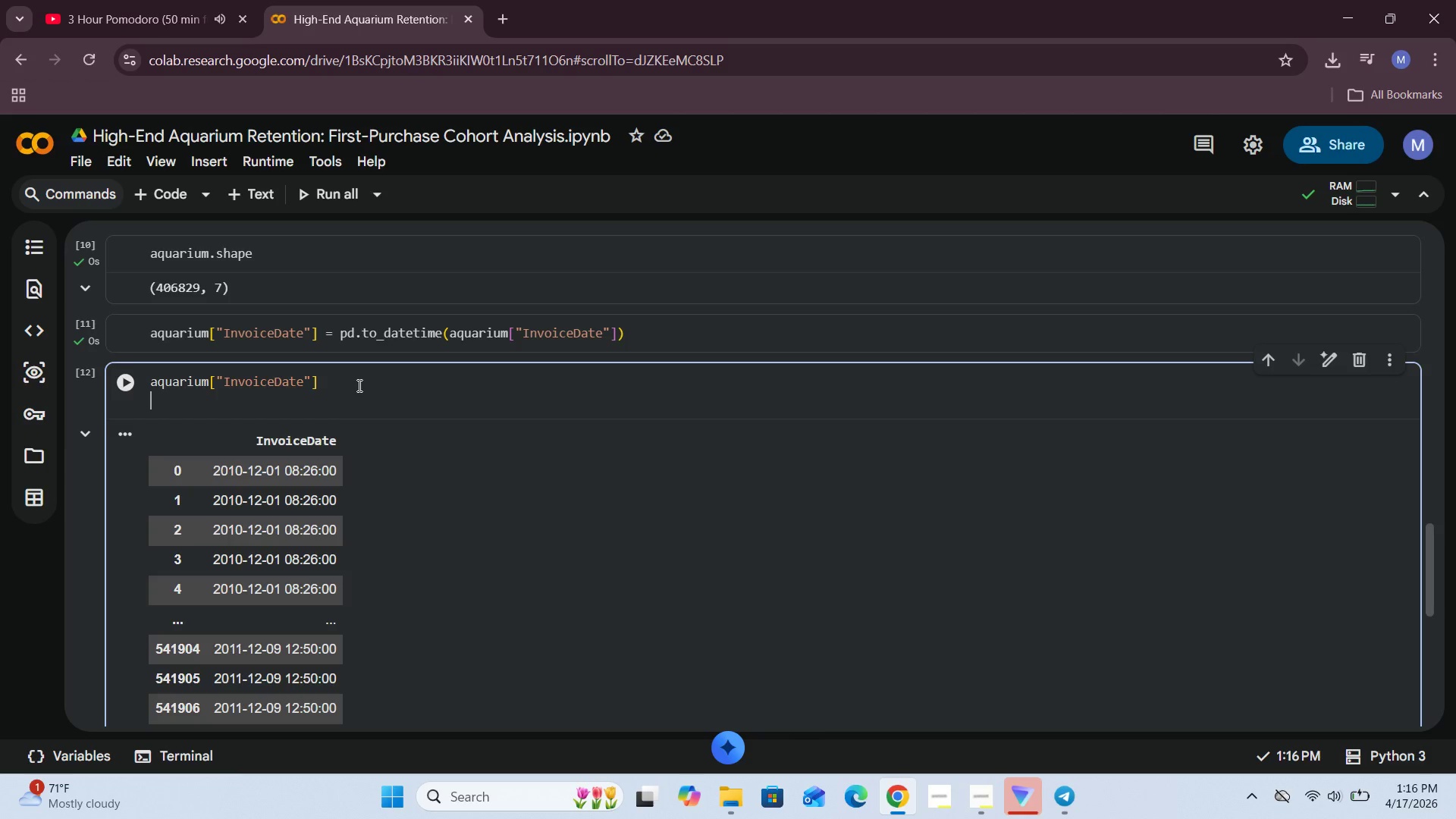 
type(df.dtype)
 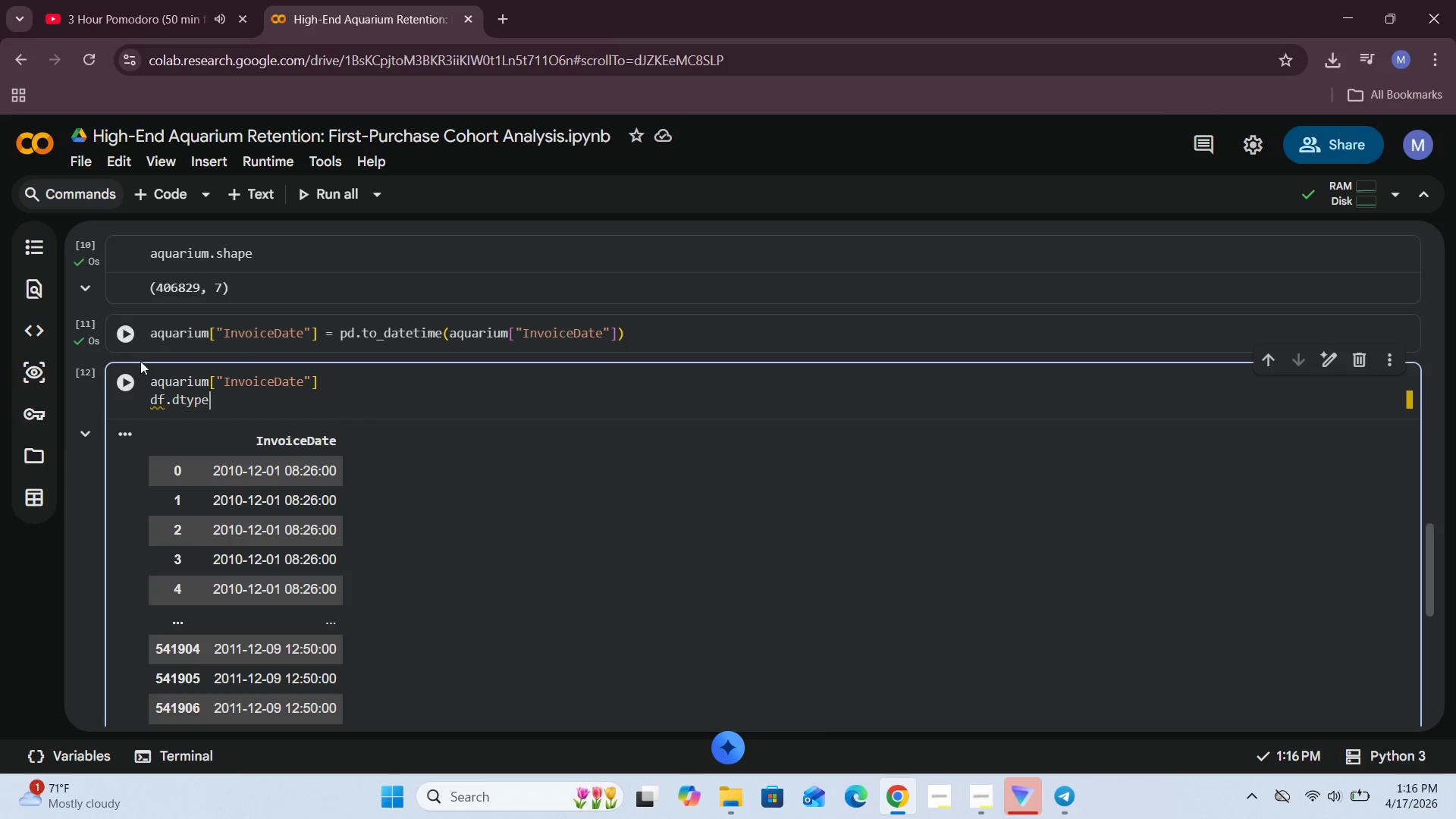 
left_click([128, 372])
 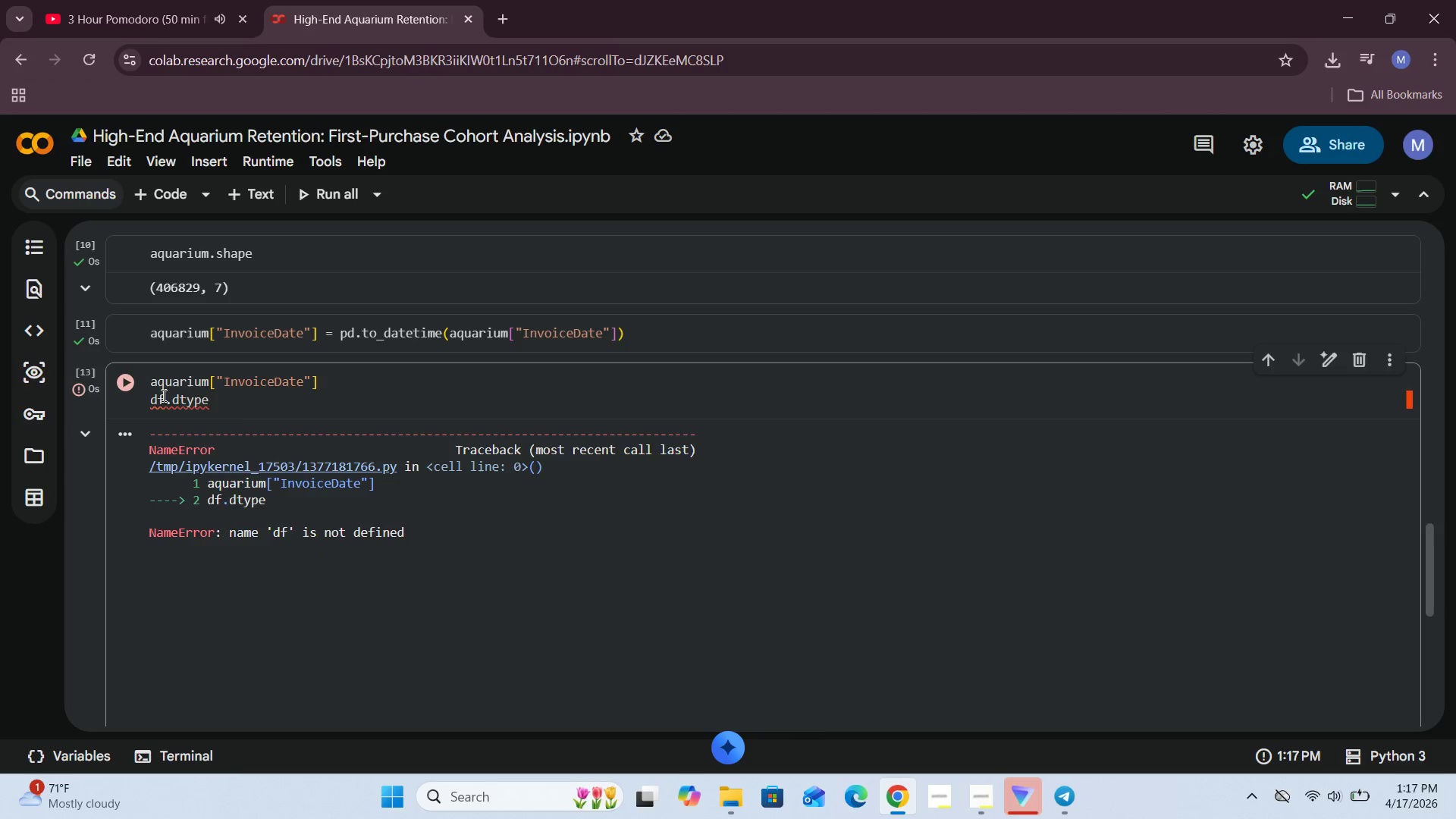 
left_click([163, 400])
 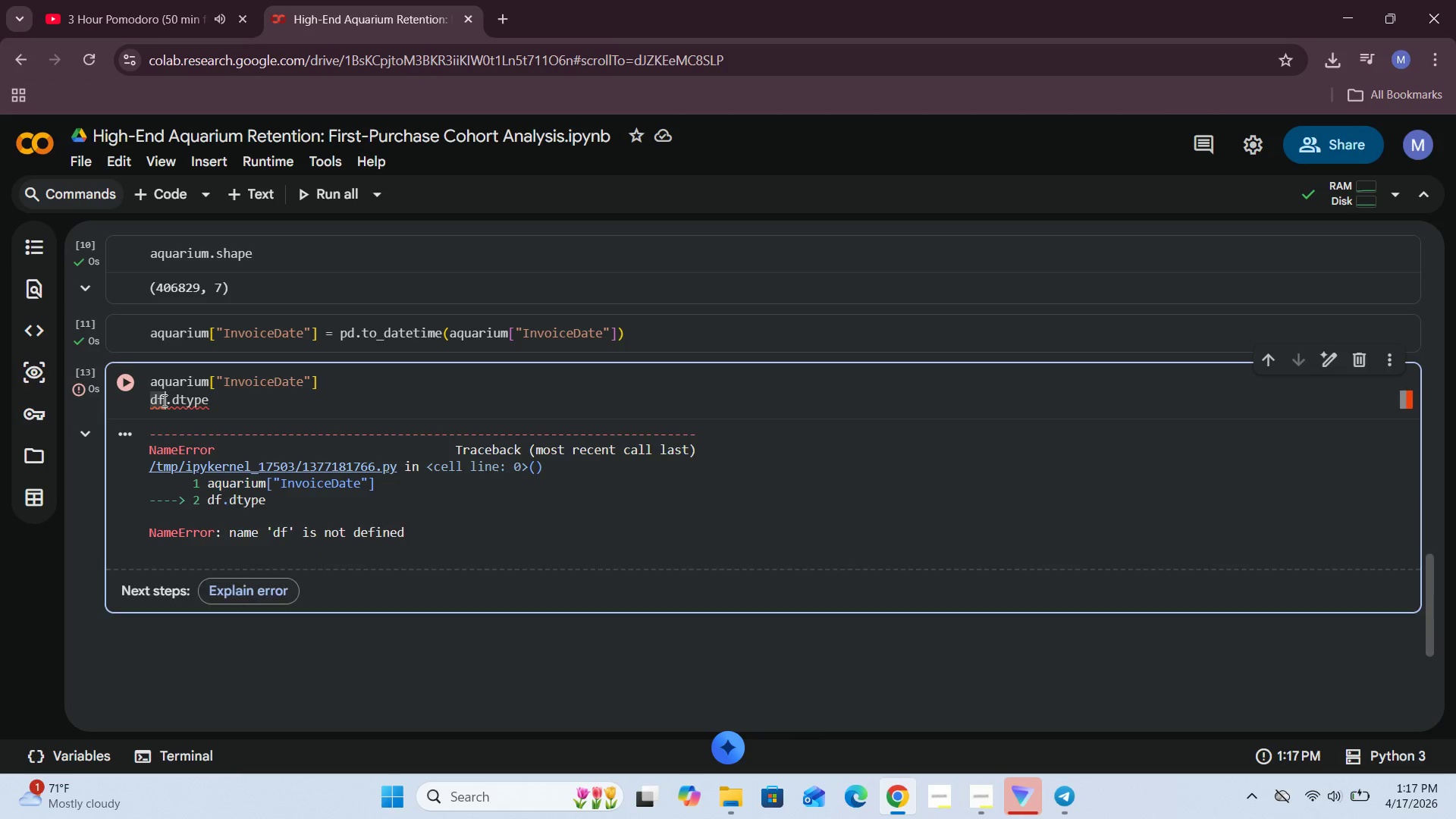 
key(Backspace)
 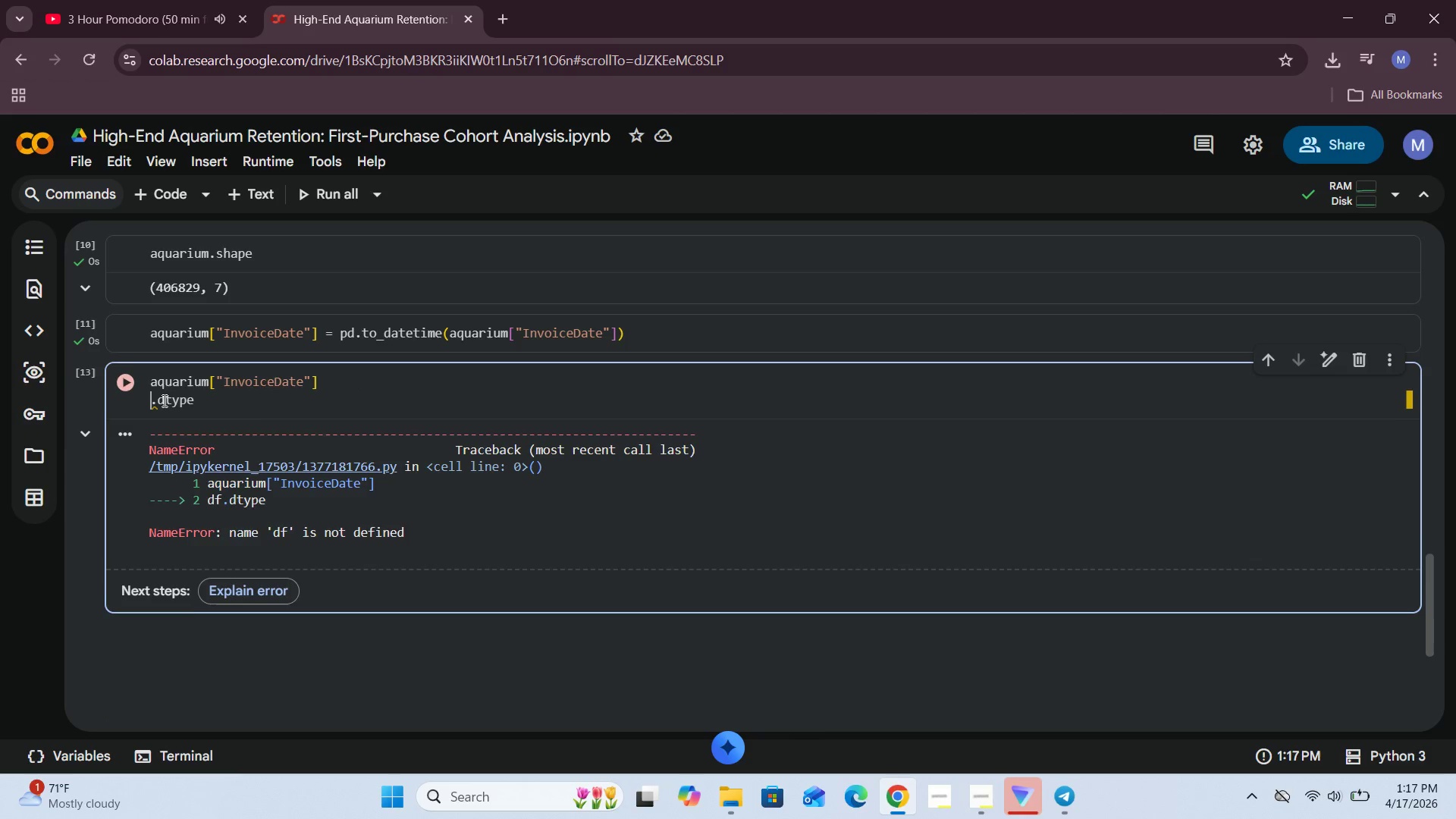 
key(Backspace)
 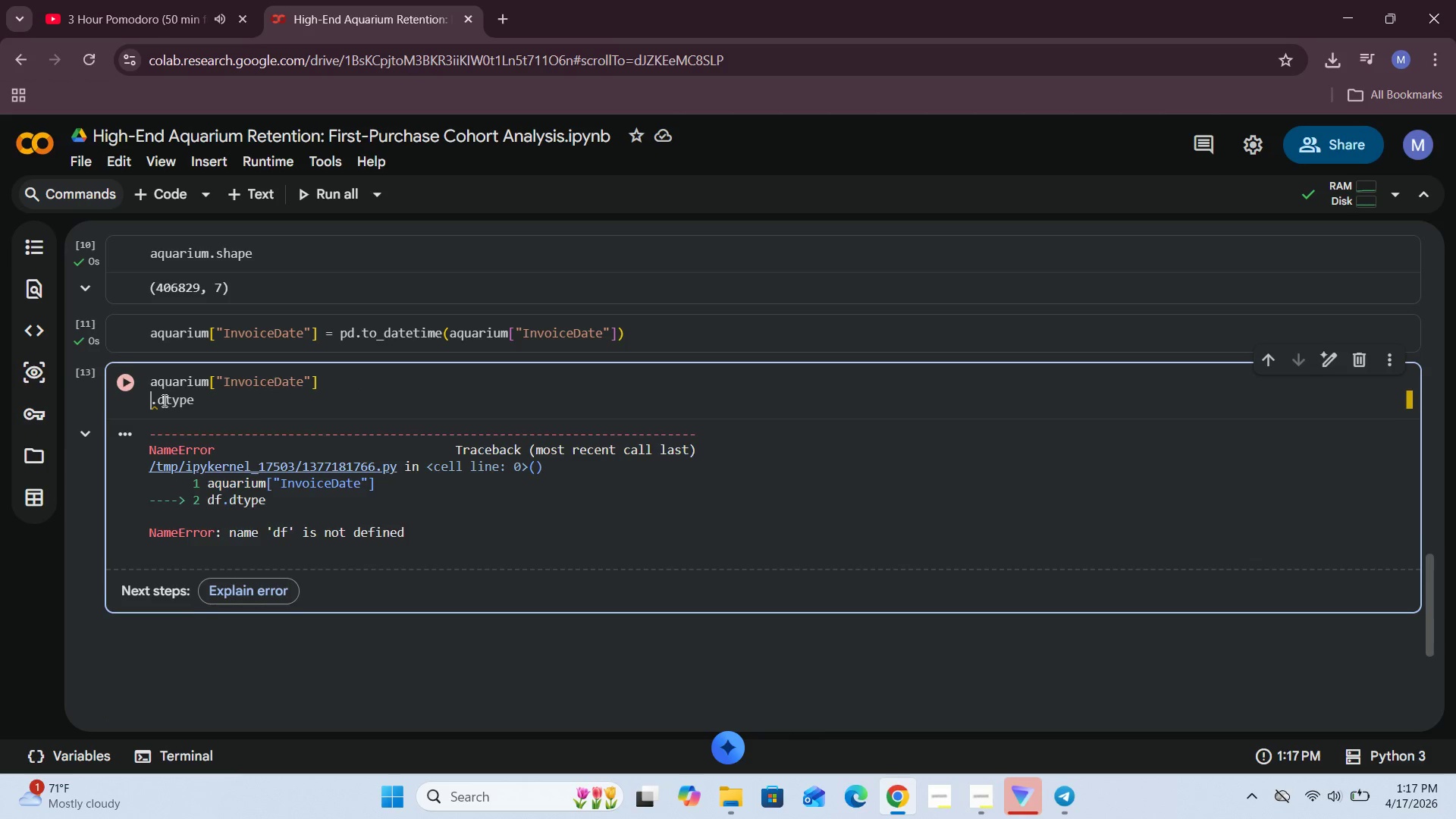 
key(Backspace)
 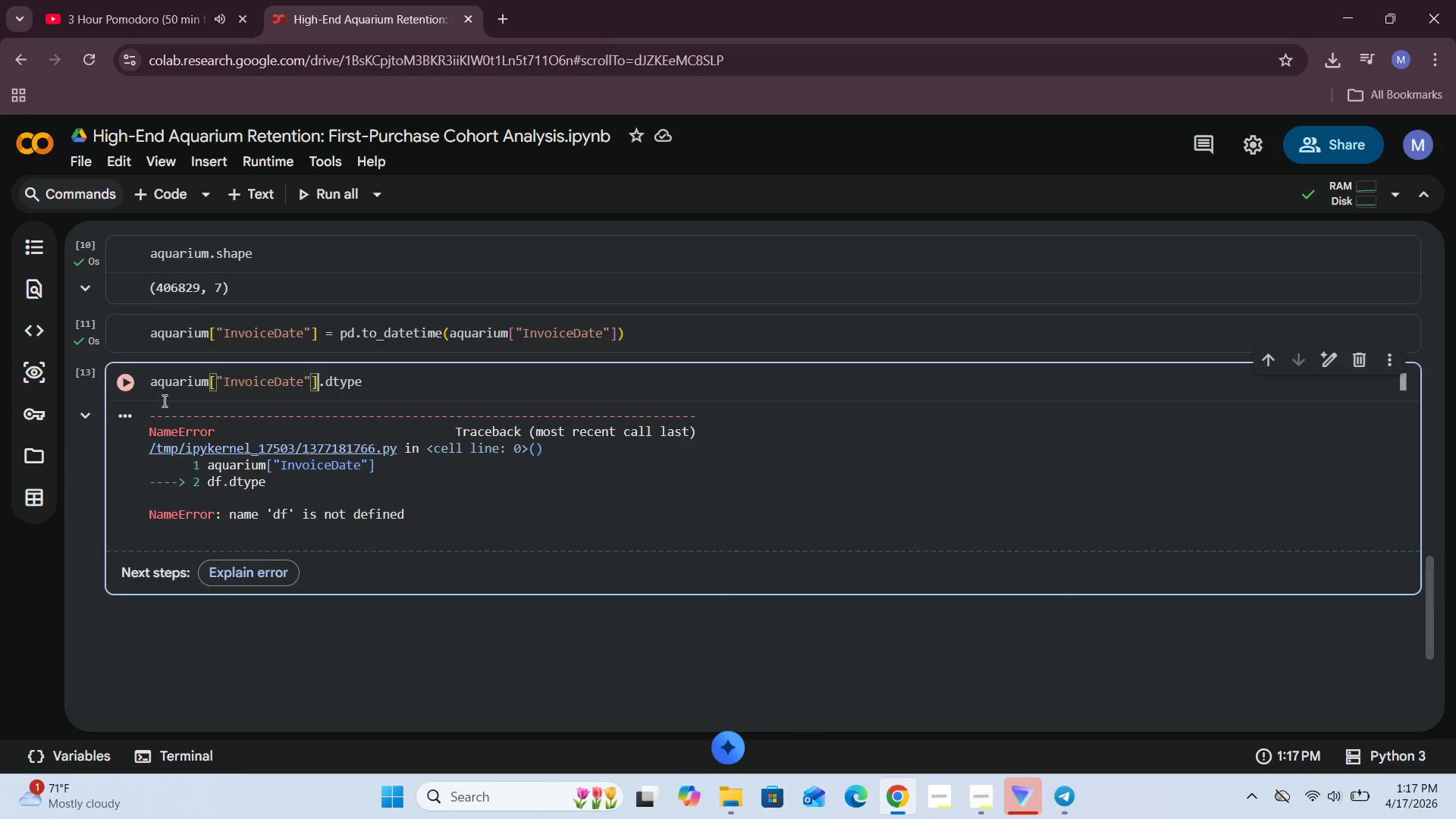 
key(Enter)
 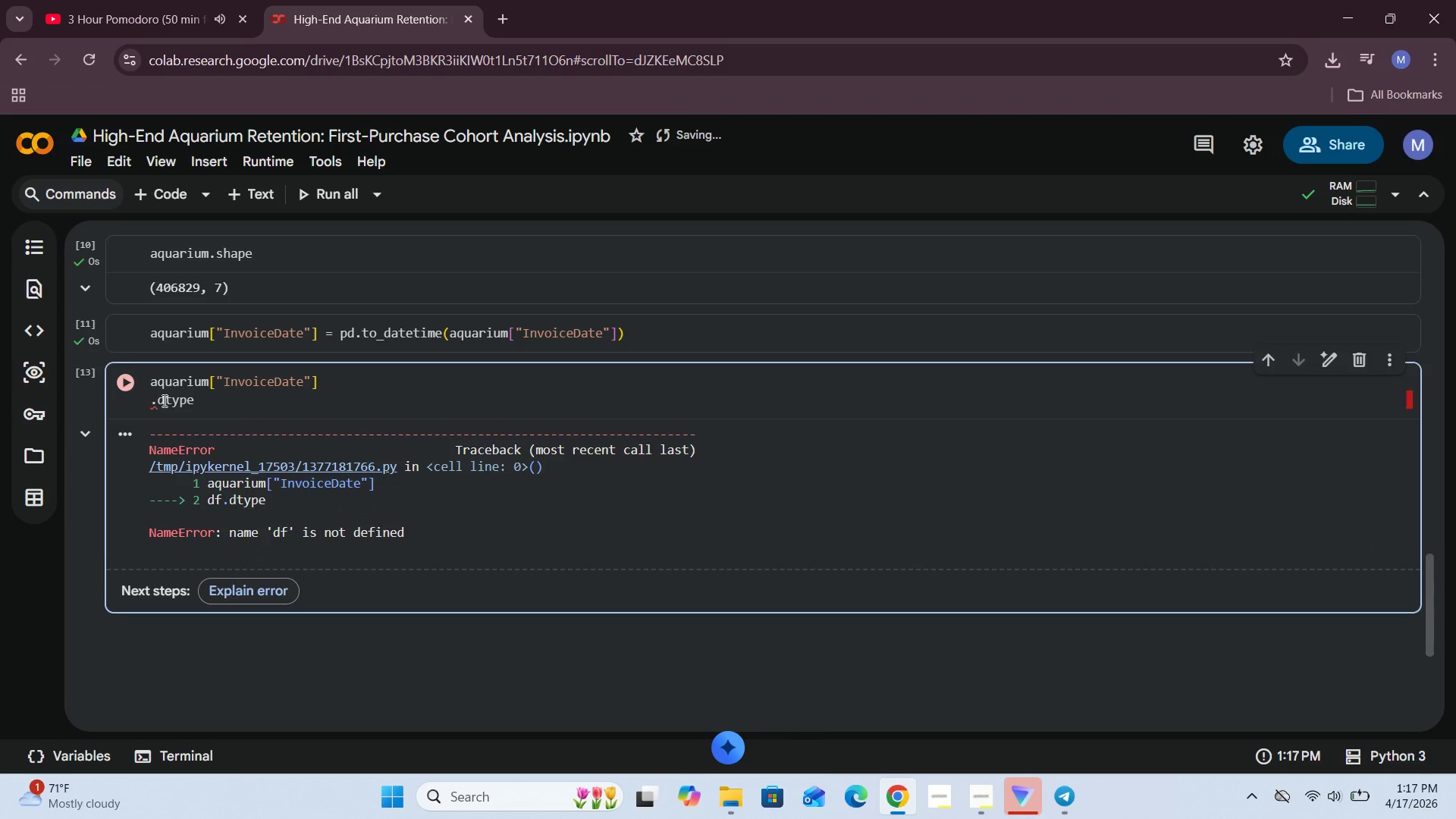 
type(aquarium)
 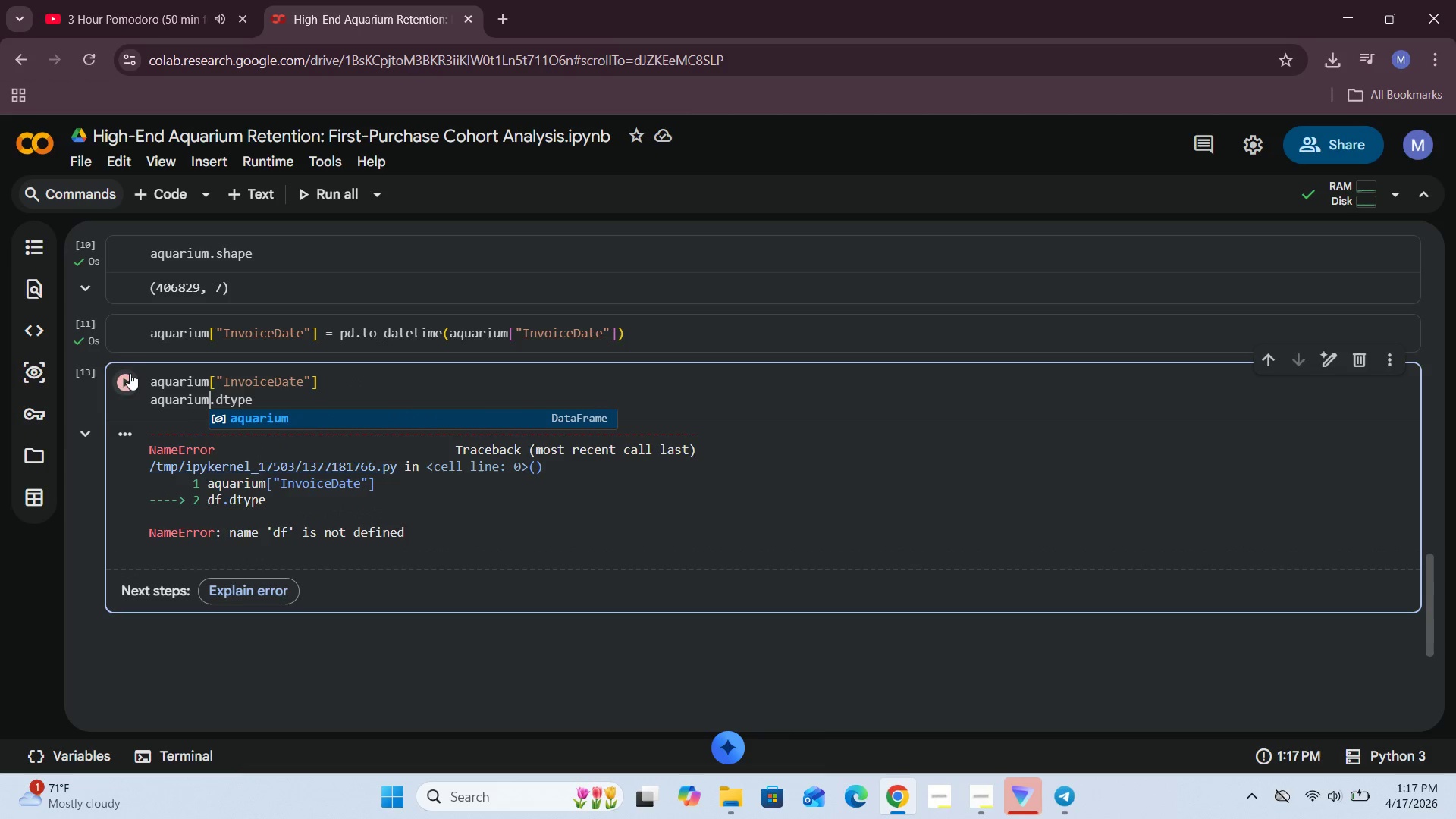 
left_click([124, 385])
 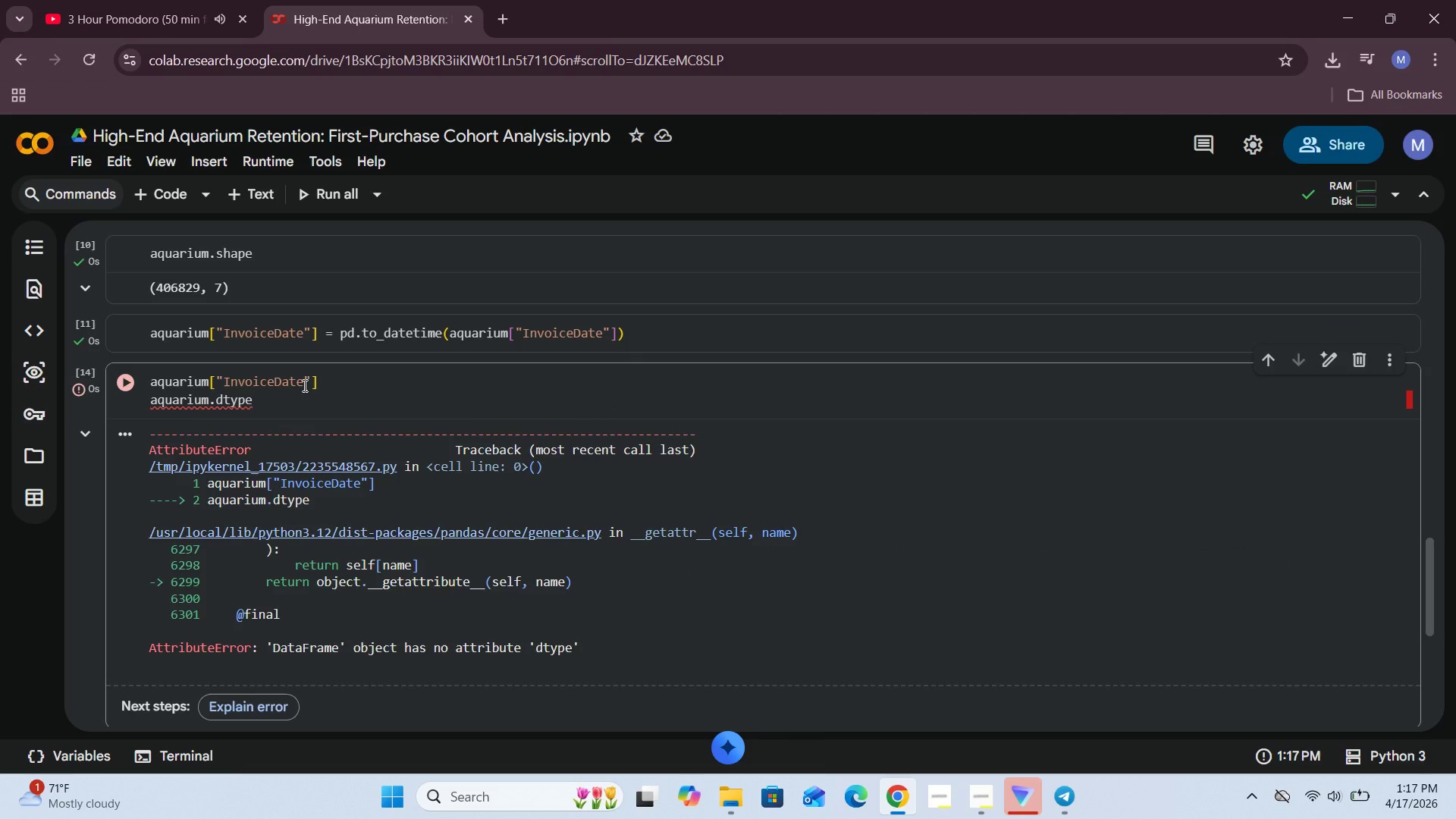 
wait(6.97)
 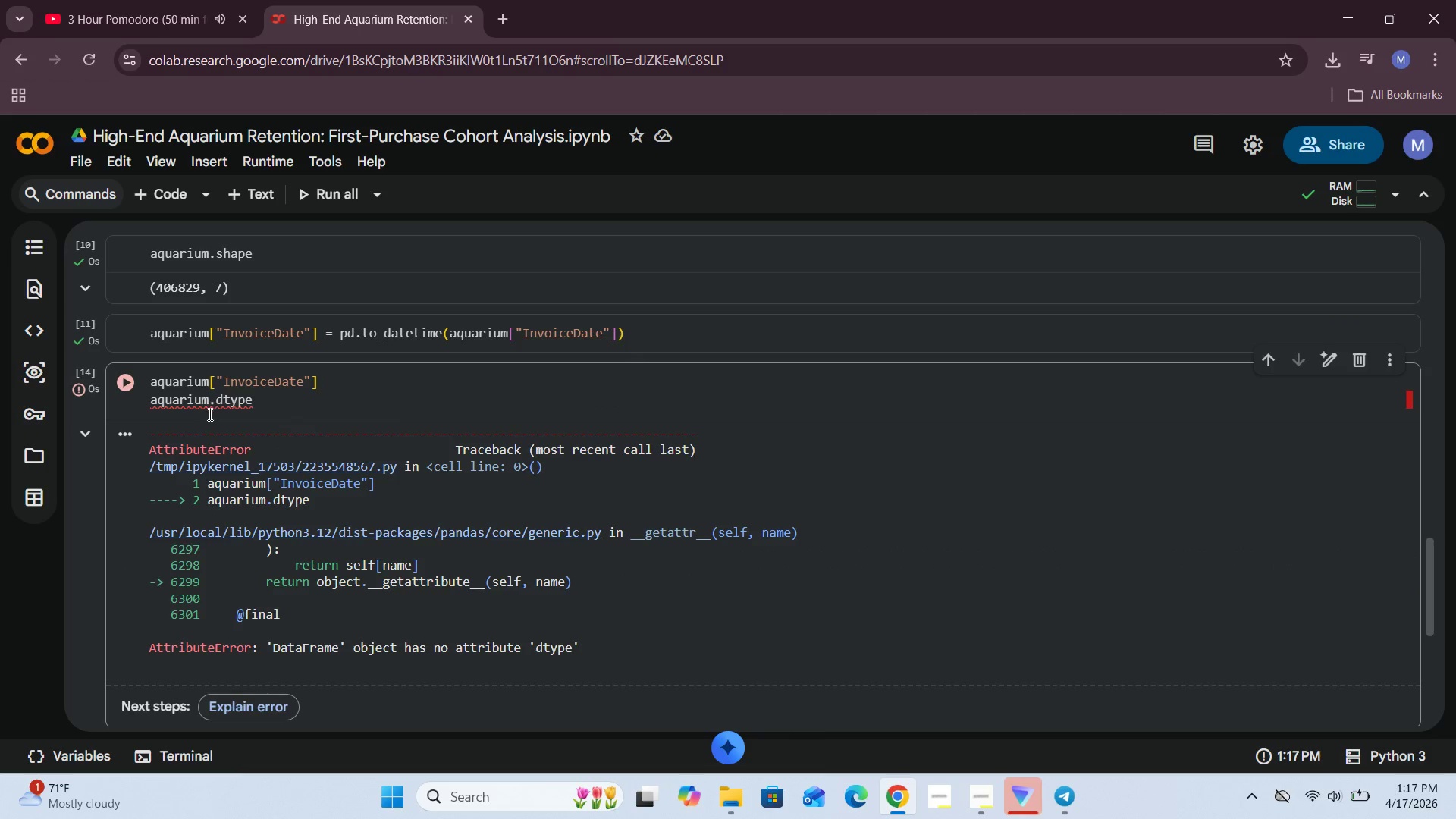 
left_click_drag(start_coordinate=[331, 382], to_coordinate=[148, 380])
 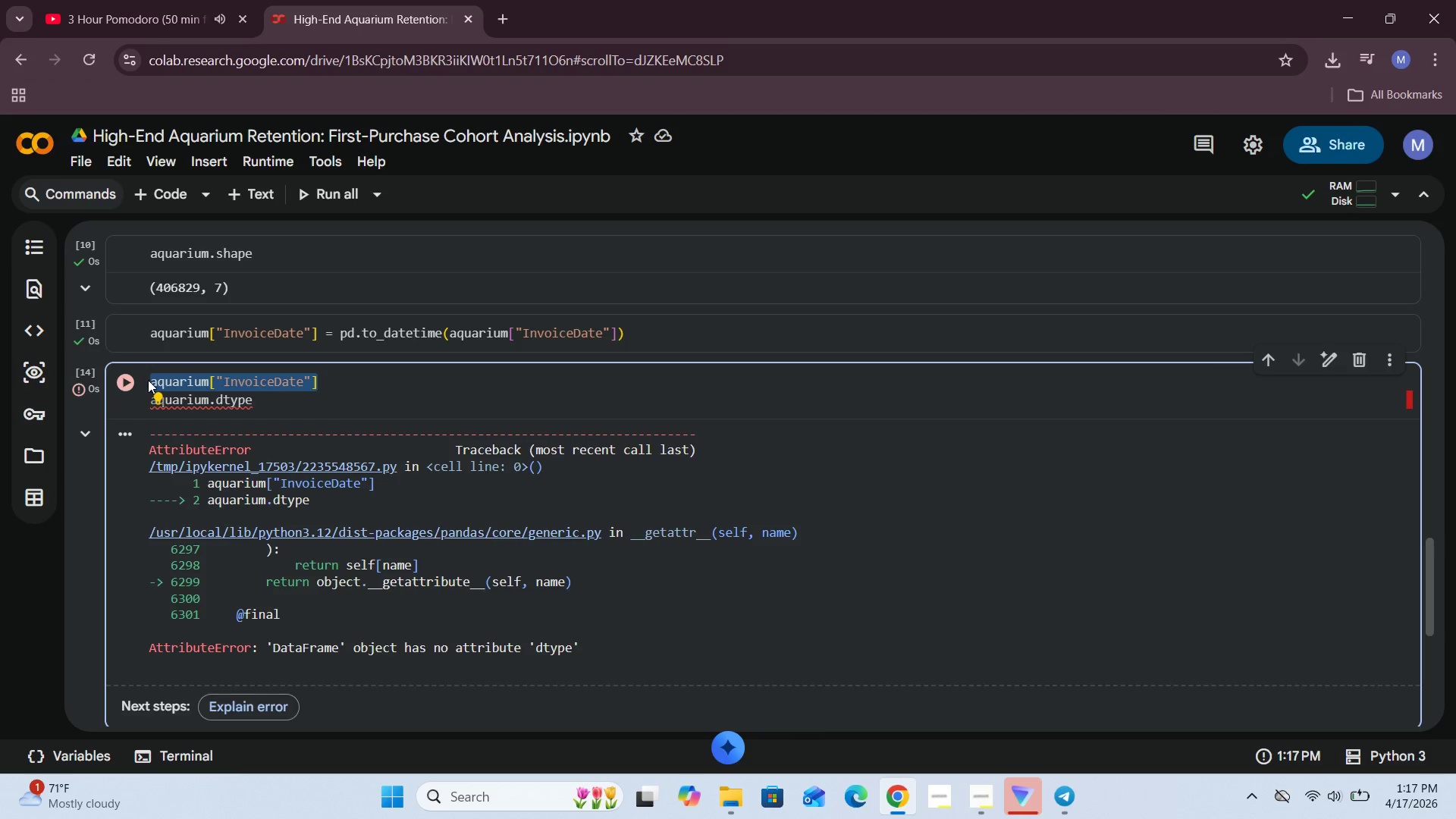 
key(Backspace)
 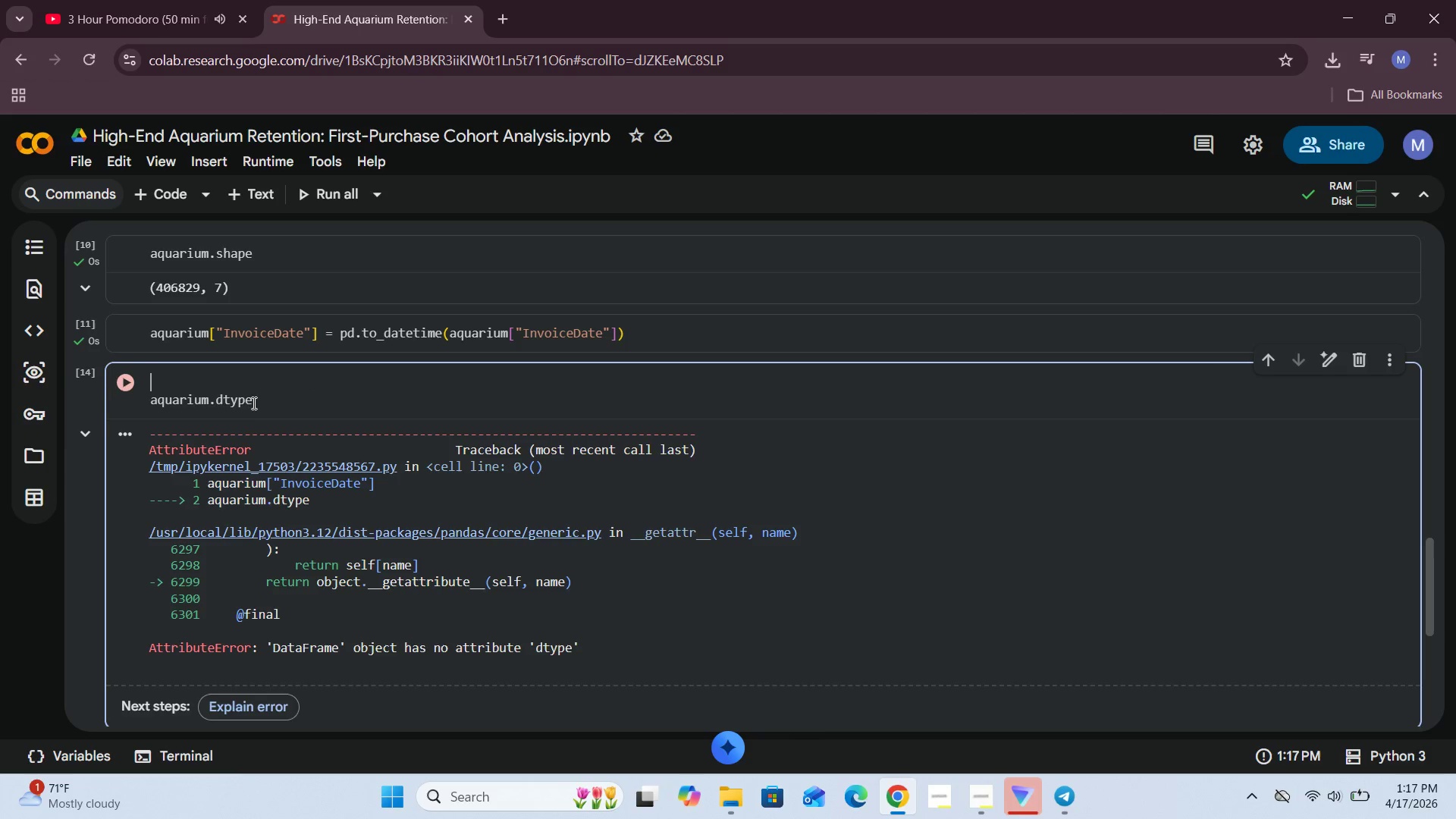 
wait(5.48)
 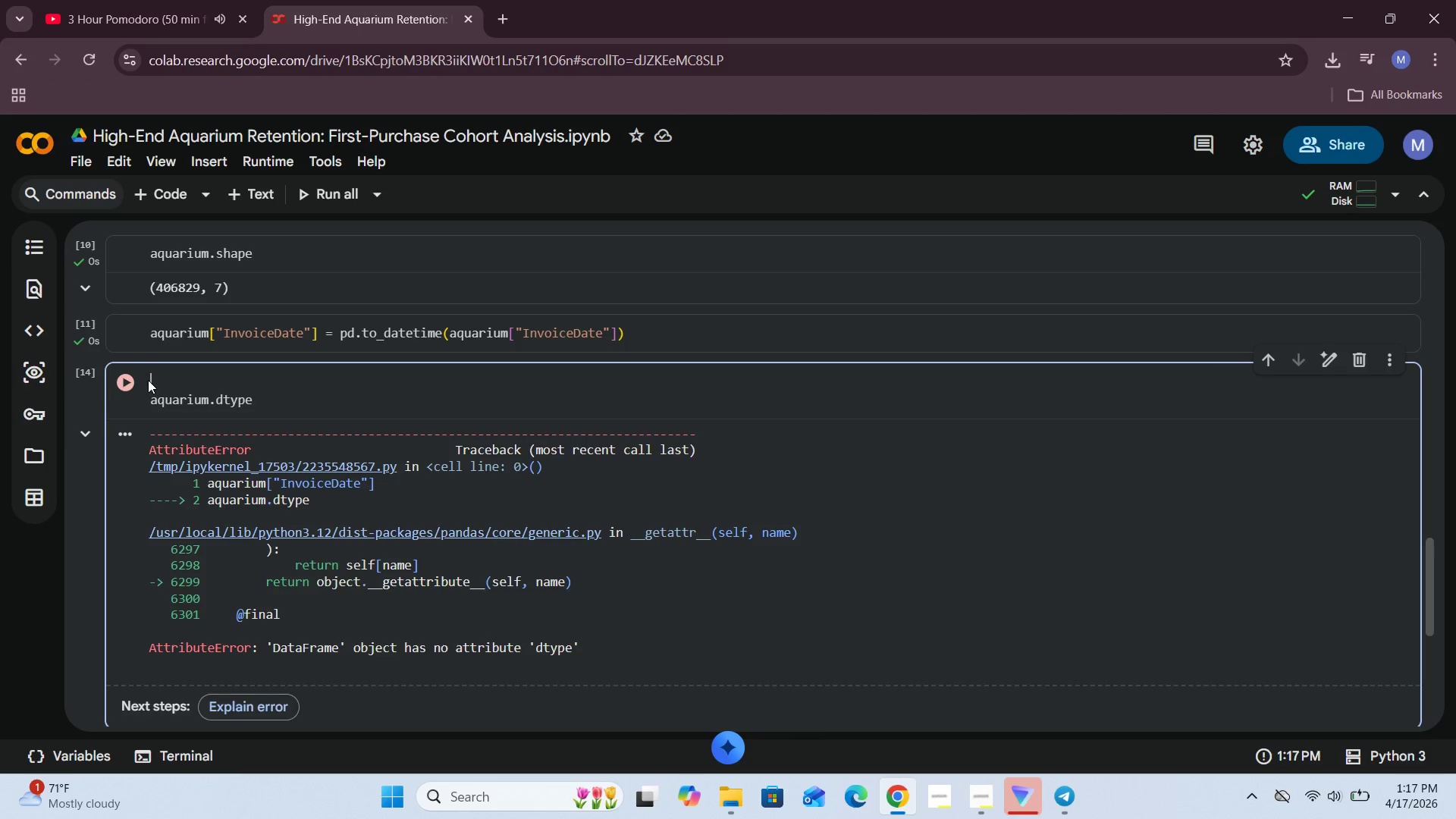 
left_click([113, 373])
 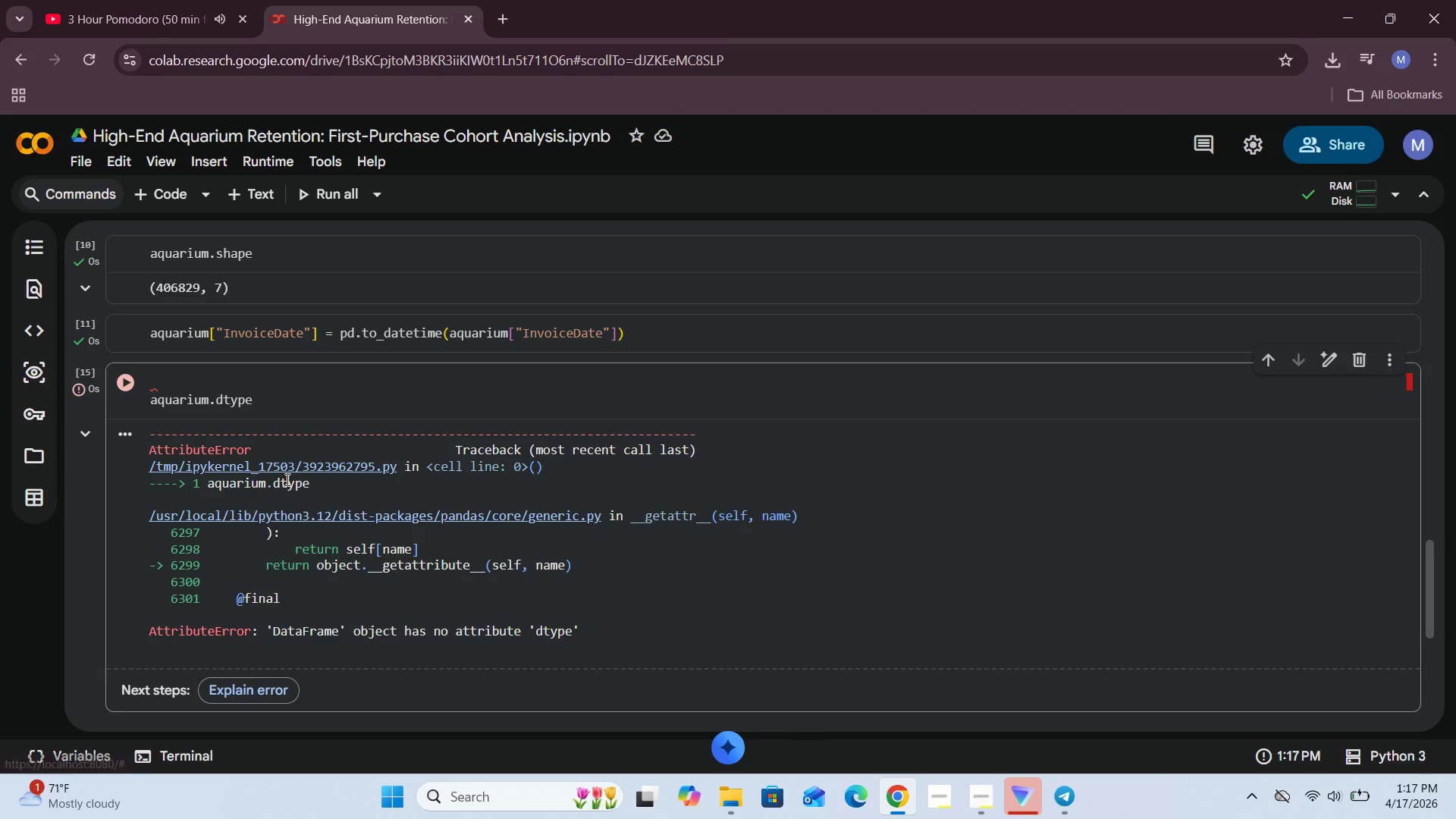 
wait(5.33)
 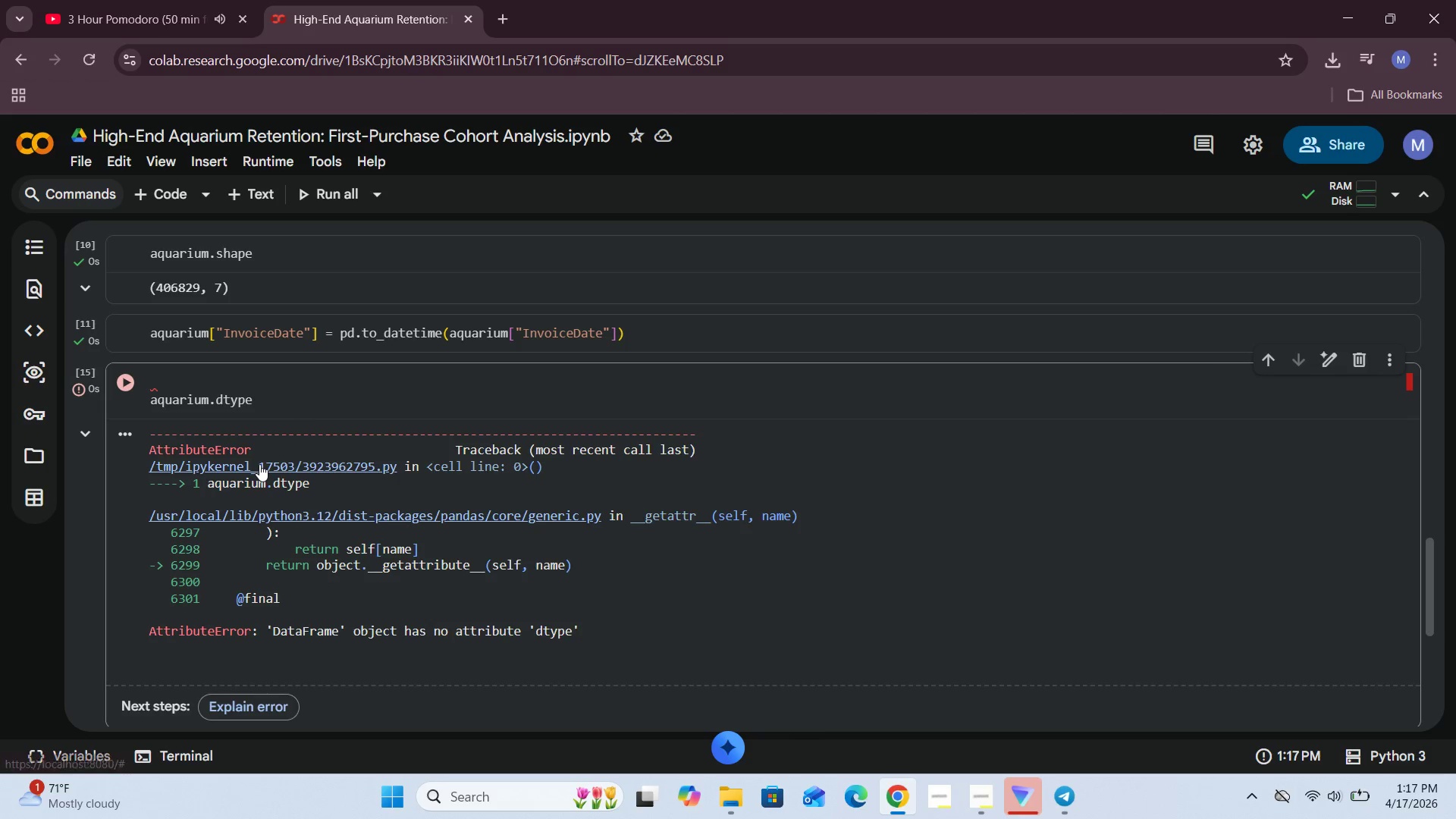 
left_click([255, 395])
 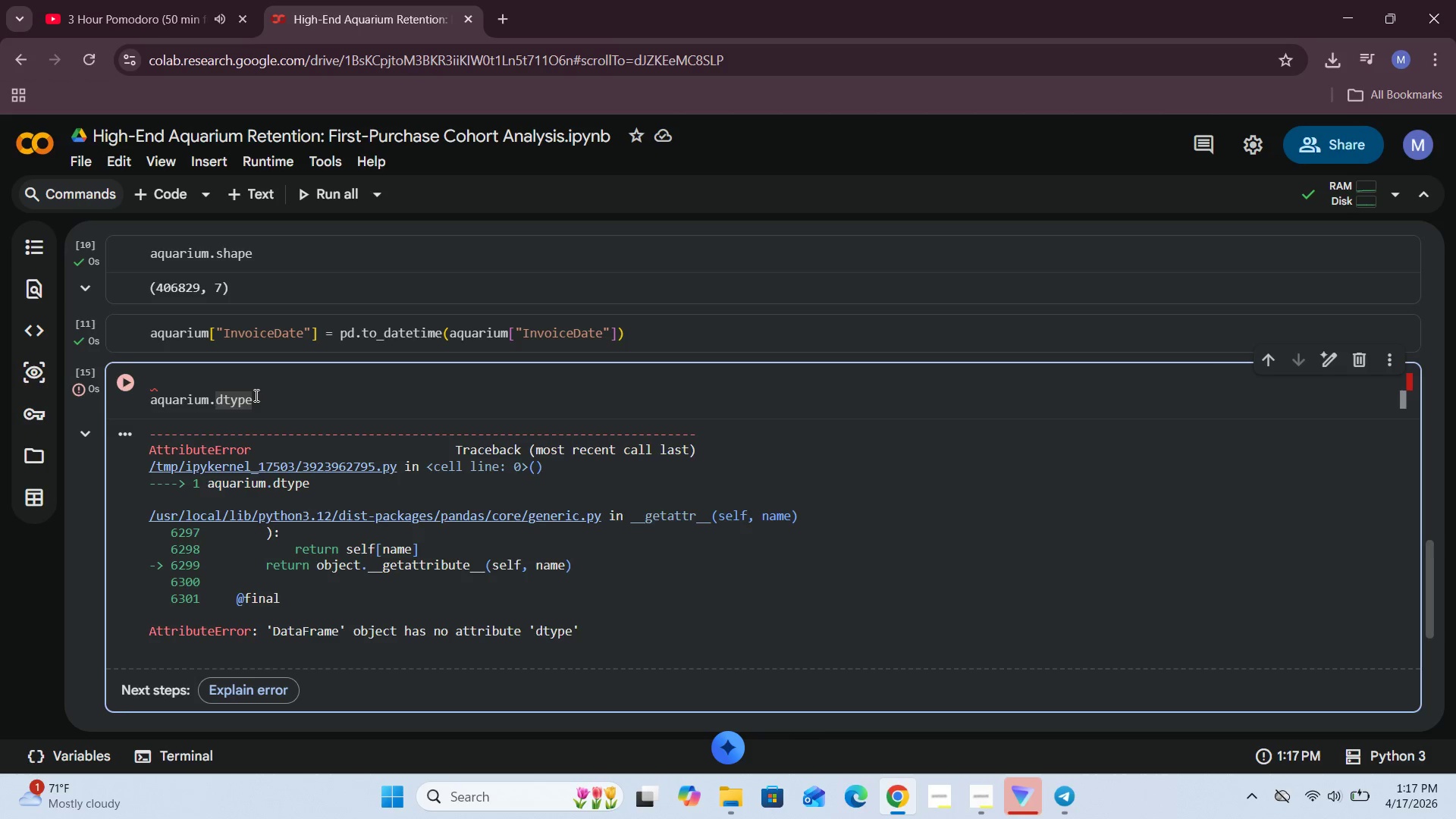 
key(S)
 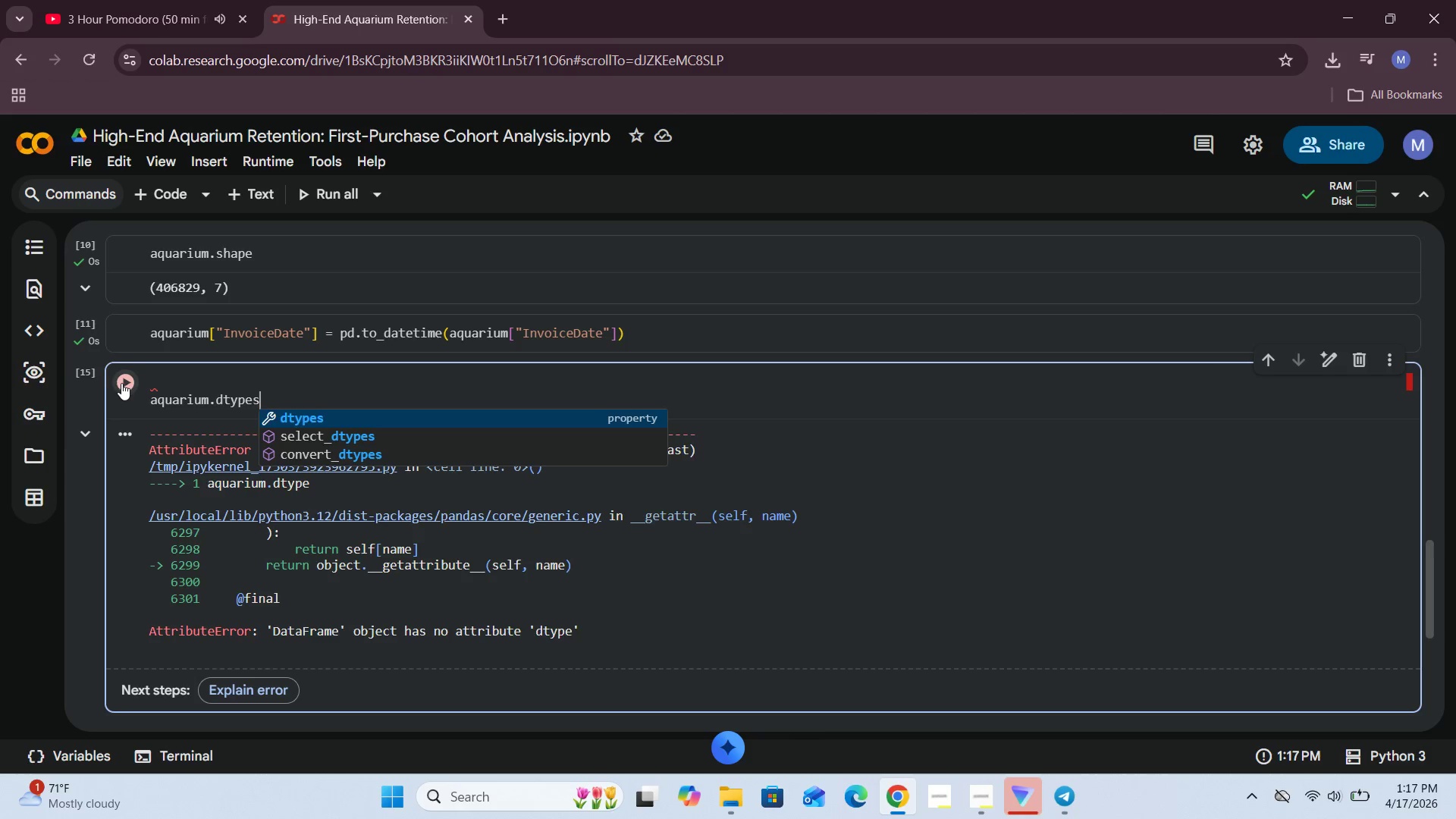 
left_click([123, 383])
 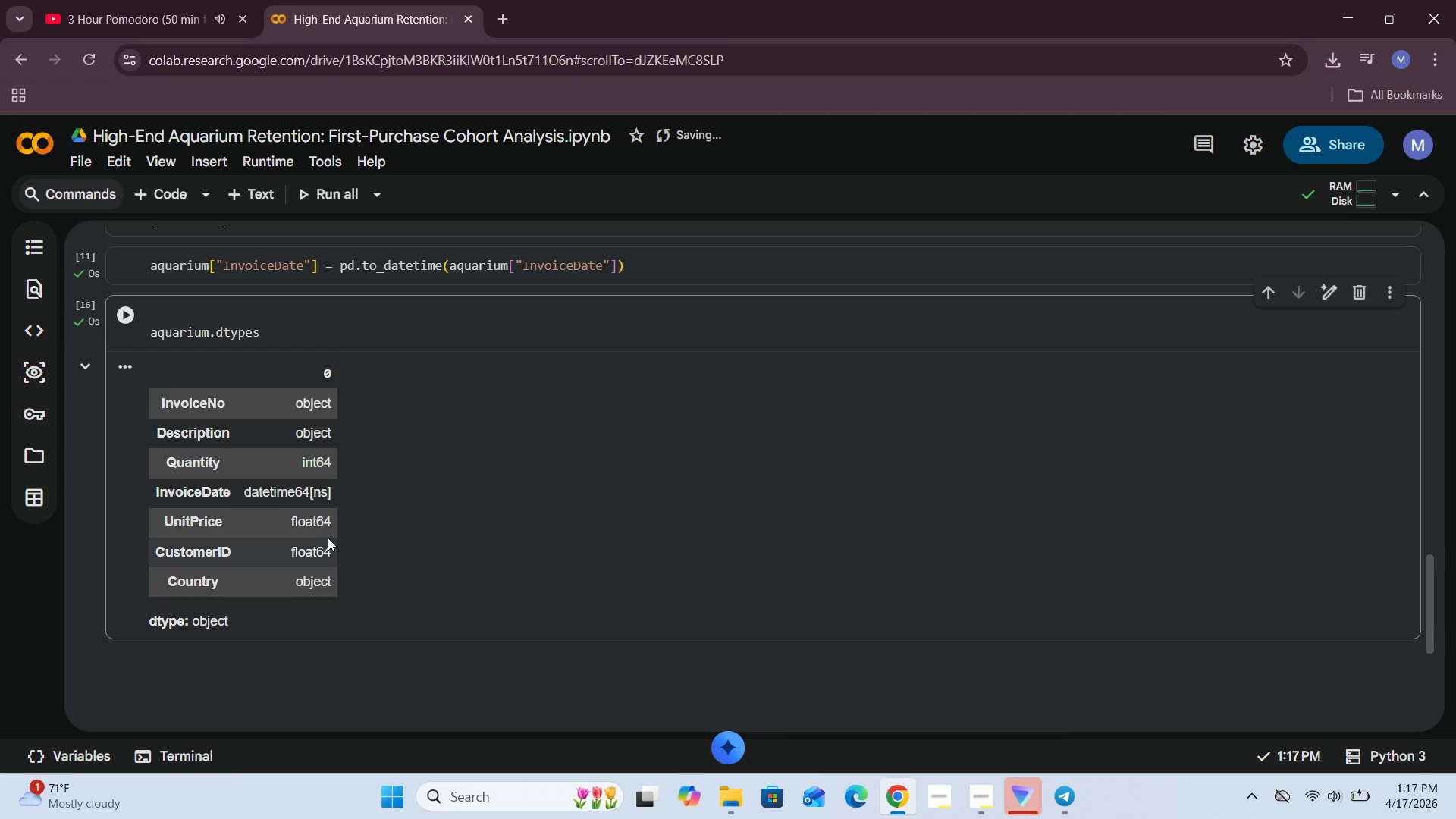 
wait(10.36)
 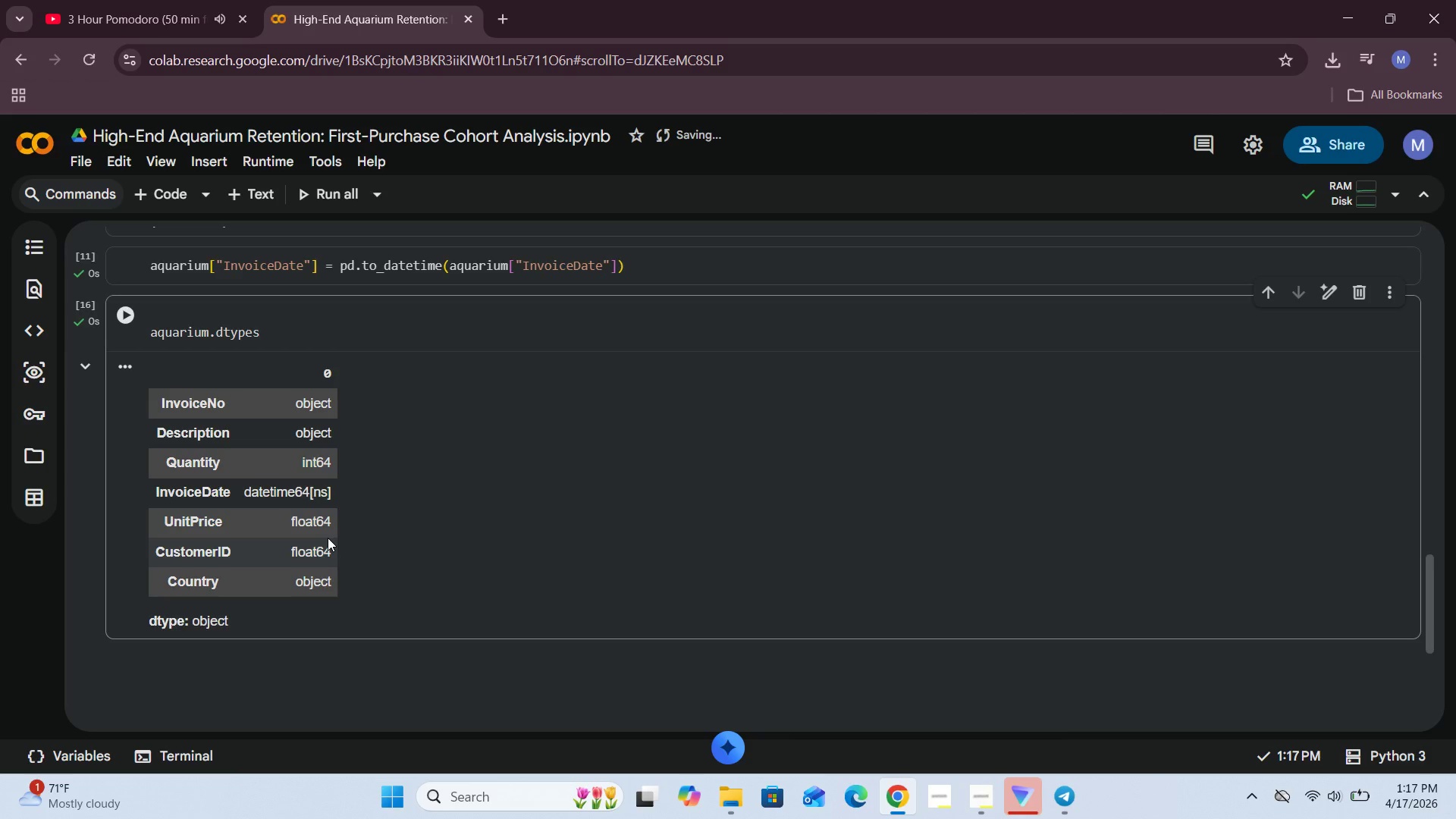 
left_click([248, 194])
 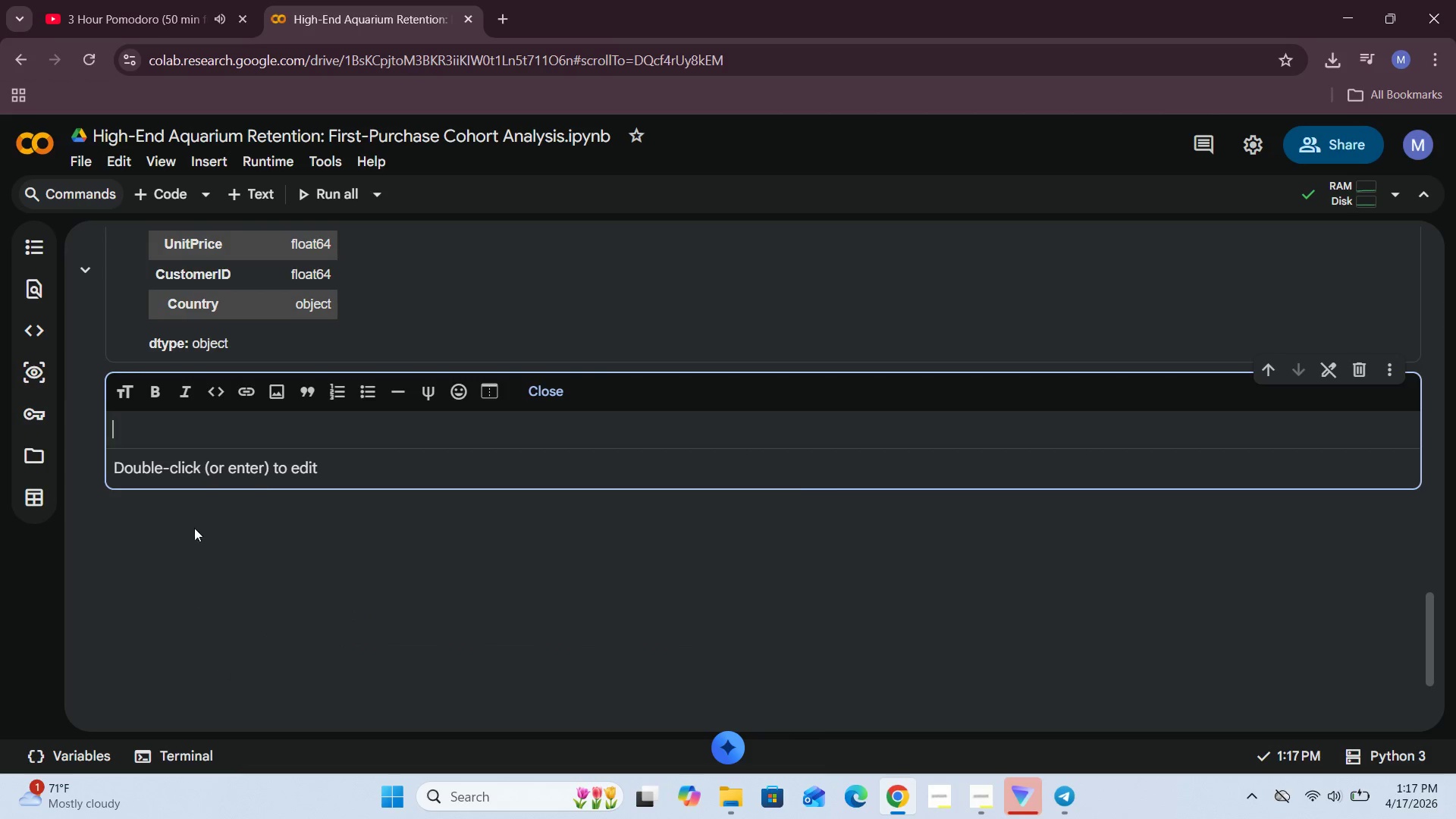 
left_click([202, 434])
 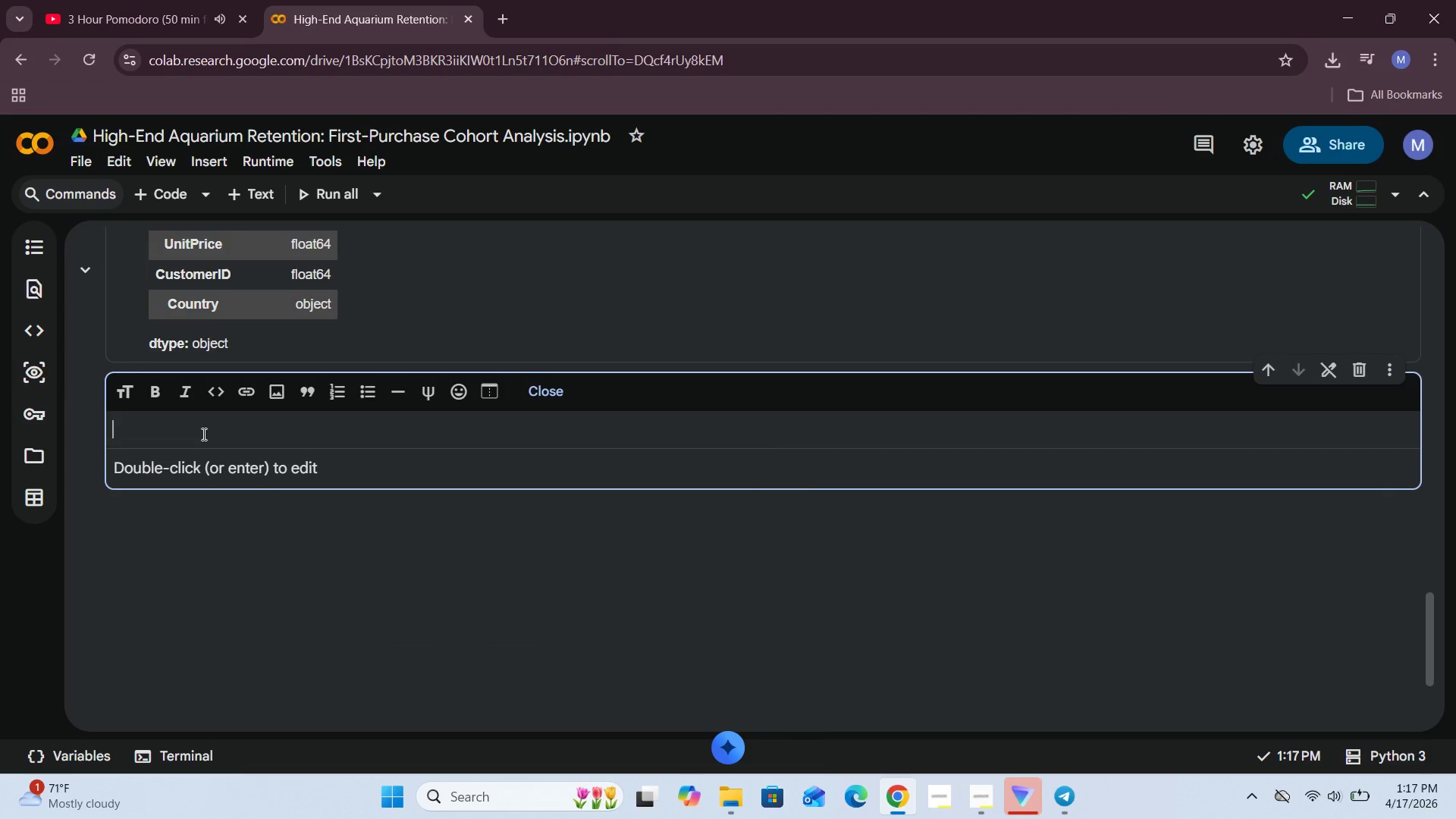 
type(No let us Remove cancelled transactions.)
 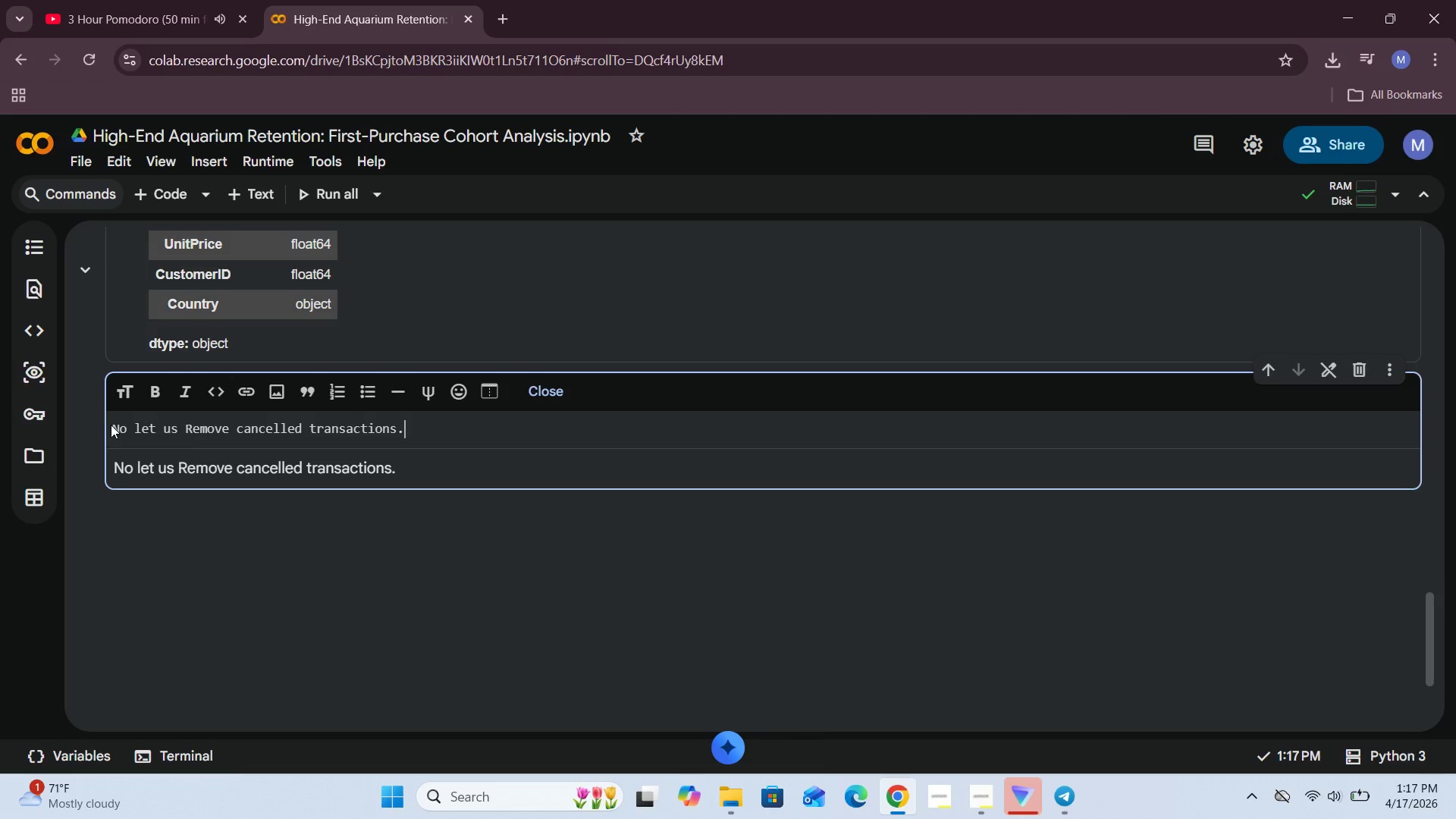 
left_click([113, 428])
 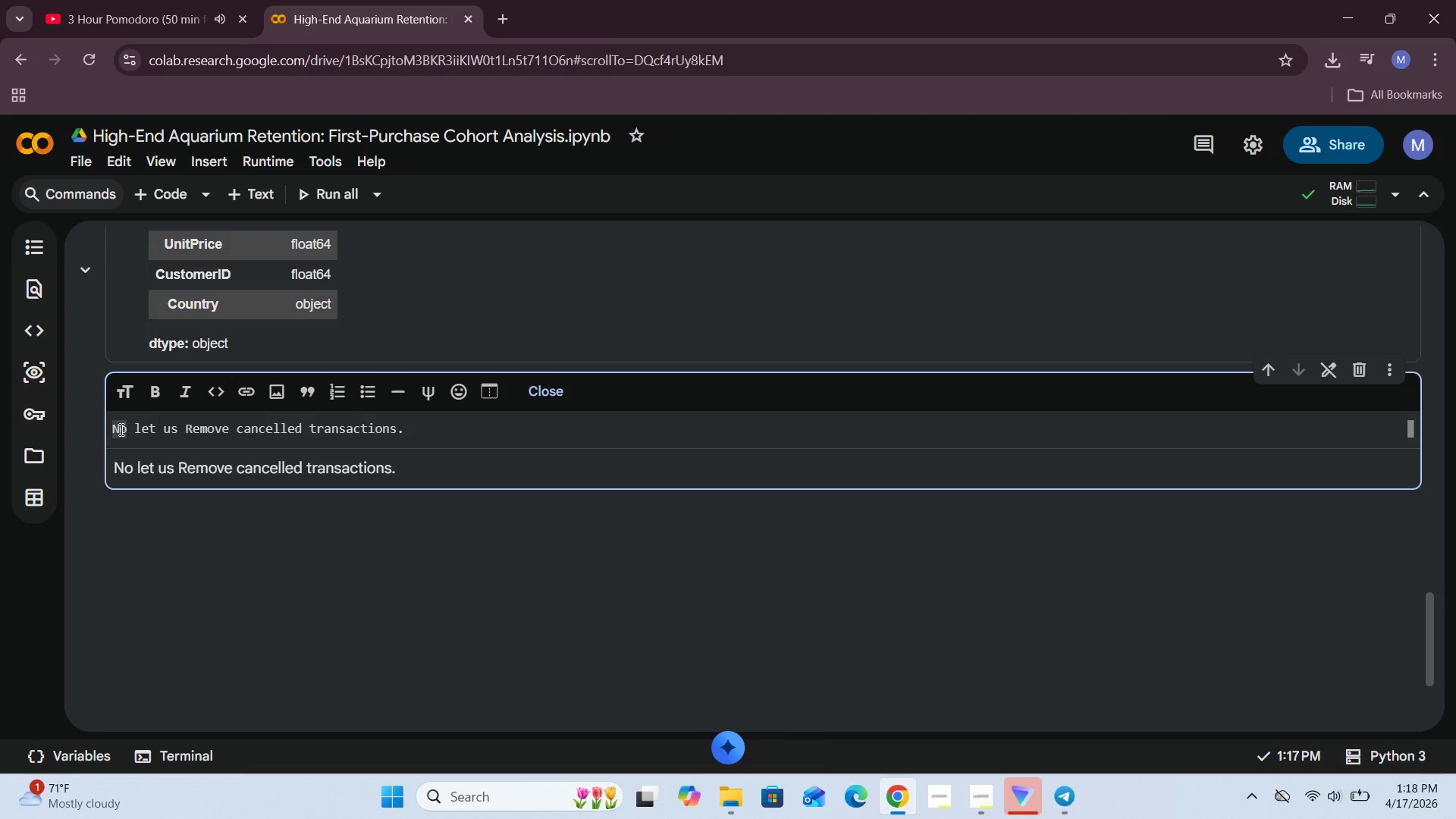 
key(Shift+3)
 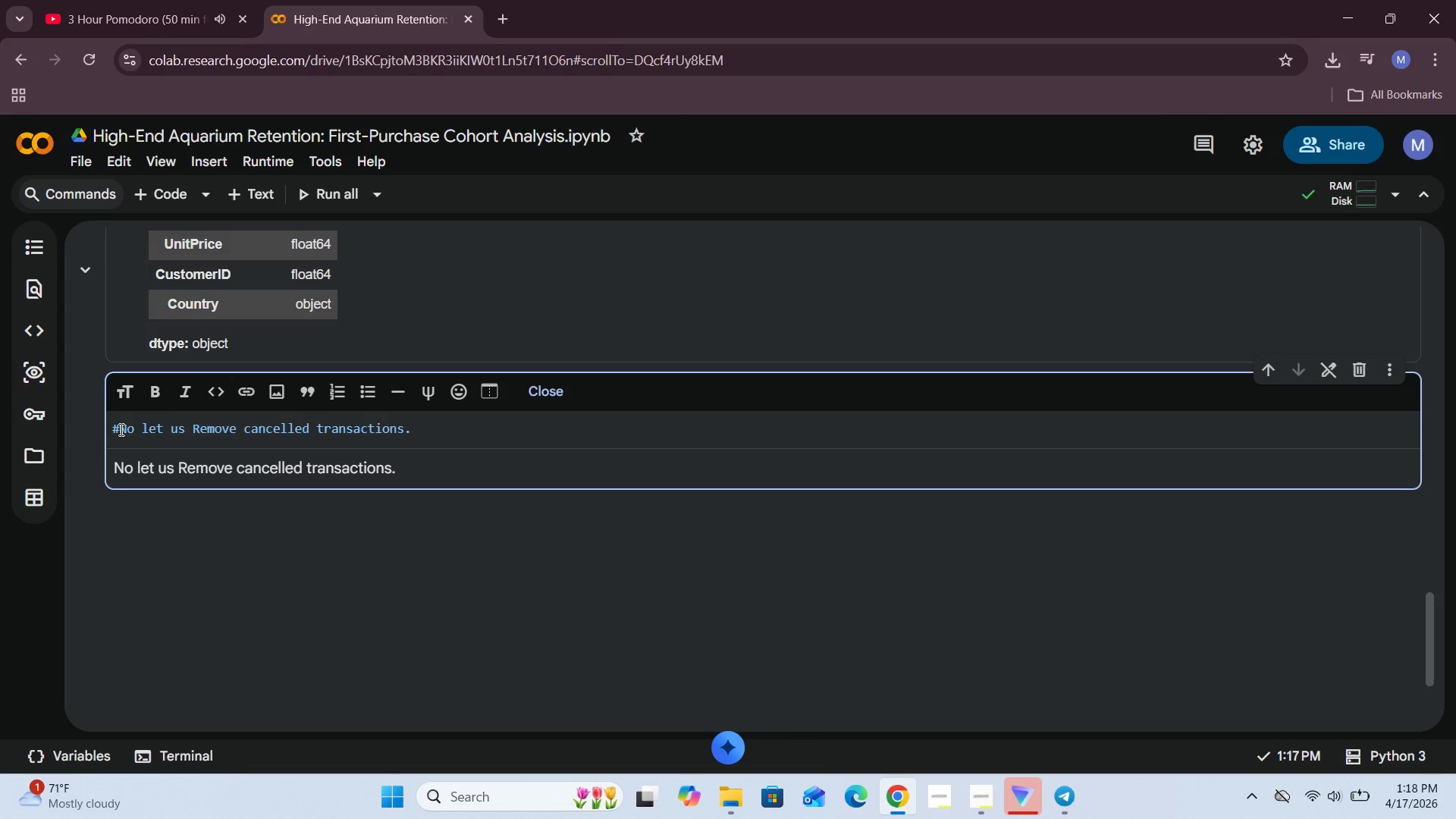 
key(Space)
 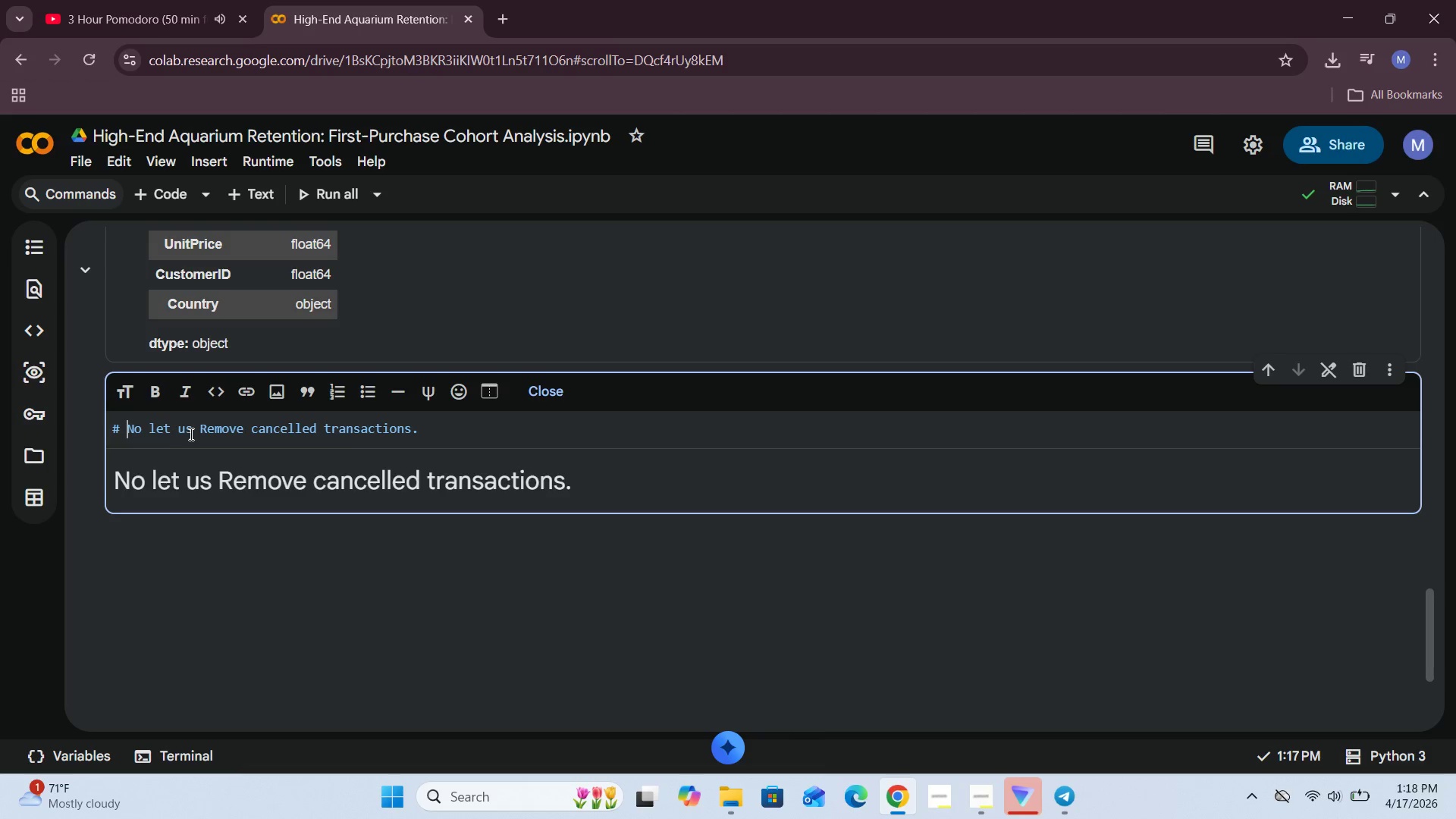 
key(Backspace)
 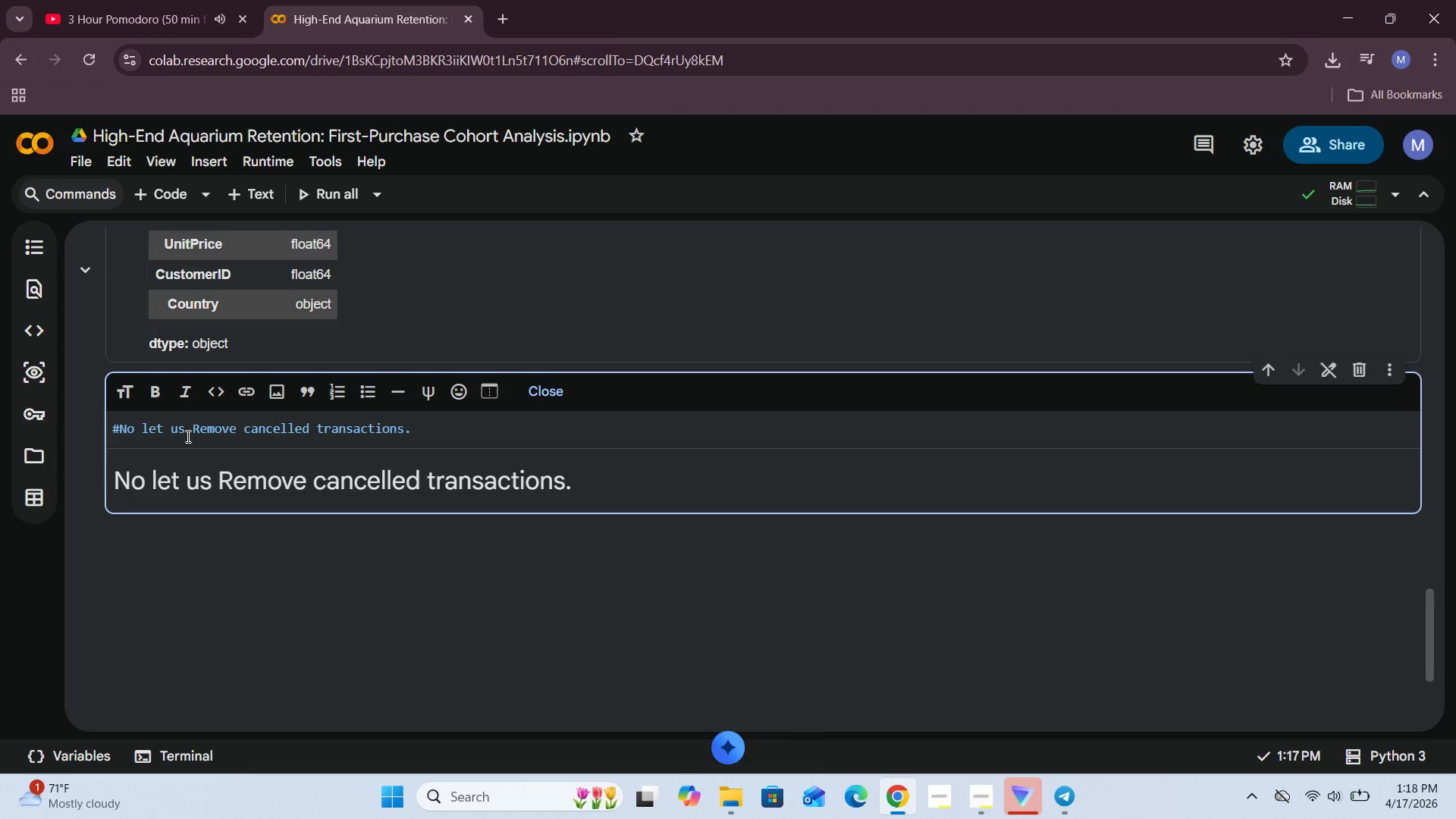 
key(Shift+3)
 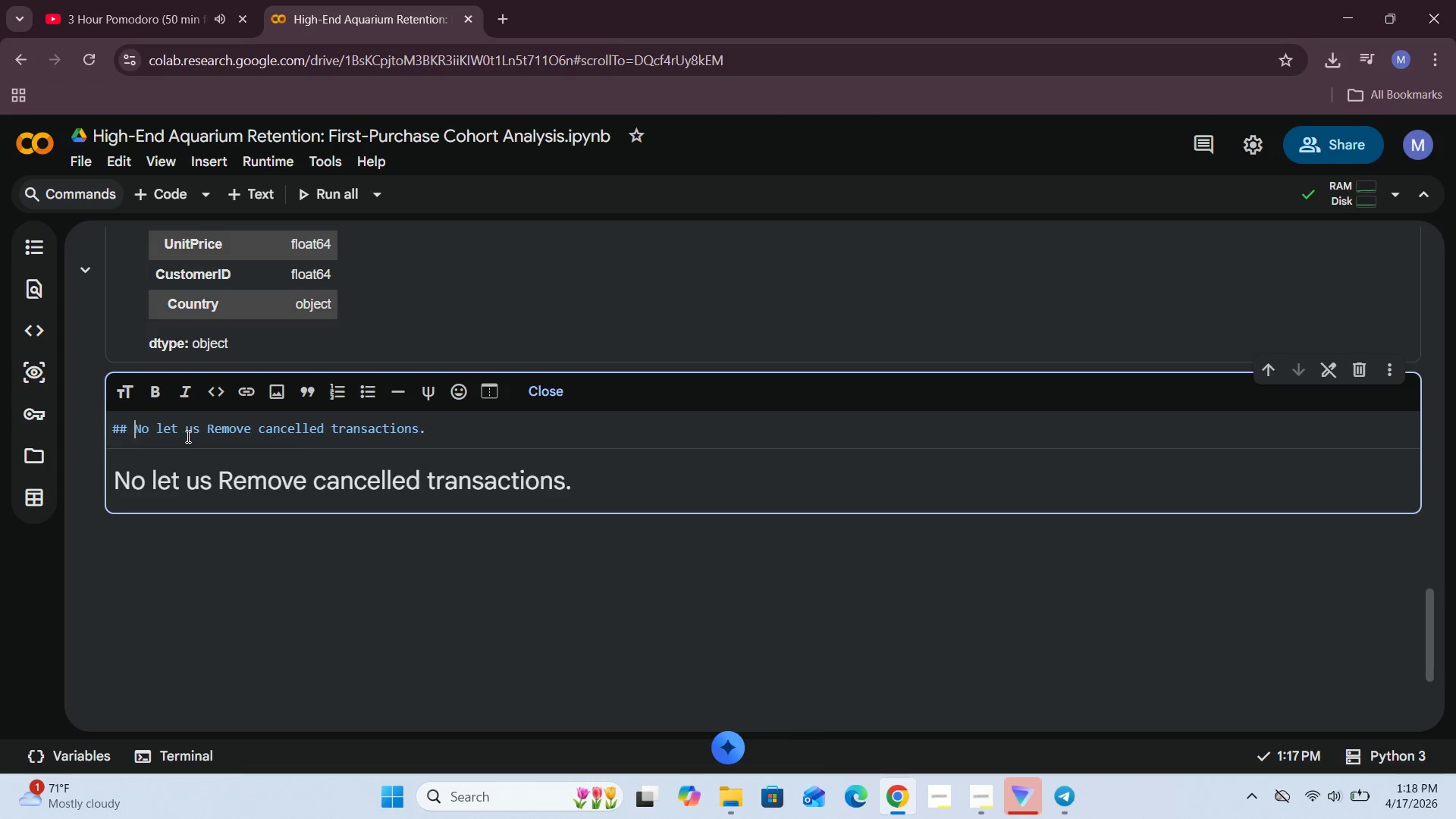 
key(Space)
 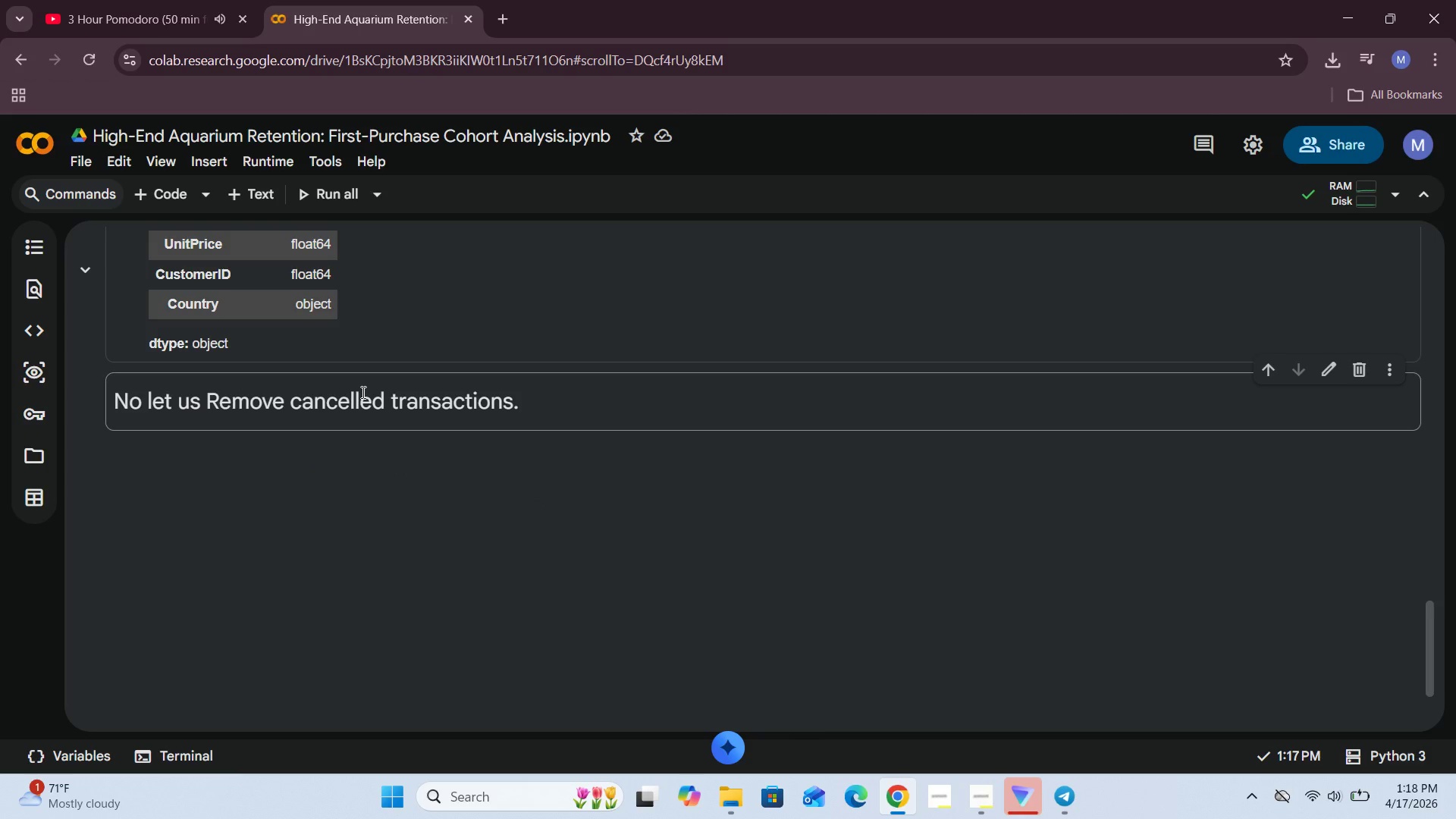 
wait(6.38)
 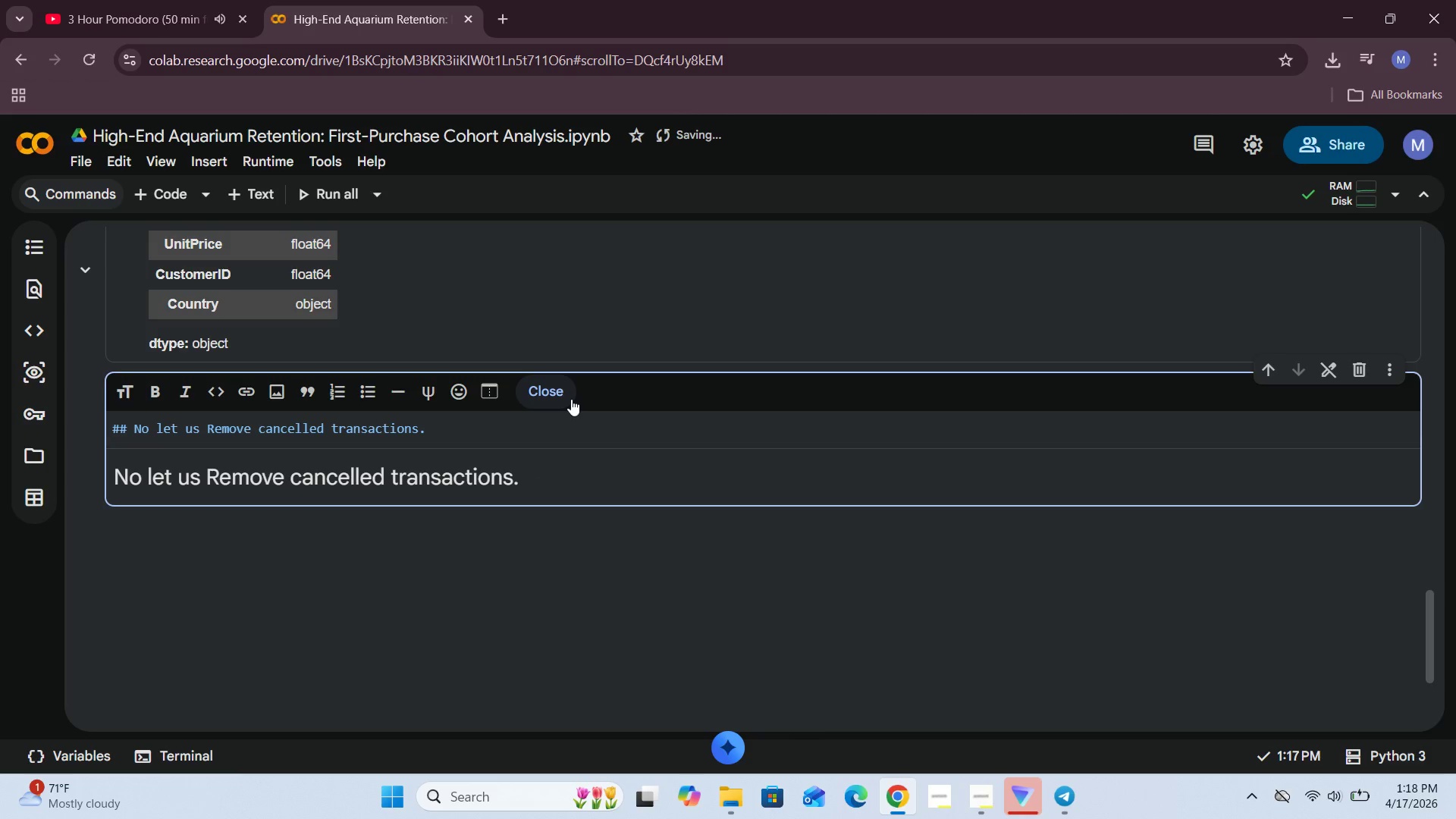 
left_click([264, 203])
 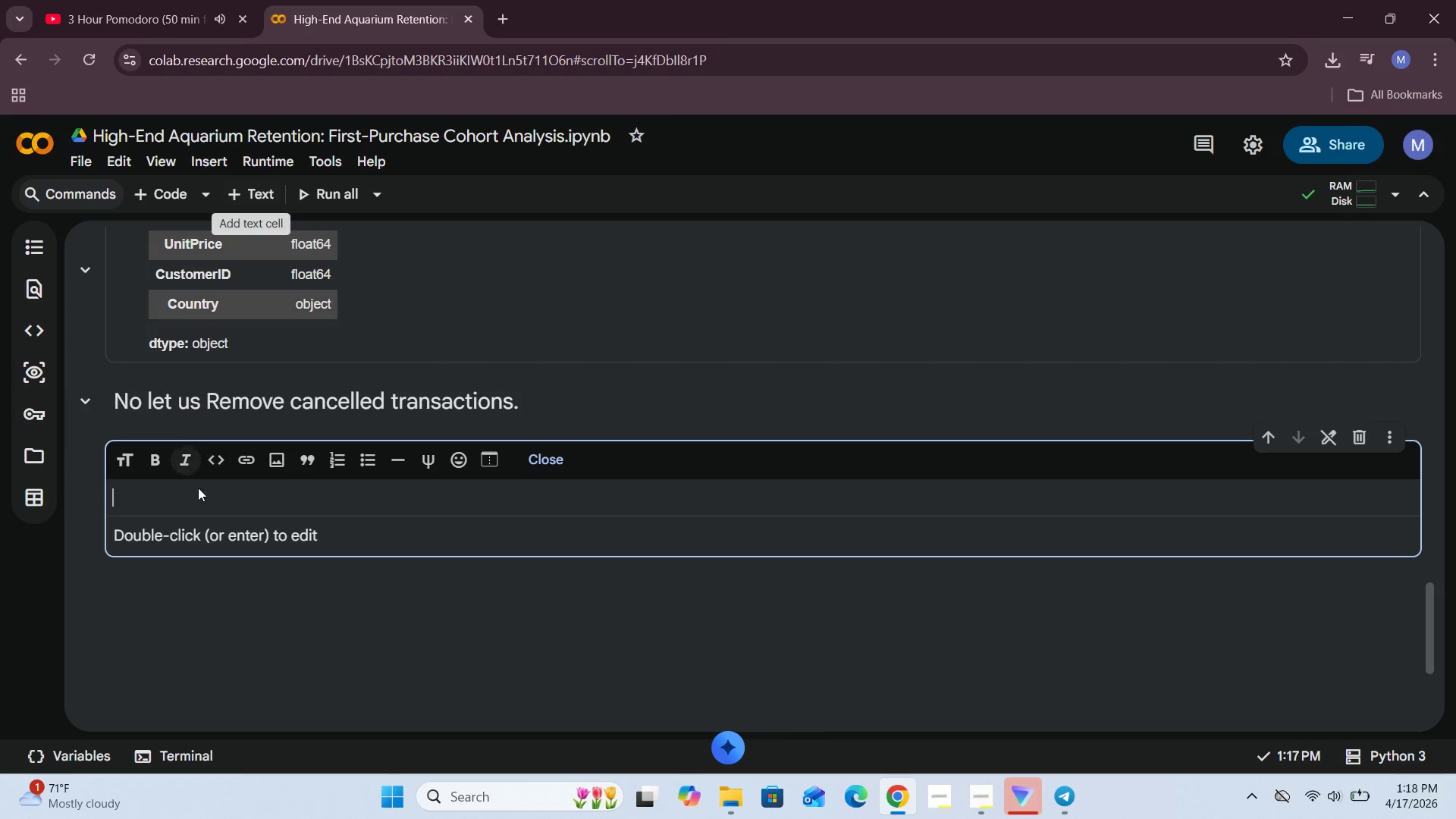 
left_click([198, 494])
 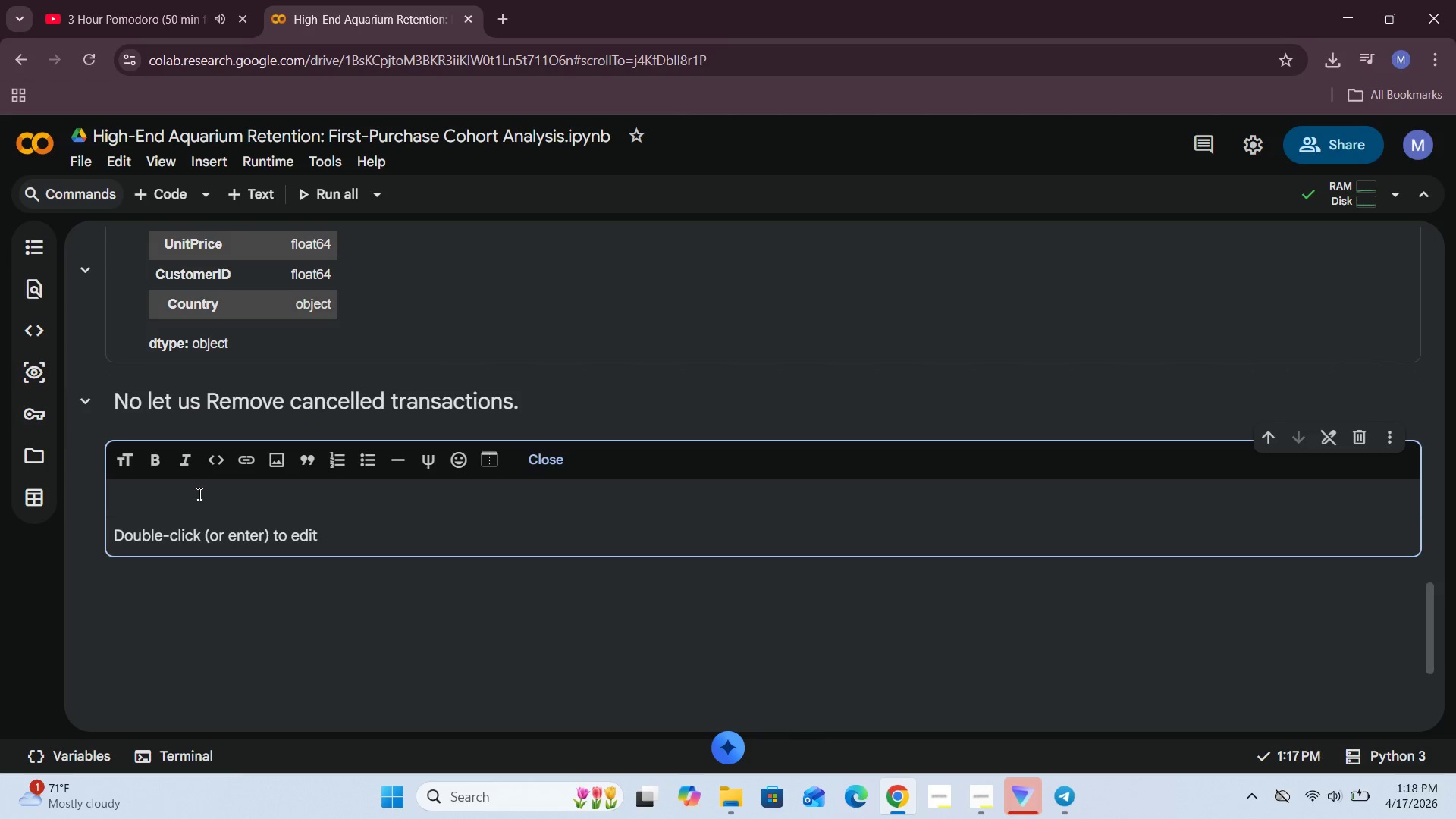 
type(if teh)
key(Backspace)
key(Backspace)
type(here are cancelled invoices )
 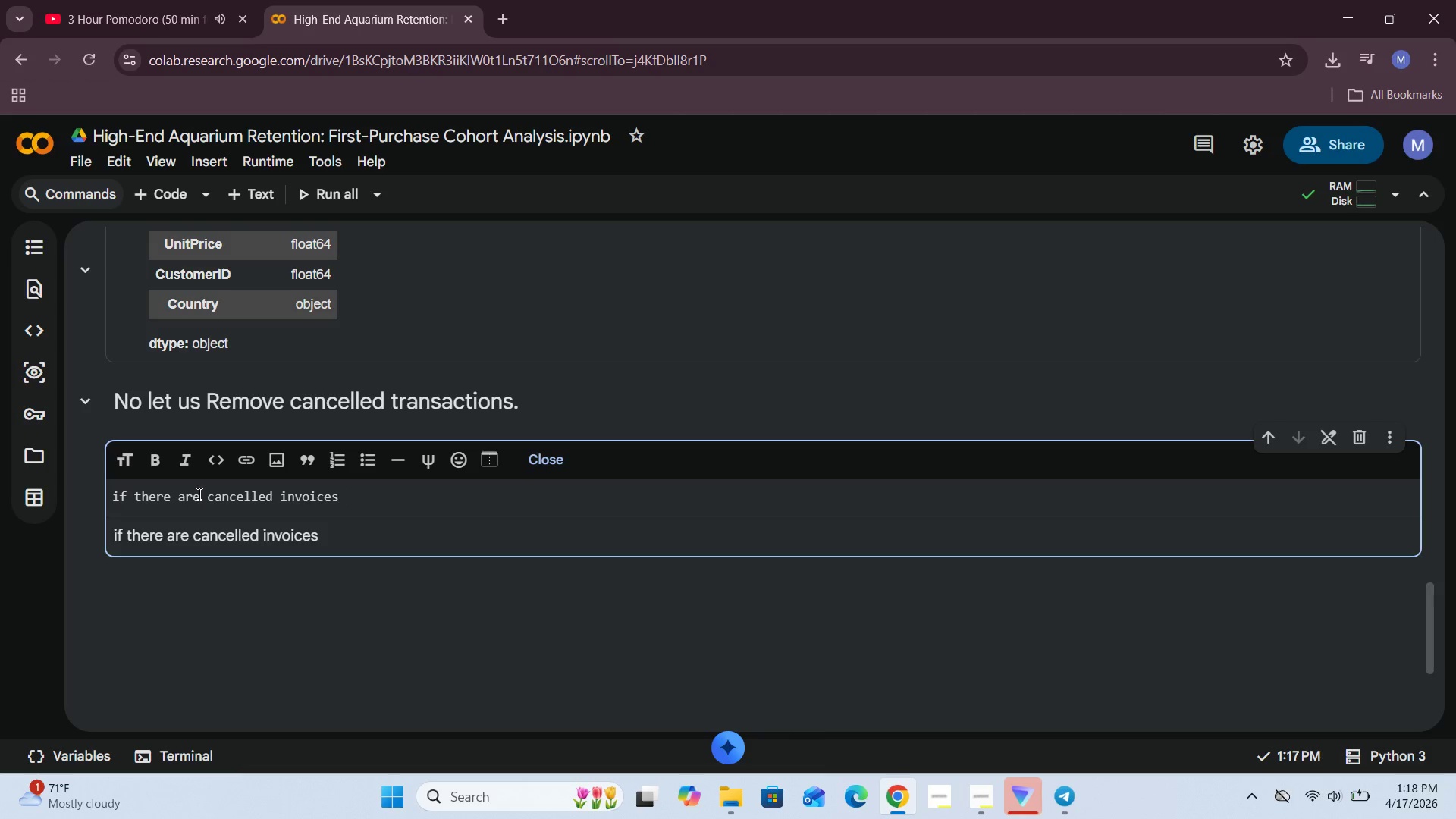 
wait(7.38)
 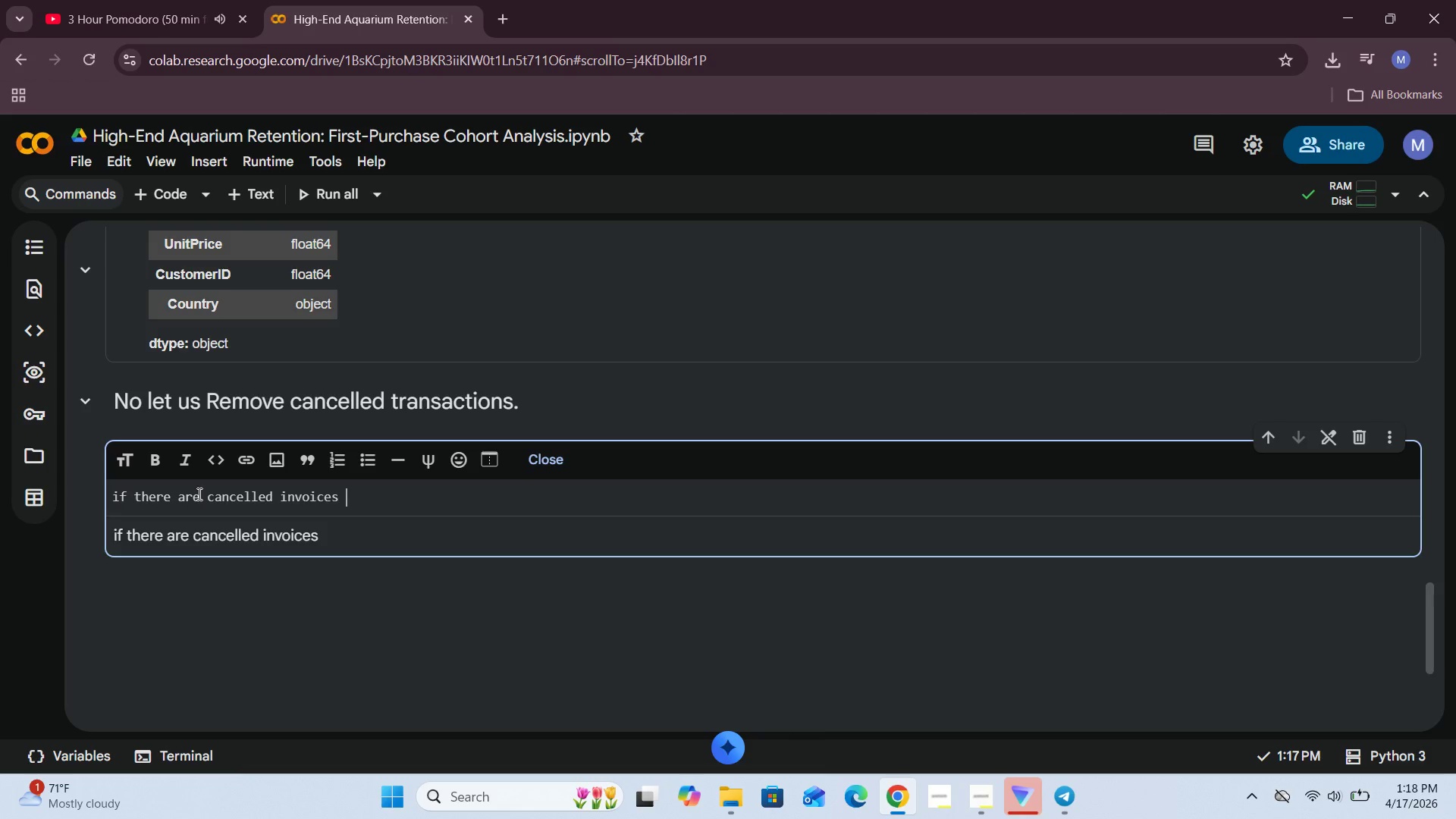 
type(,, we have to remoc)
key(Backspace)
type(ve them )
 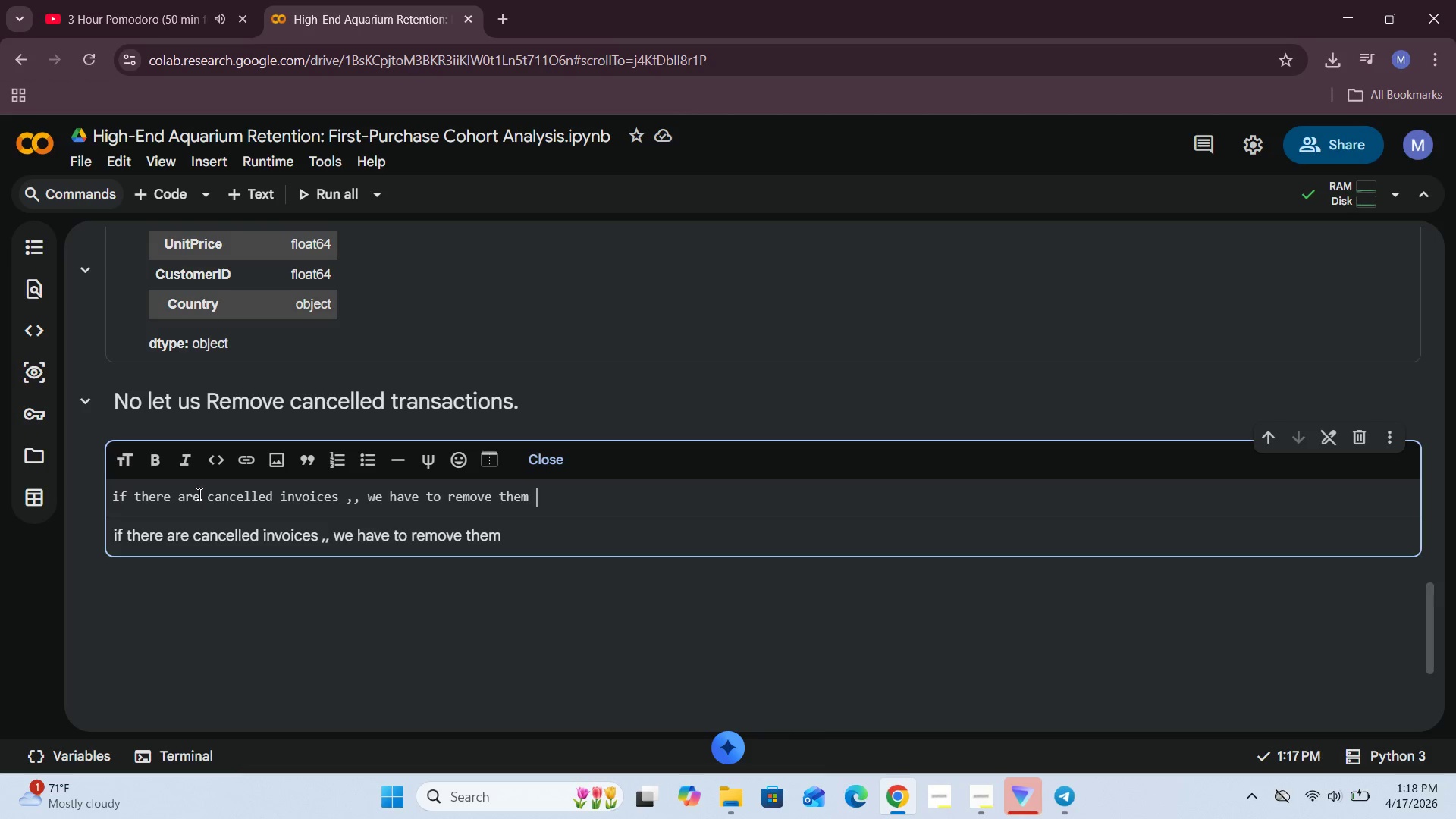 
type(so that they won't be inter)
key(Backspace)
type(preted as successful purchasess)
key(Backspace)
 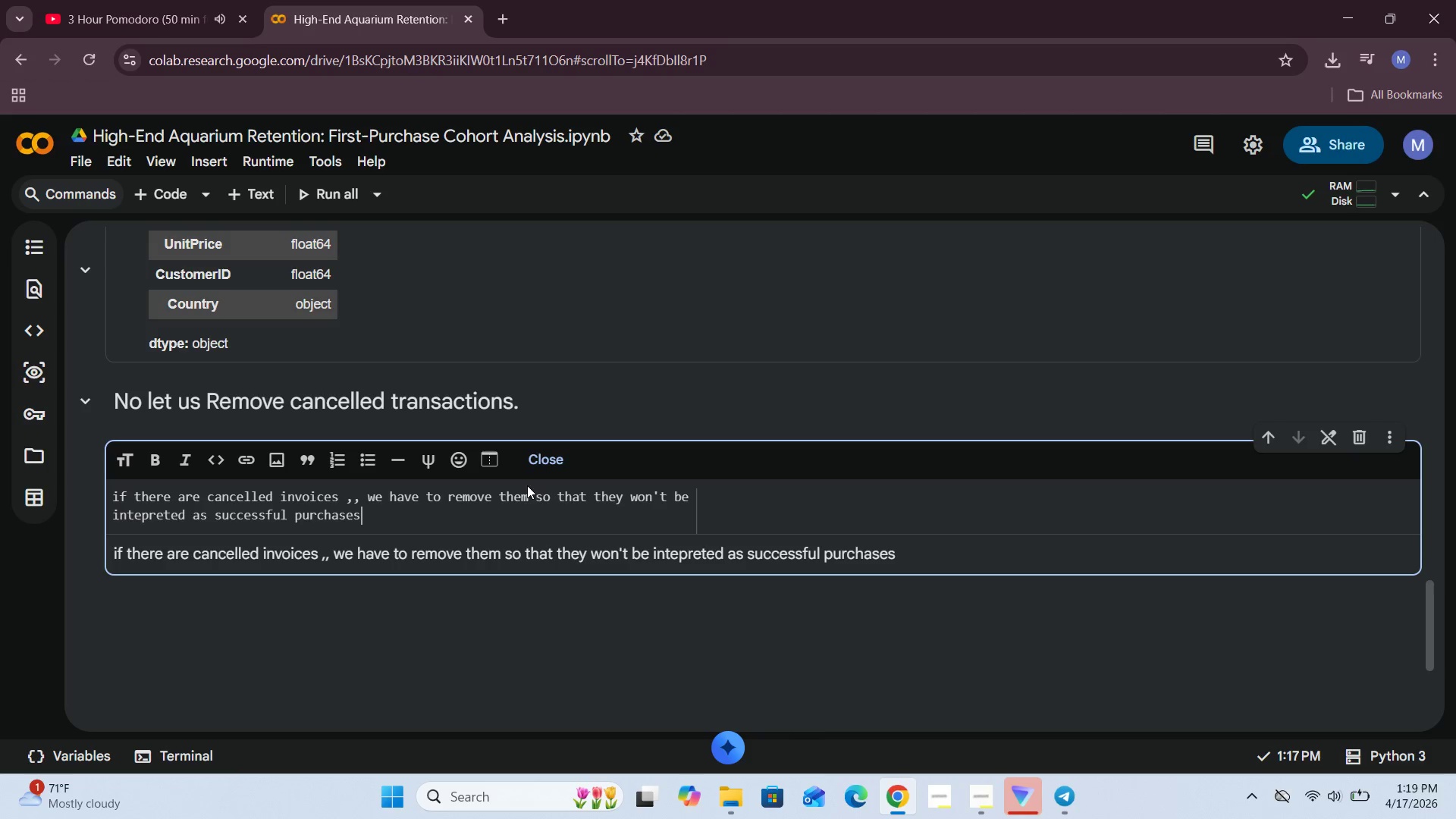 
left_click([548, 460])
 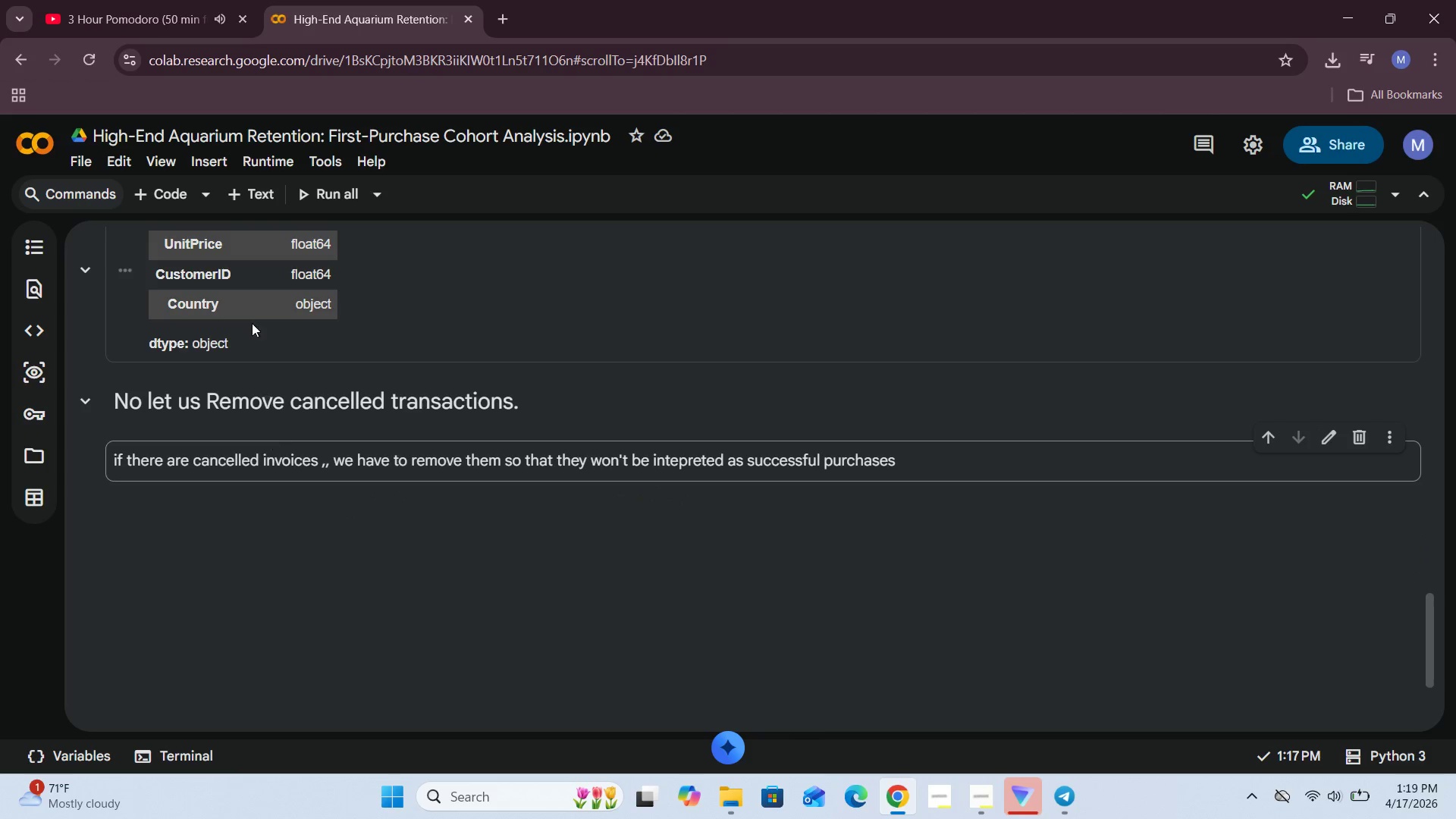 
left_click([156, 199])
 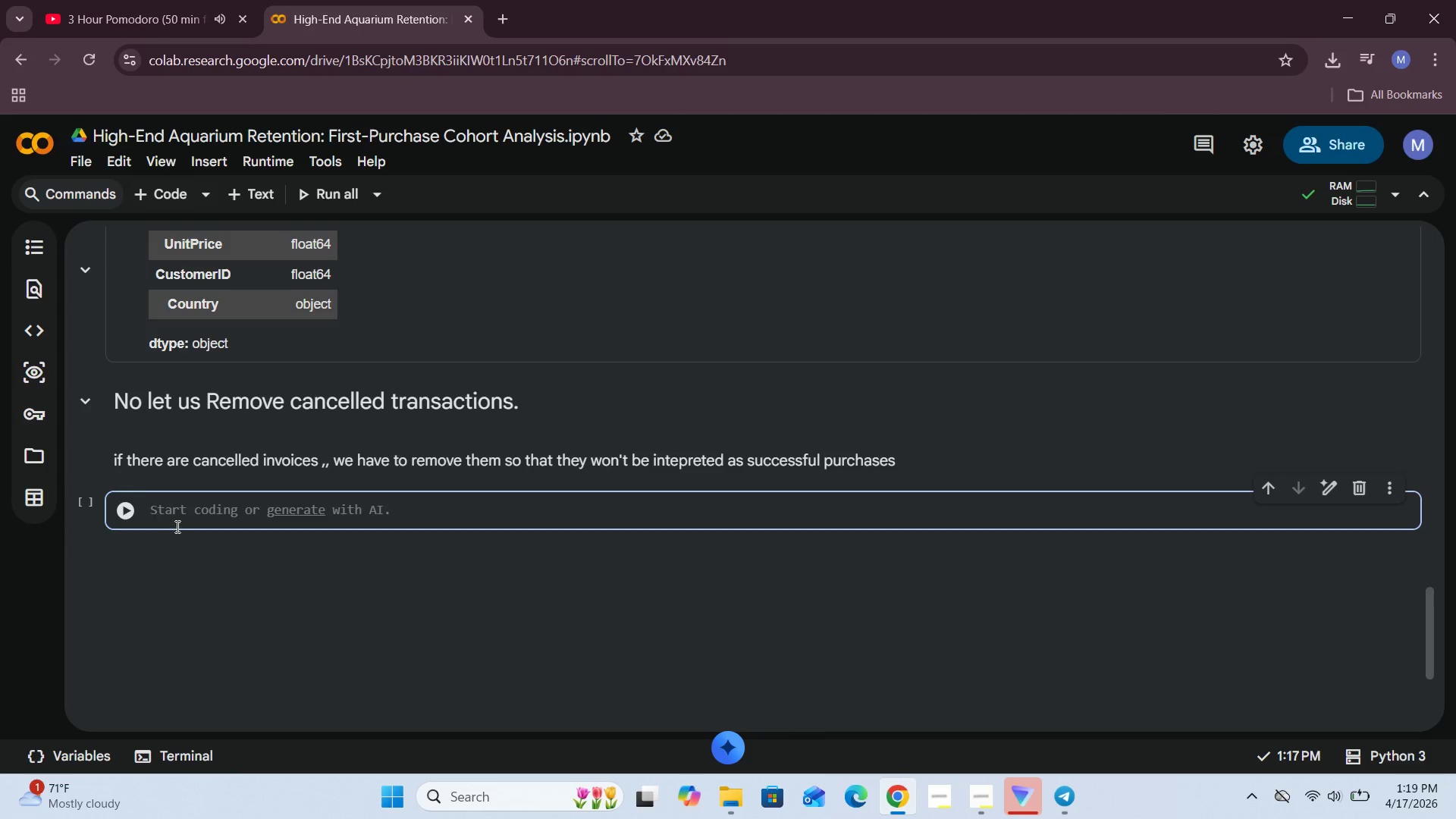 
left_click([177, 521])
 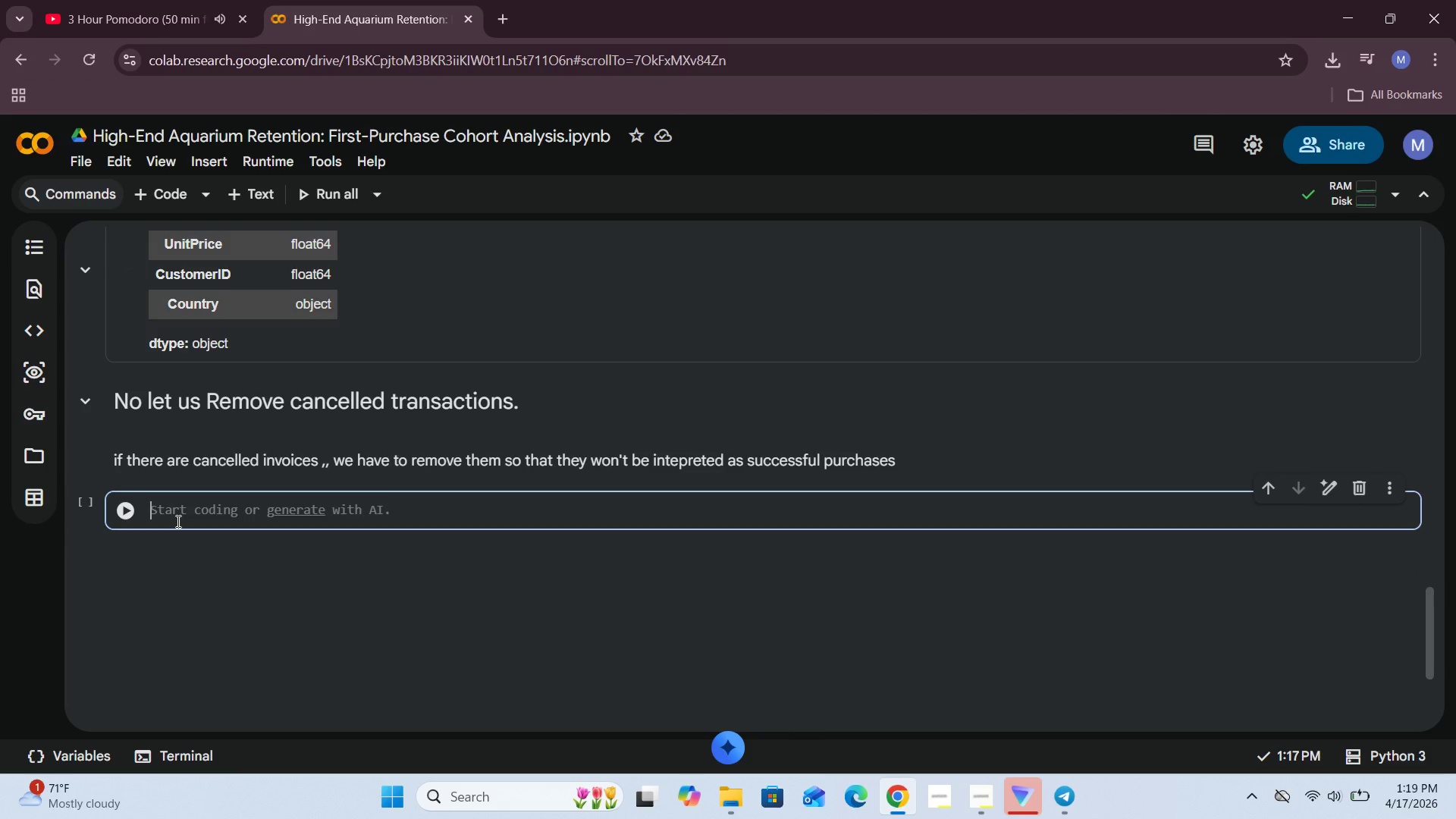 
type(aquarium = aquarium[)
 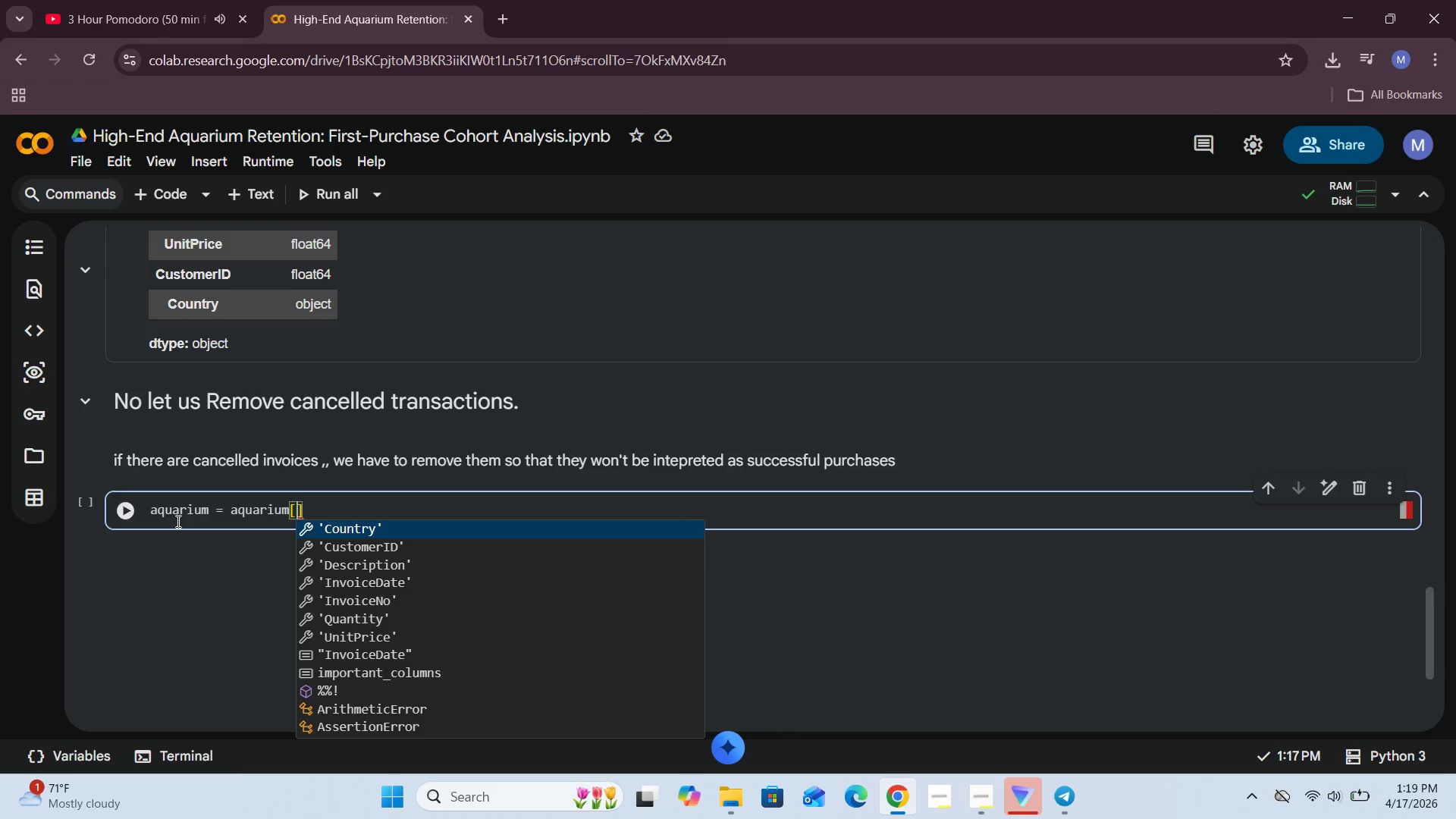 
type(~aquarium["InvoiceDate)
 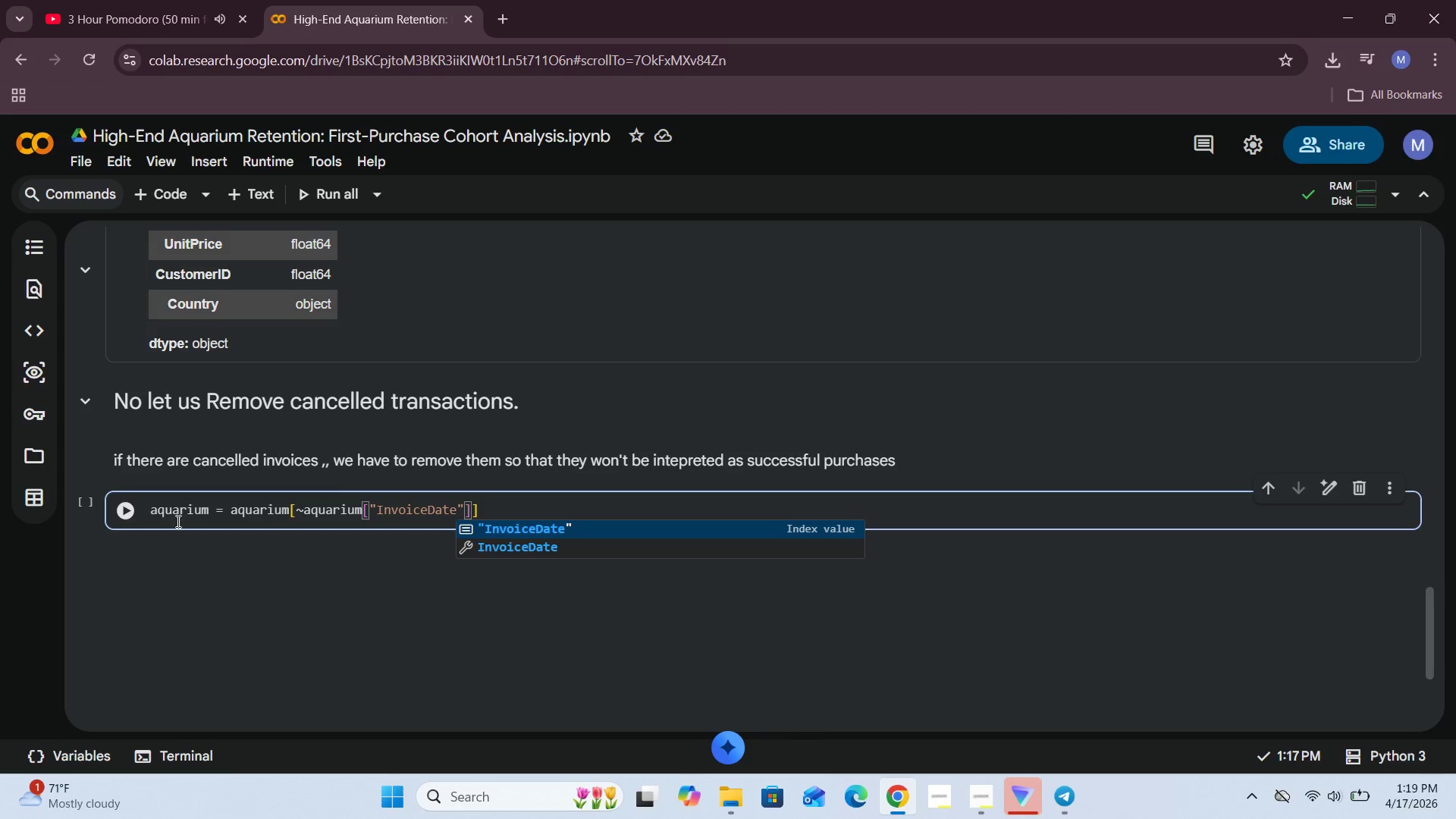 
key(ArrowRight)
 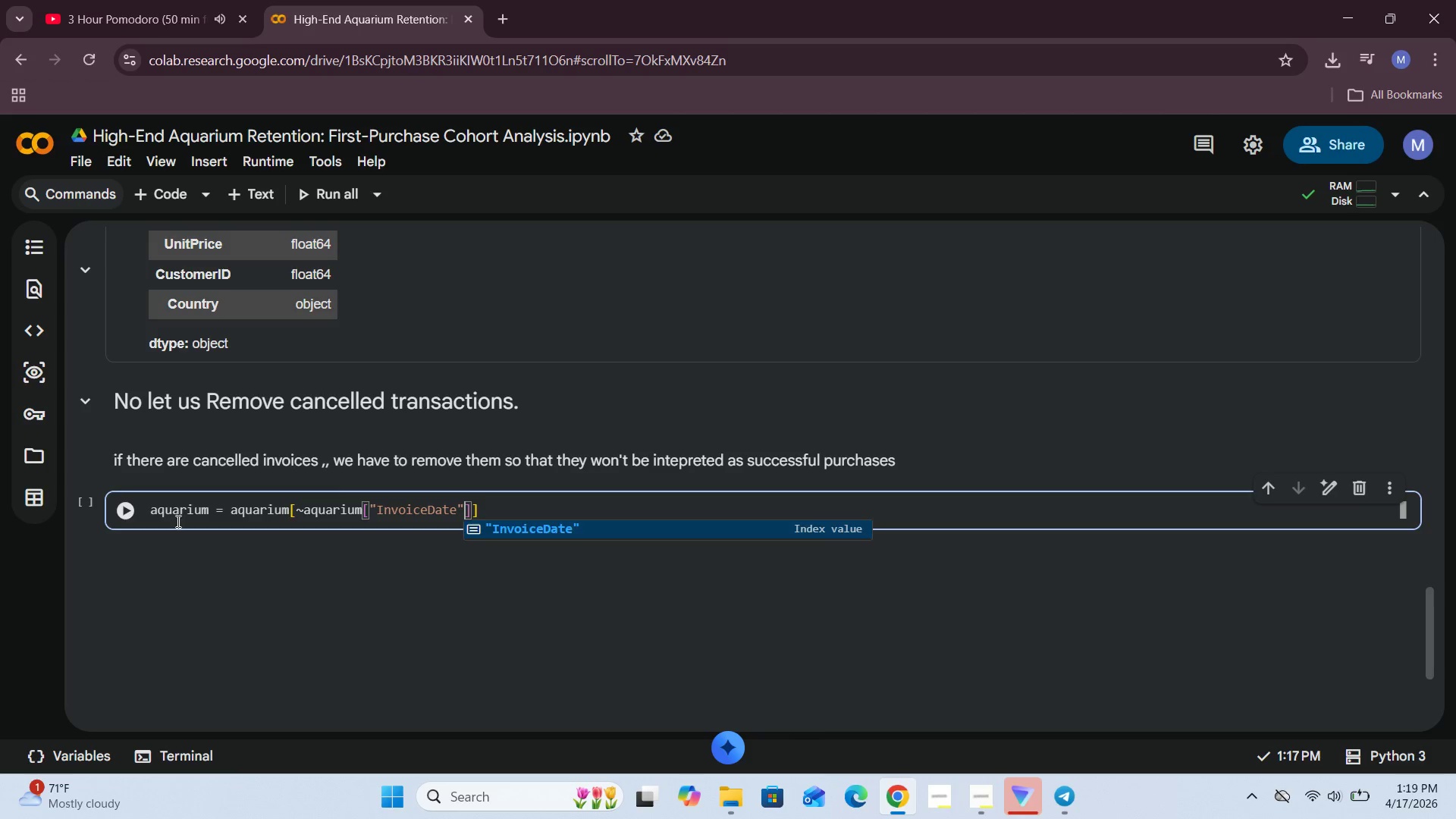 
key(ArrowRight)
 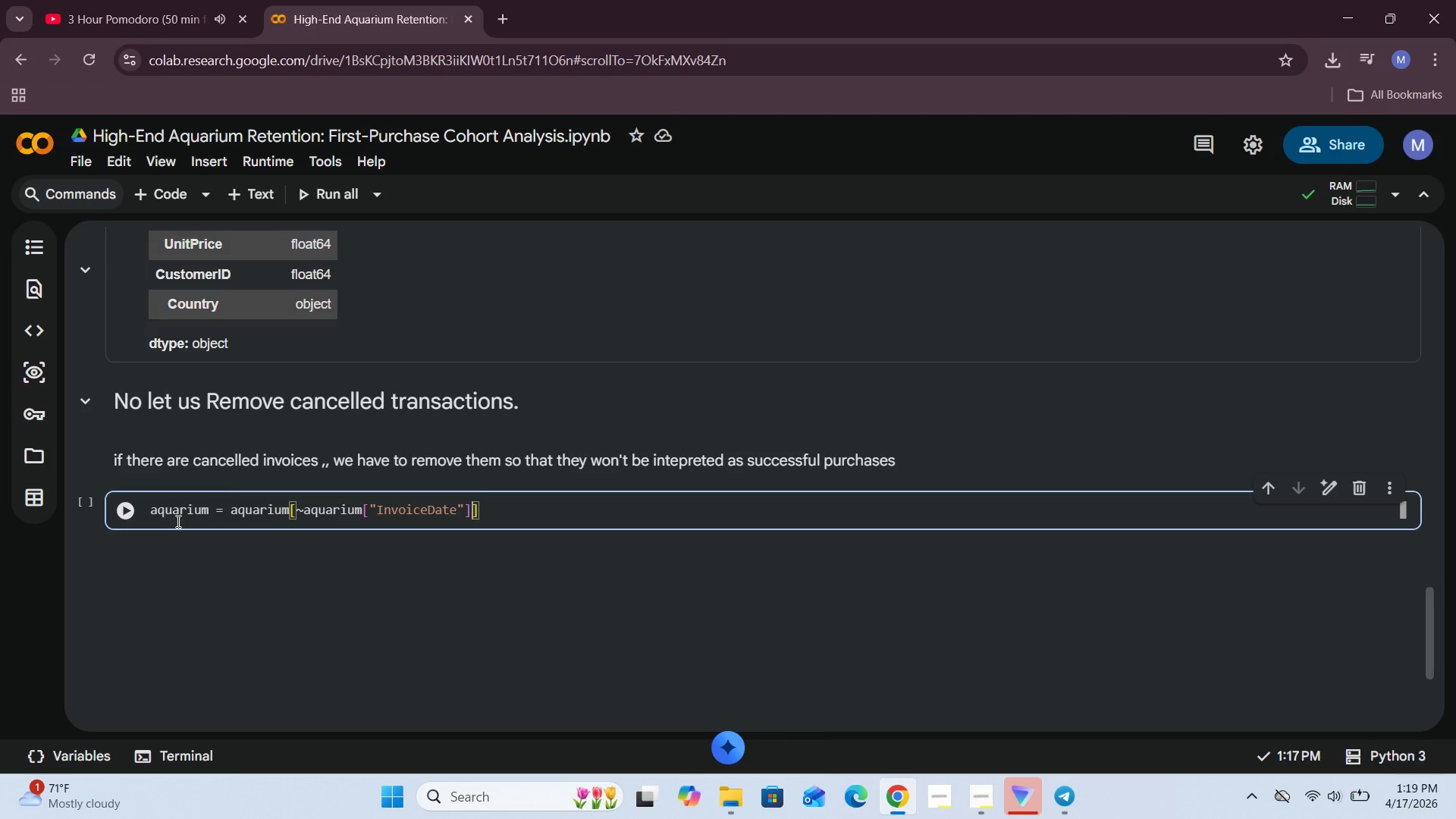 
key(ArrowRight)
 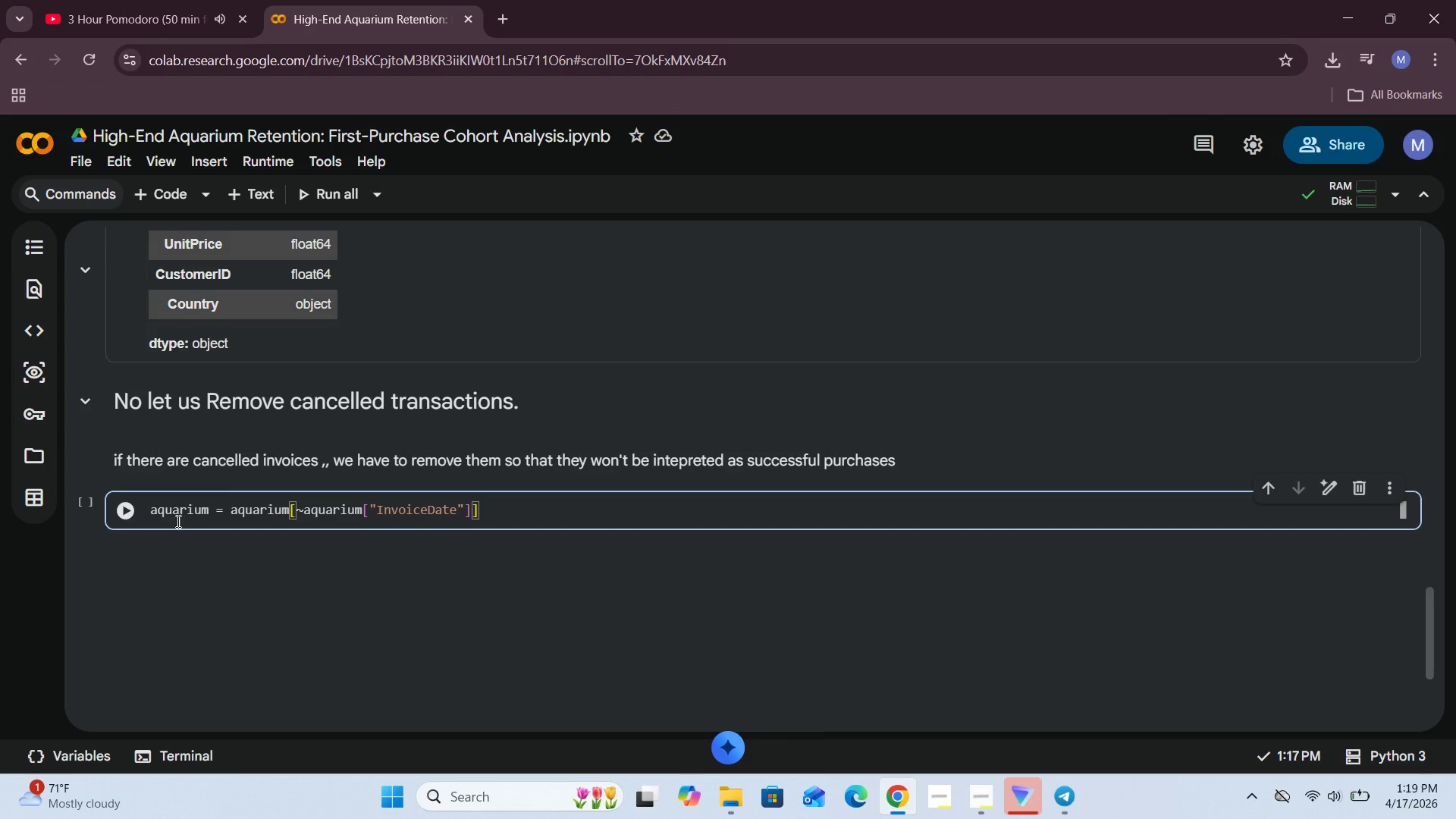 
key(ArrowLeft)
 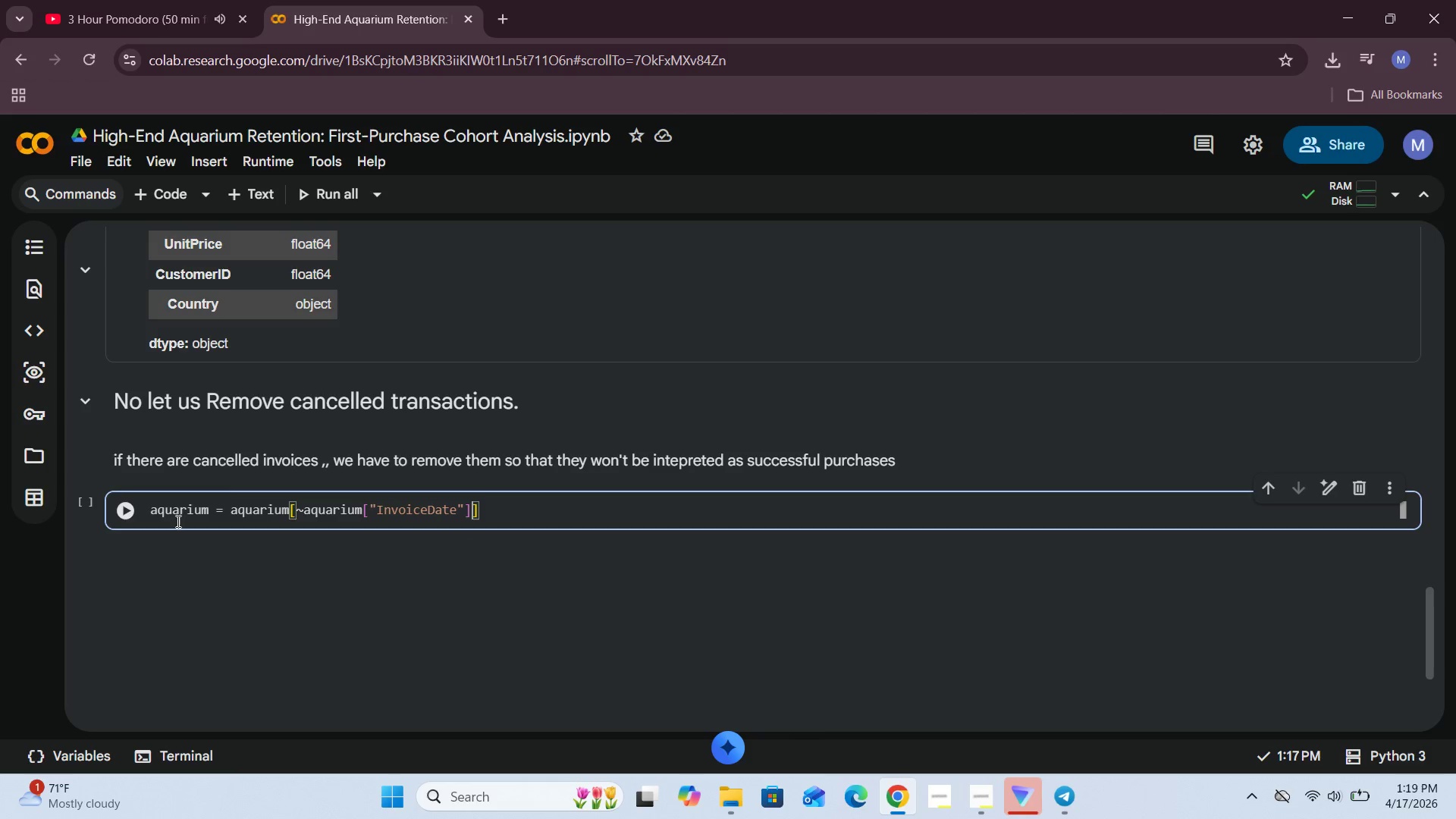 
type(.astype(str)
 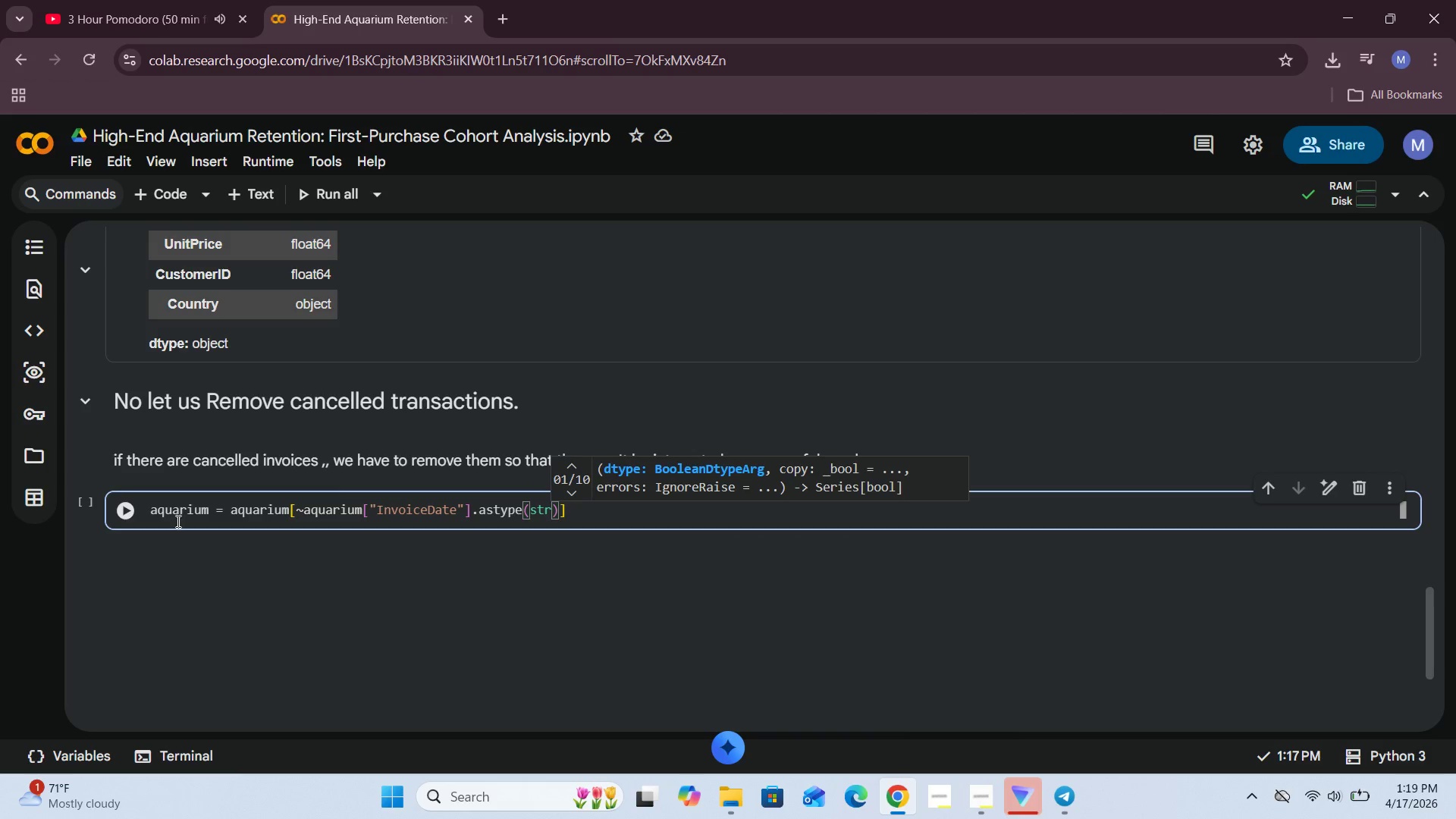 
key(ArrowRight)
 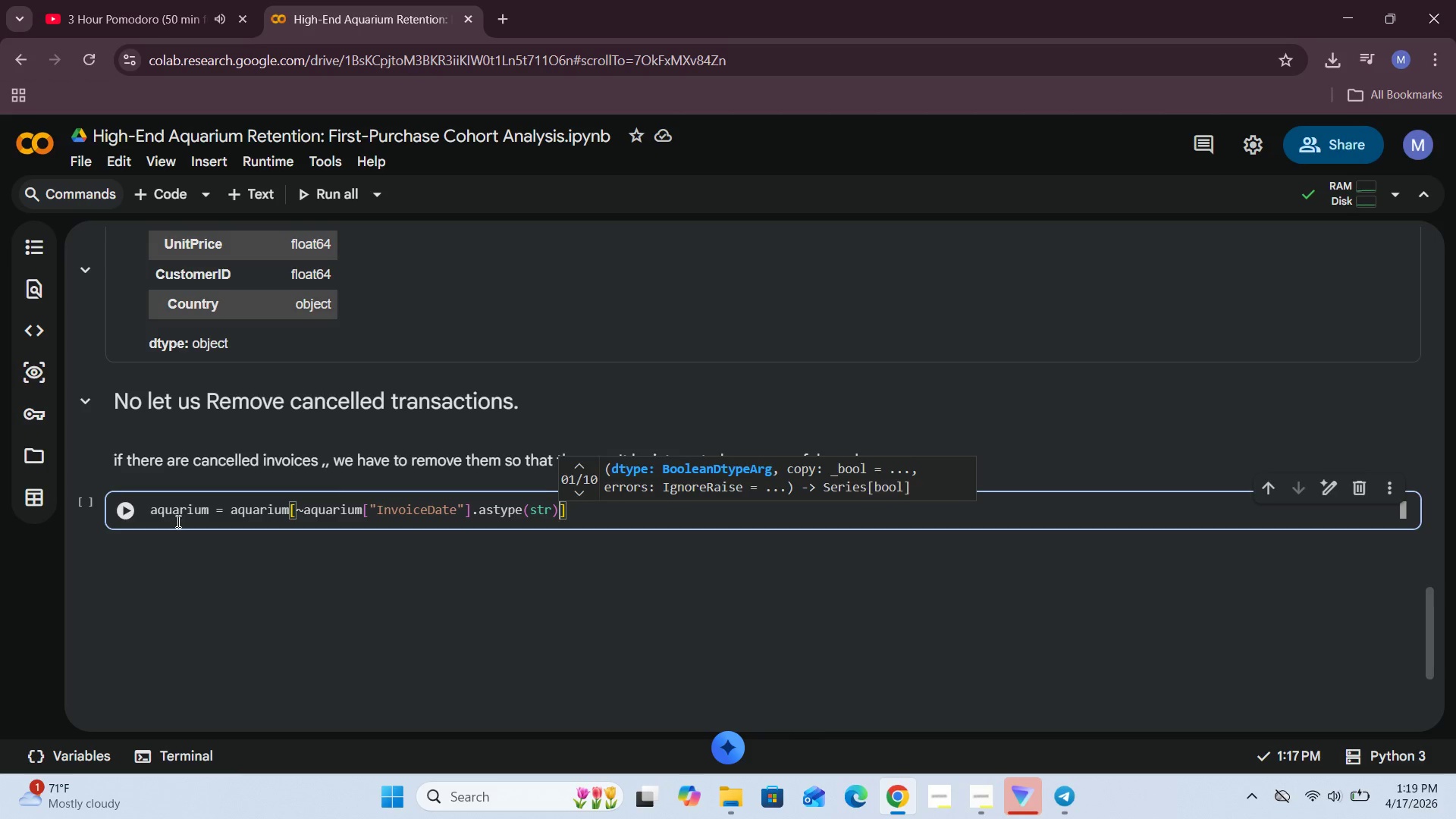 
key(ArrowRight)
 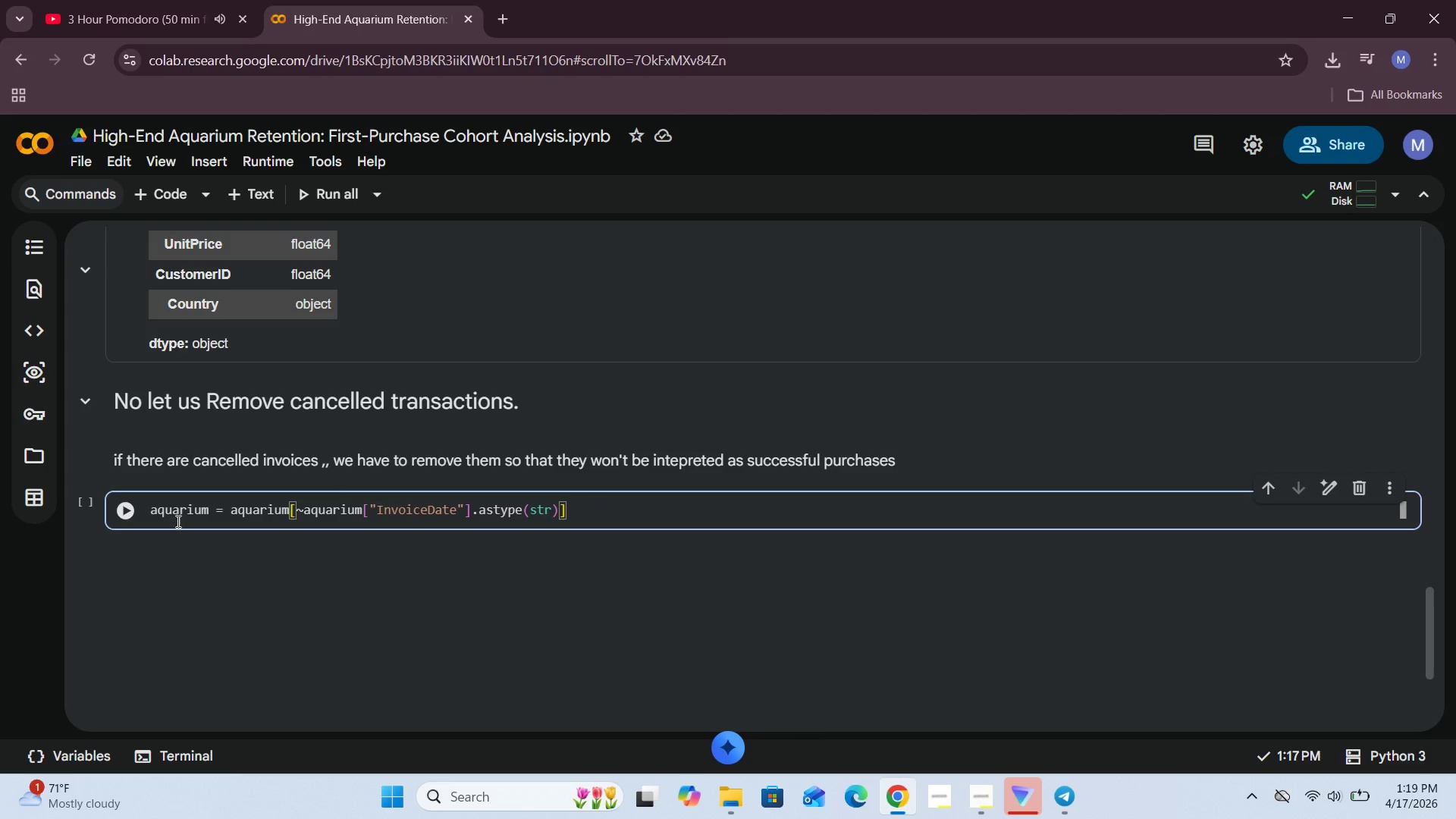 
key(ArrowDown)
 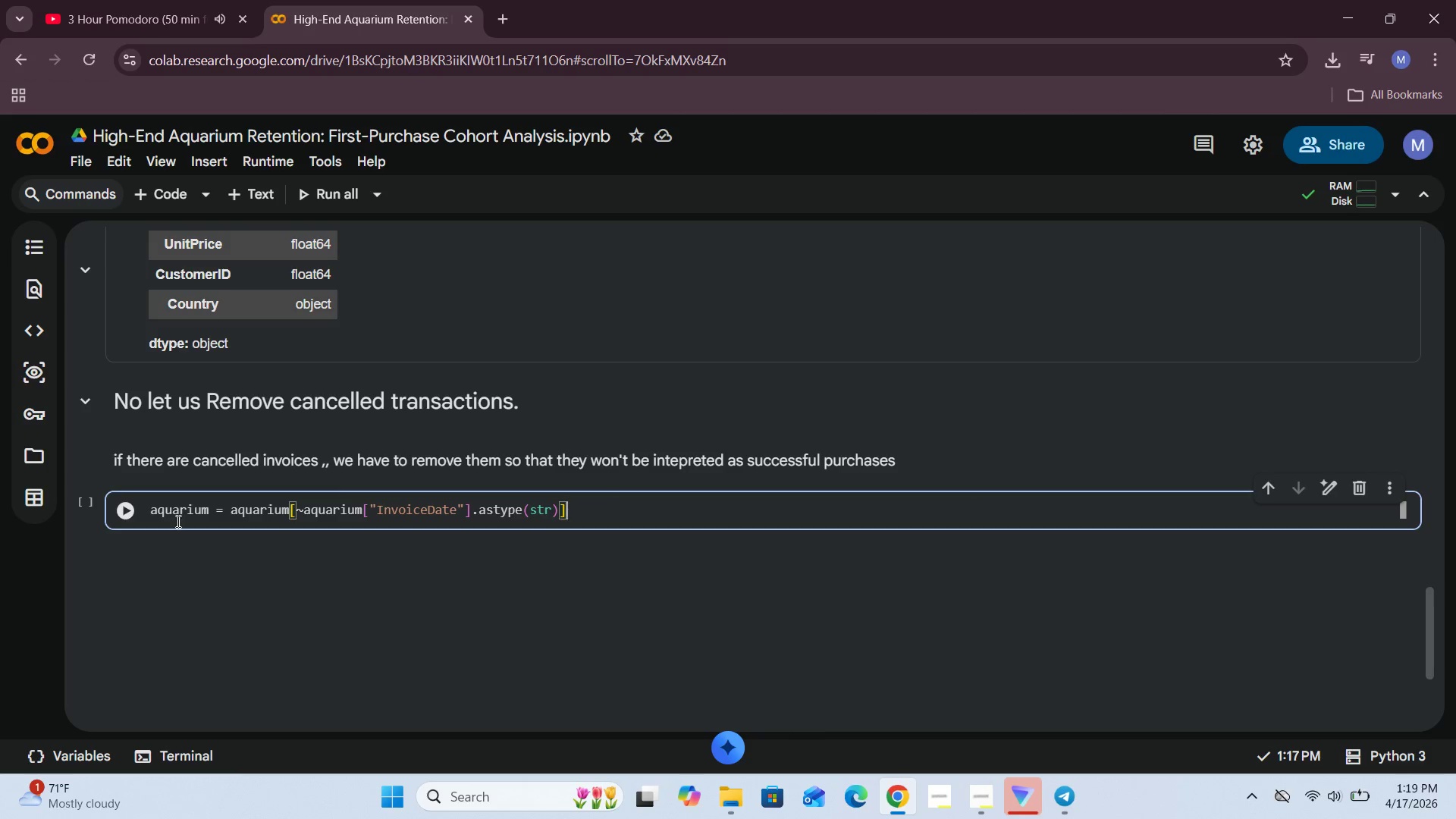 
key(ArrowLeft)
 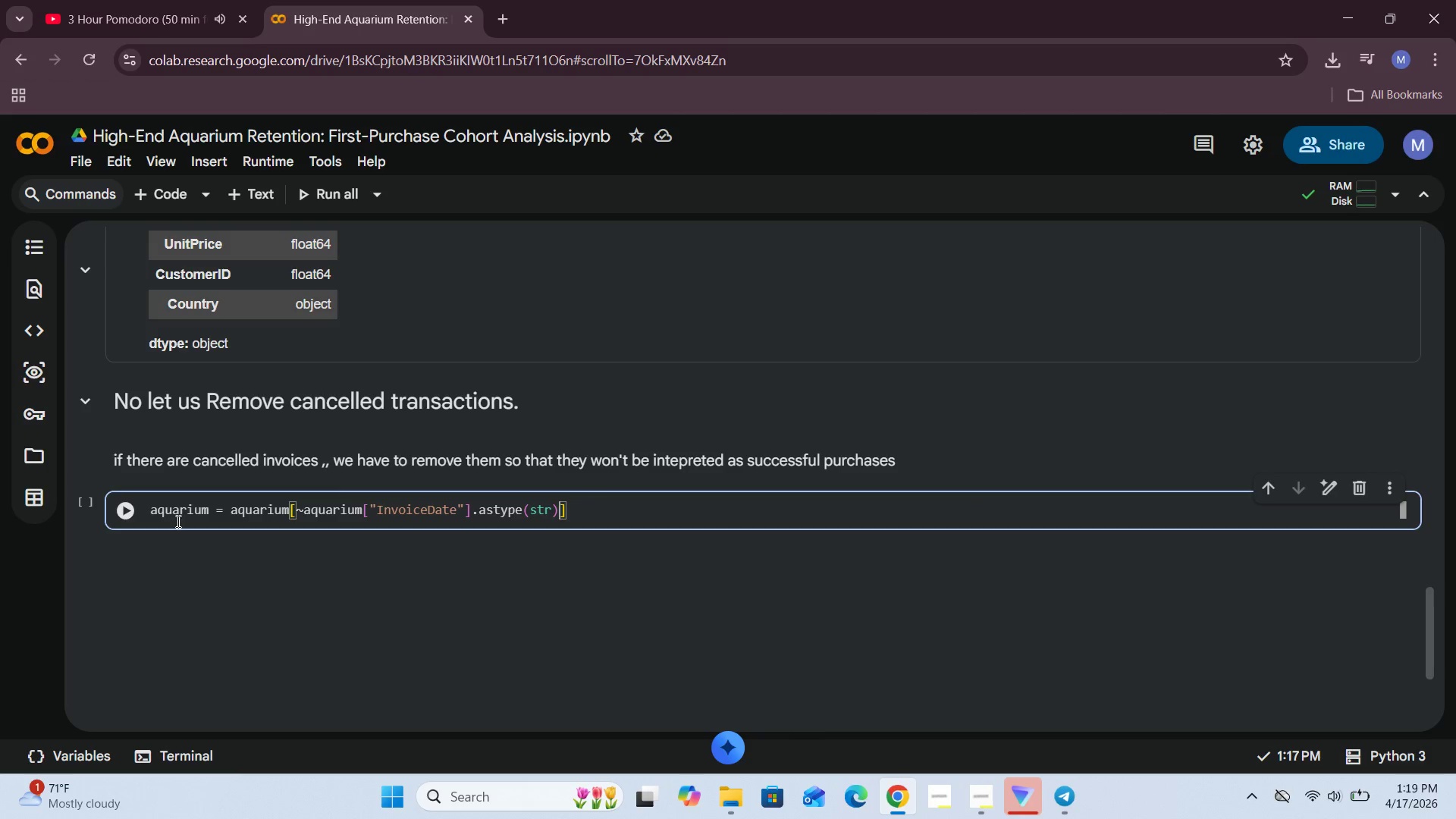 
type(.str.startswith)
 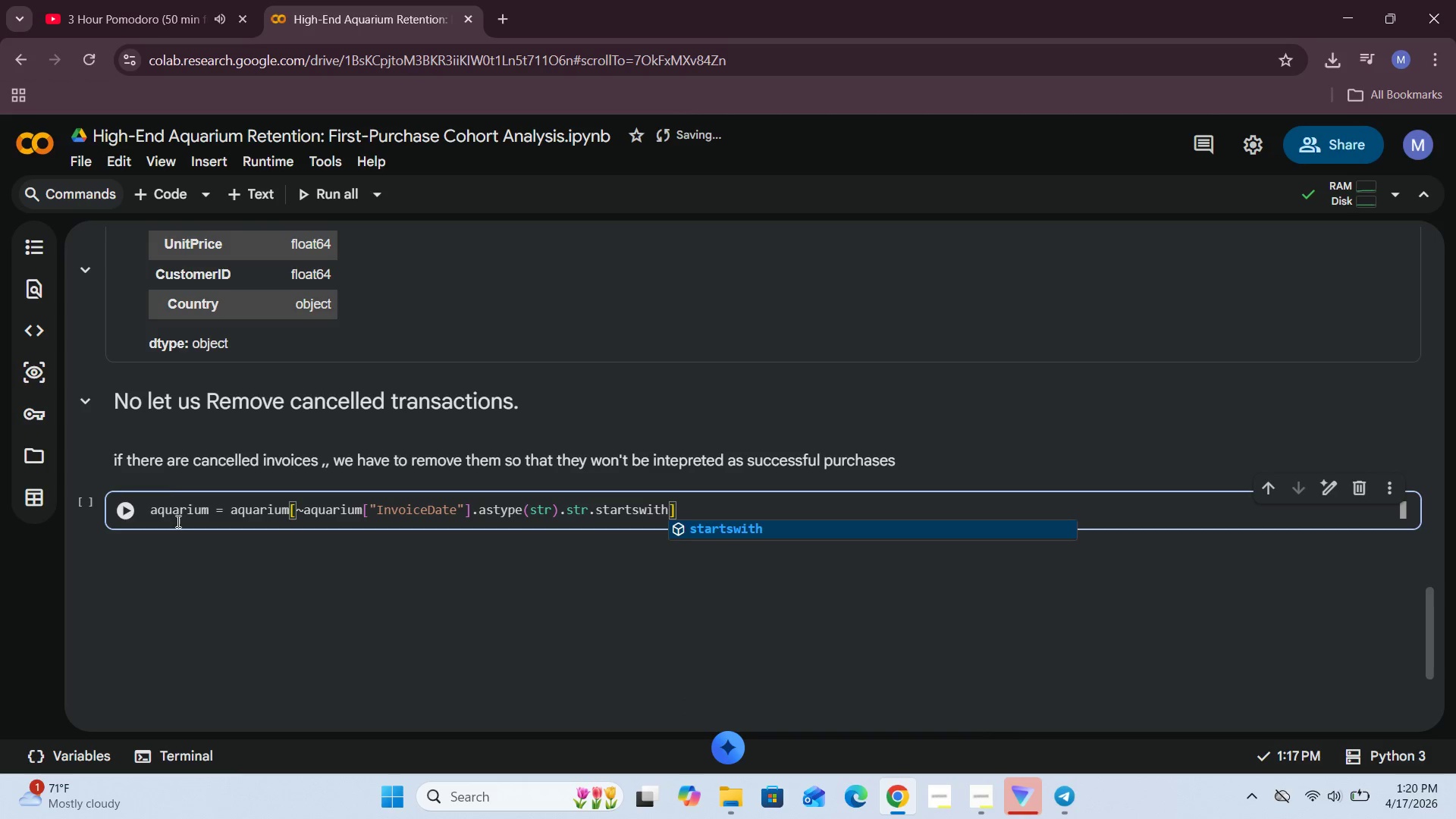 
double_click([939, 443])
 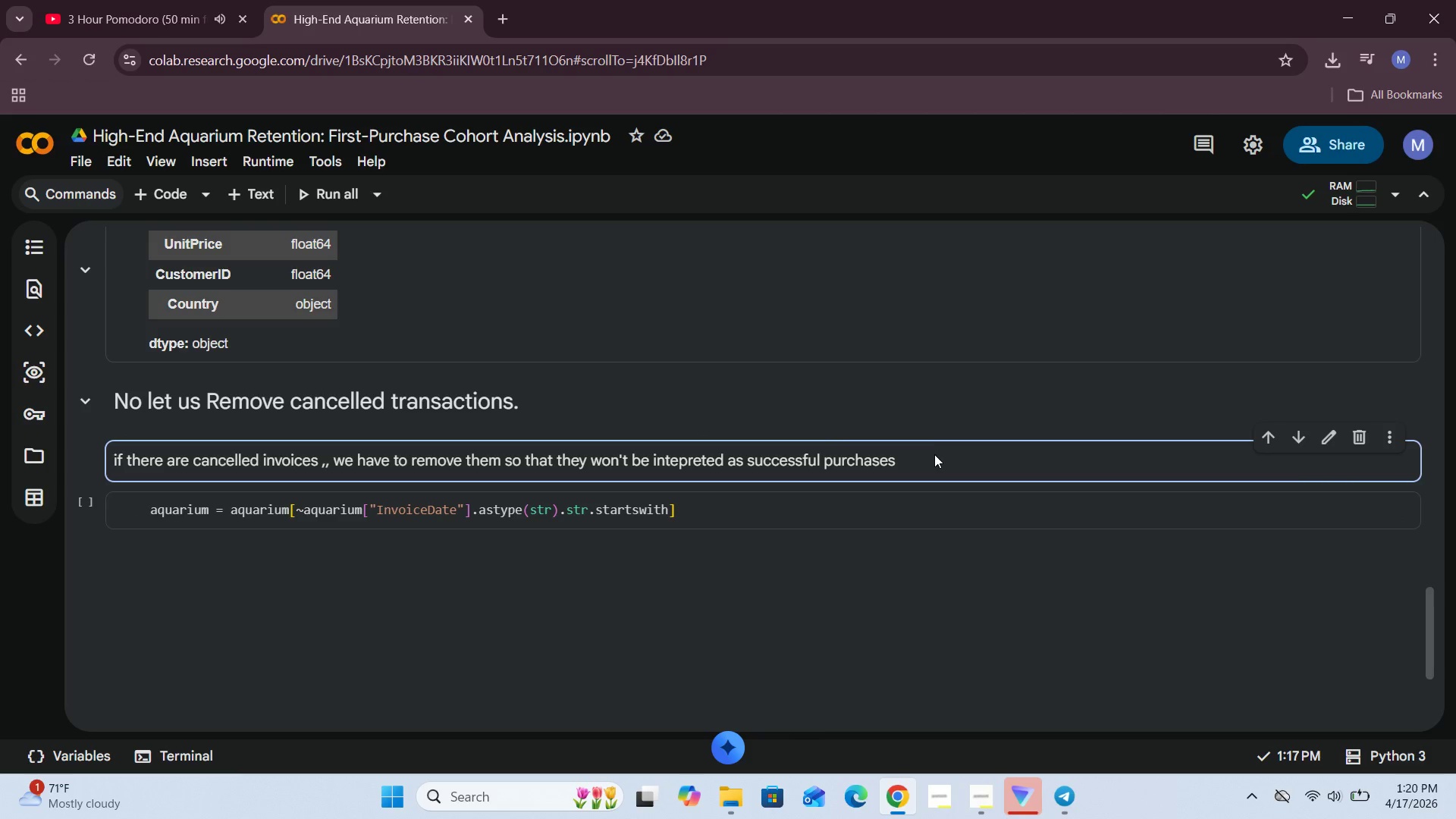 
double_click([934, 454])
 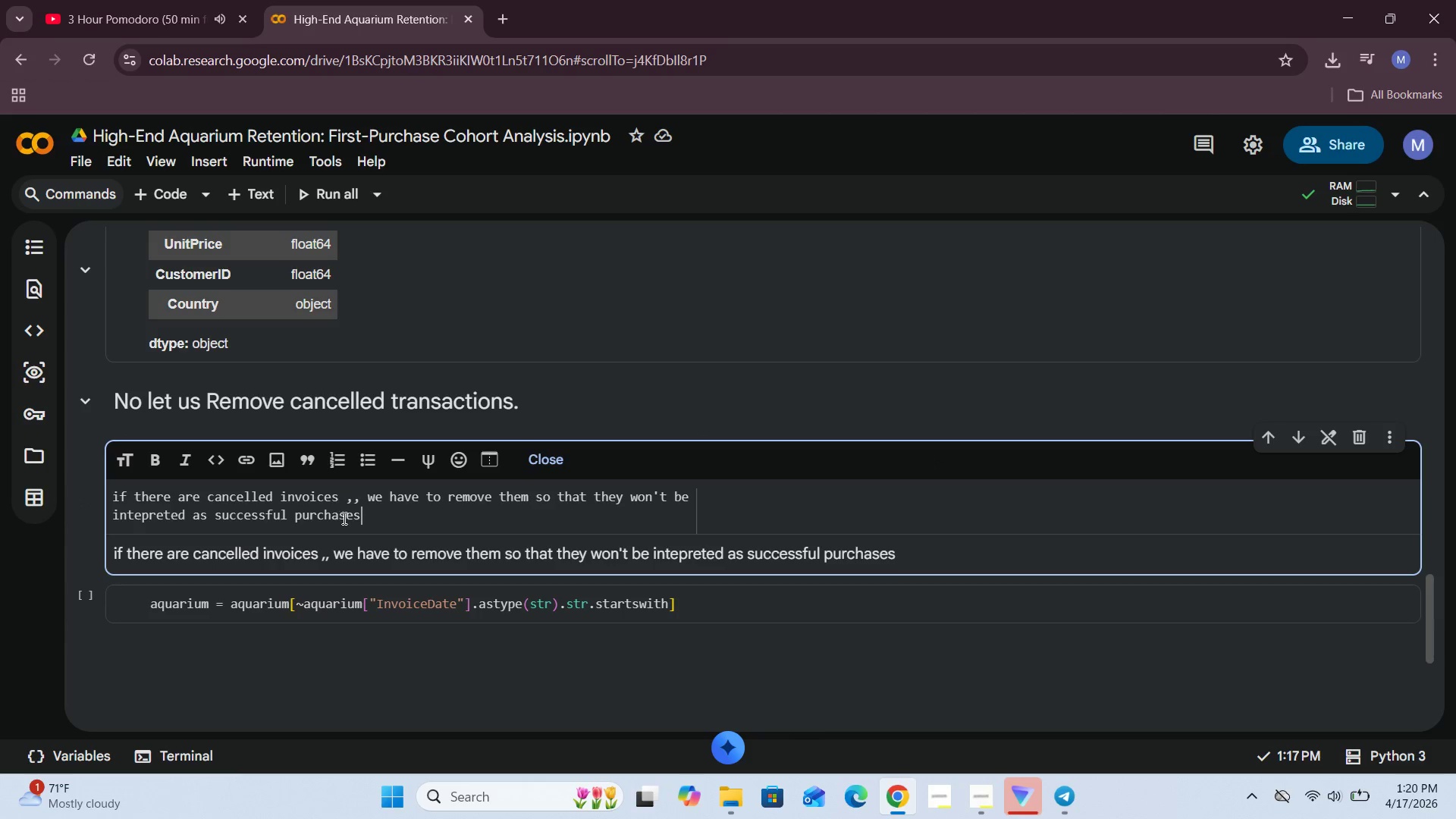 
type( since most of them starts with c)
 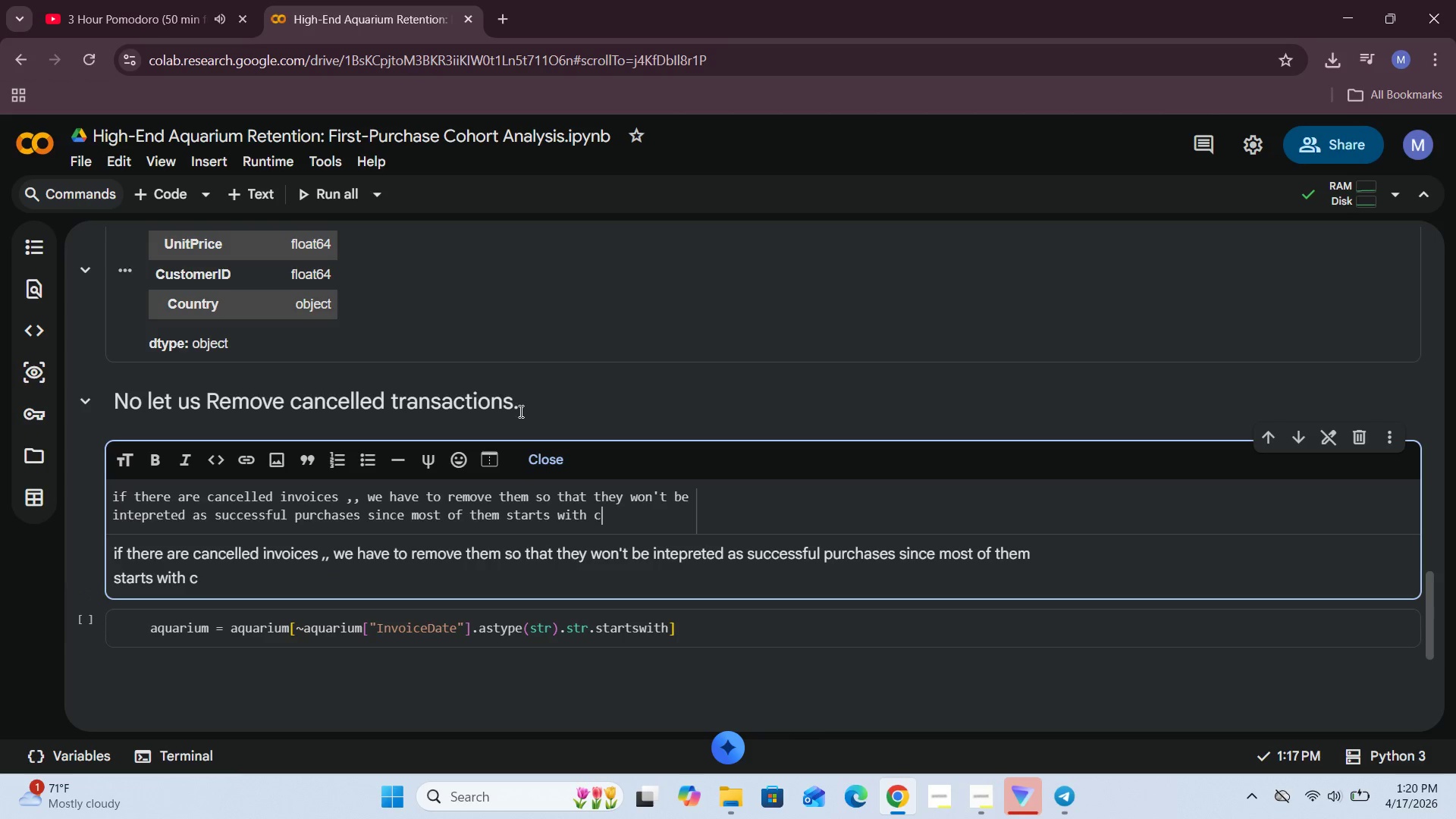 
left_click([539, 448])
 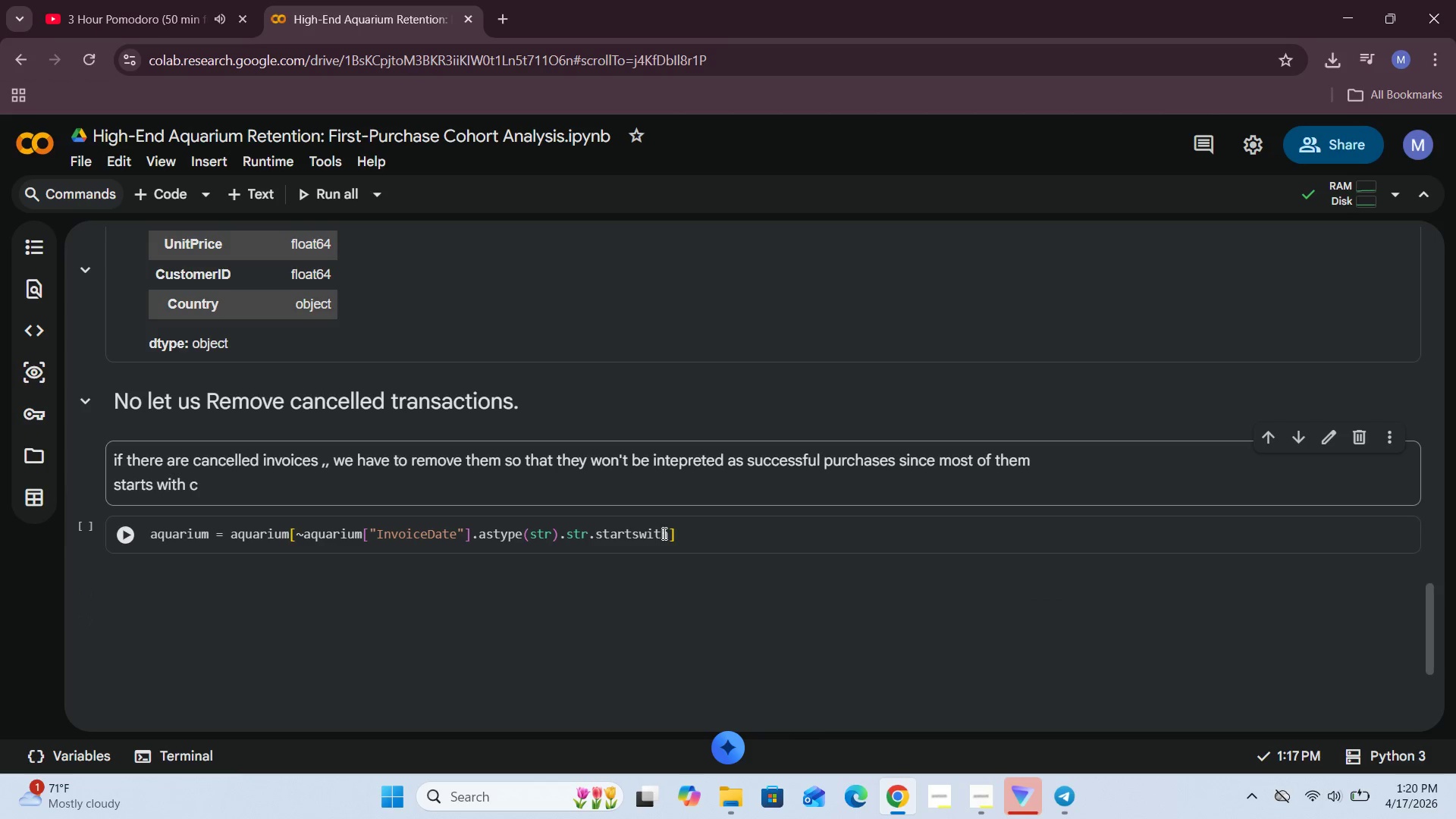 
left_click([667, 532])
 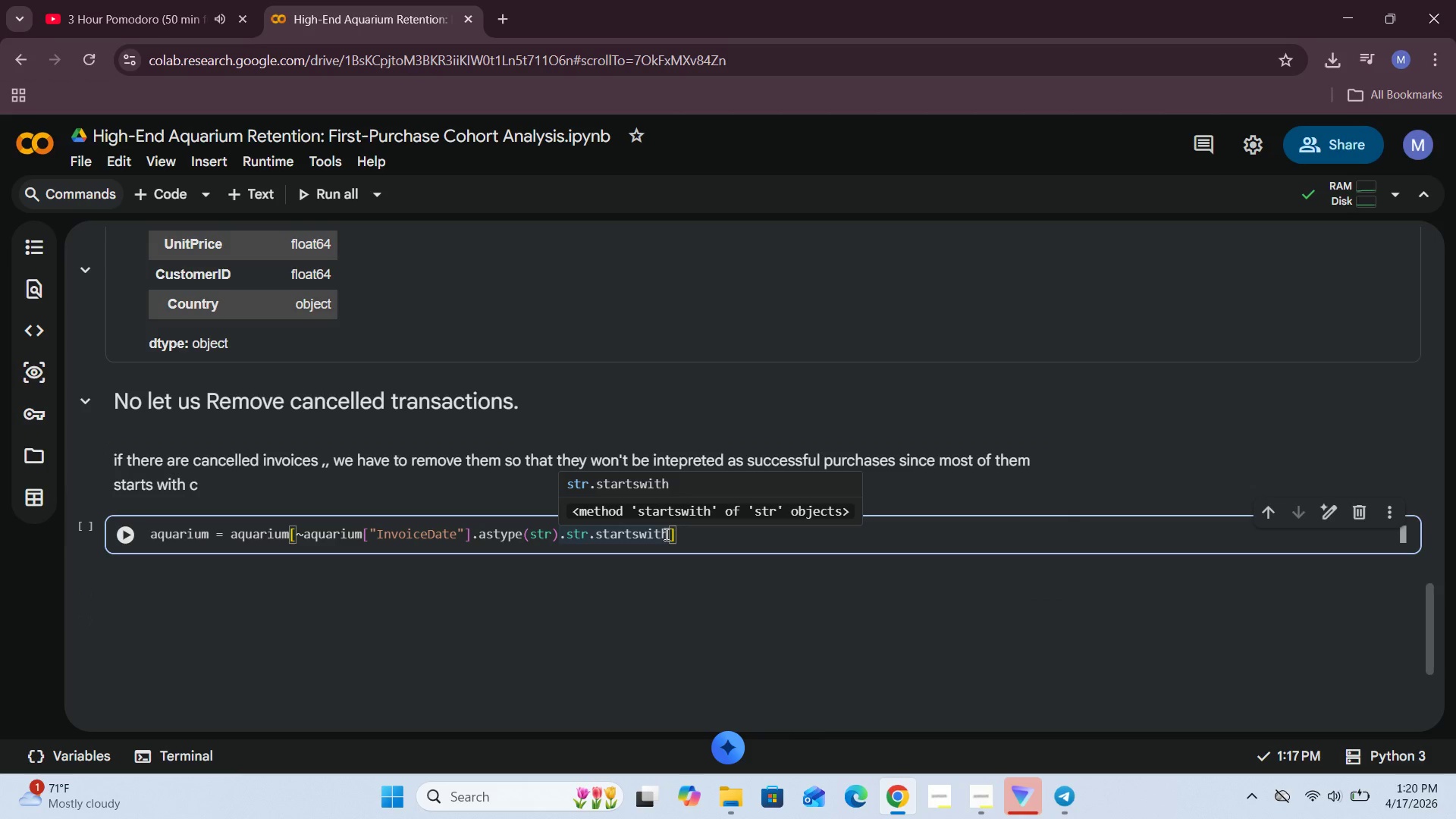 
key(Shift+9)
 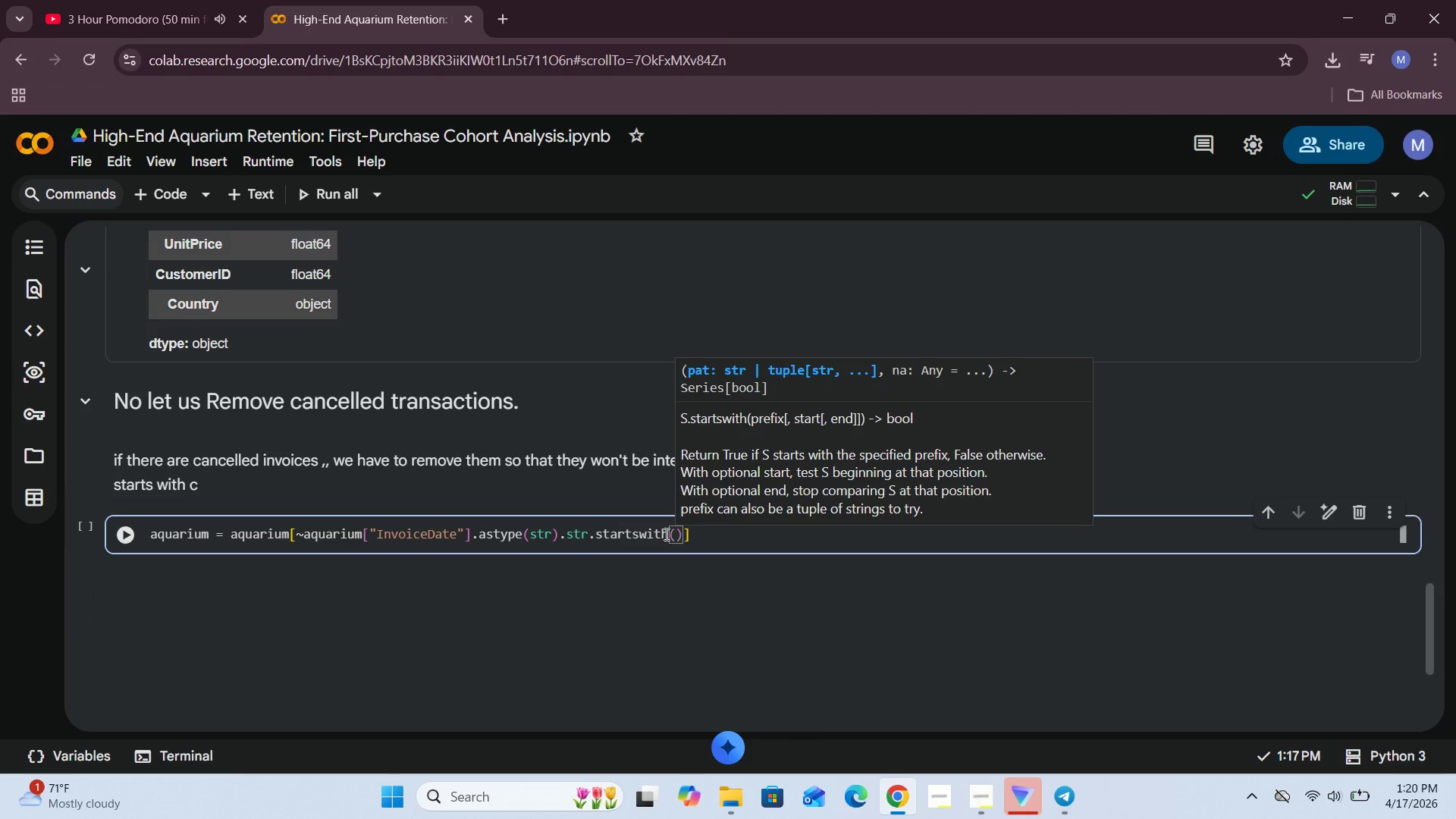 
key(Shift+Quote)
 